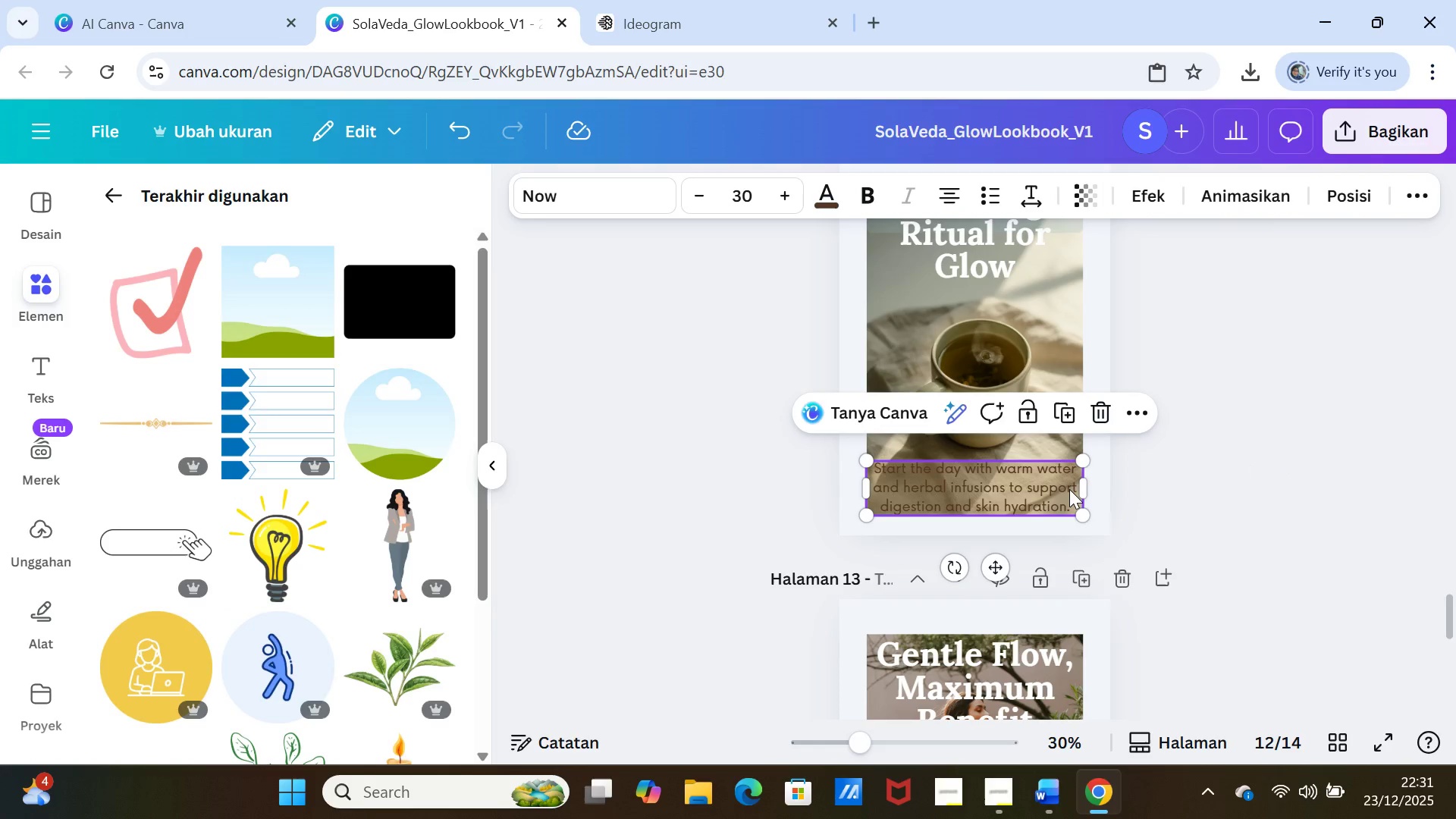 
left_click_drag(start_coordinate=[1068, 489], to_coordinate=[1065, 498])
 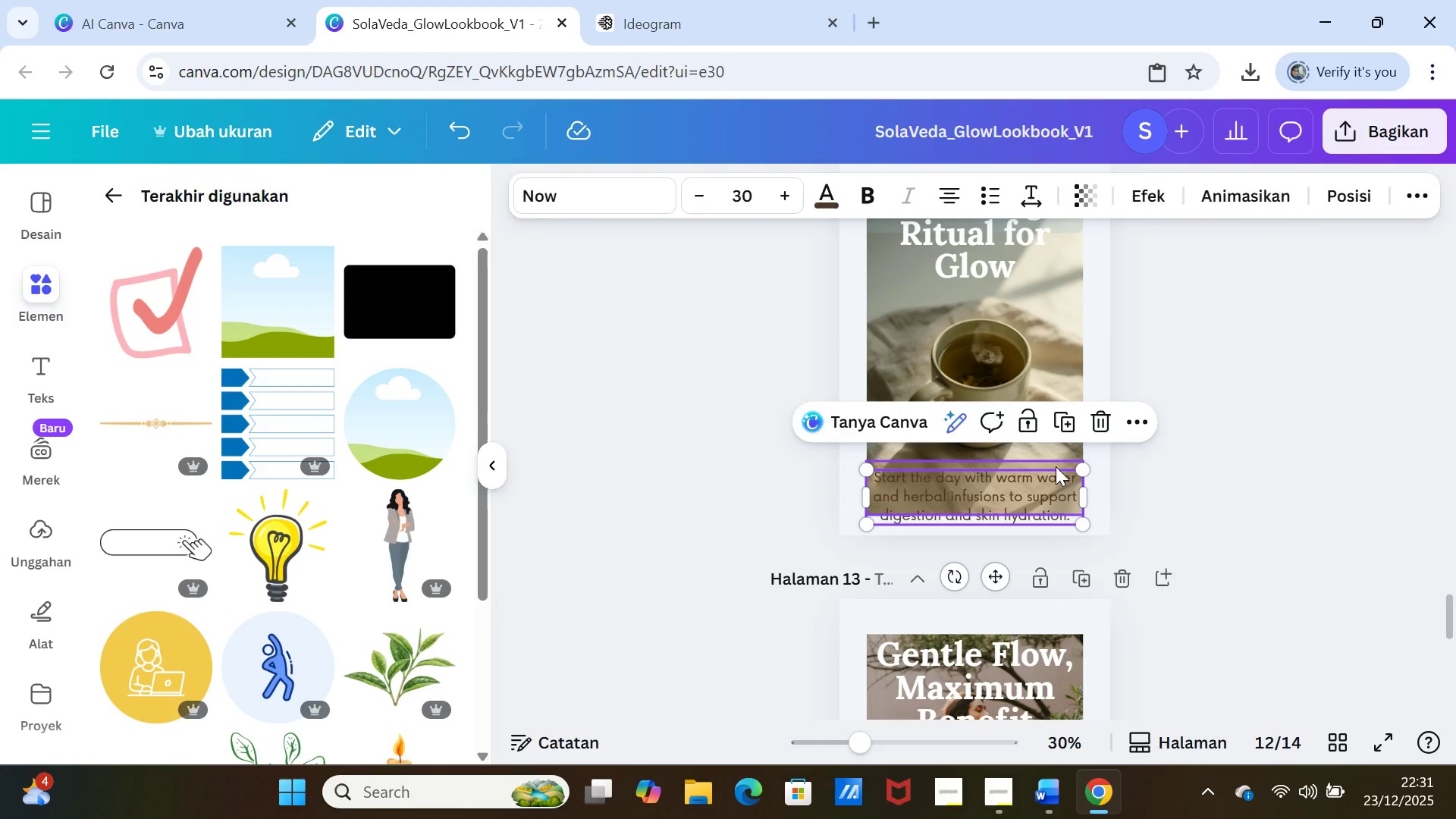 
left_click([1056, 466])
 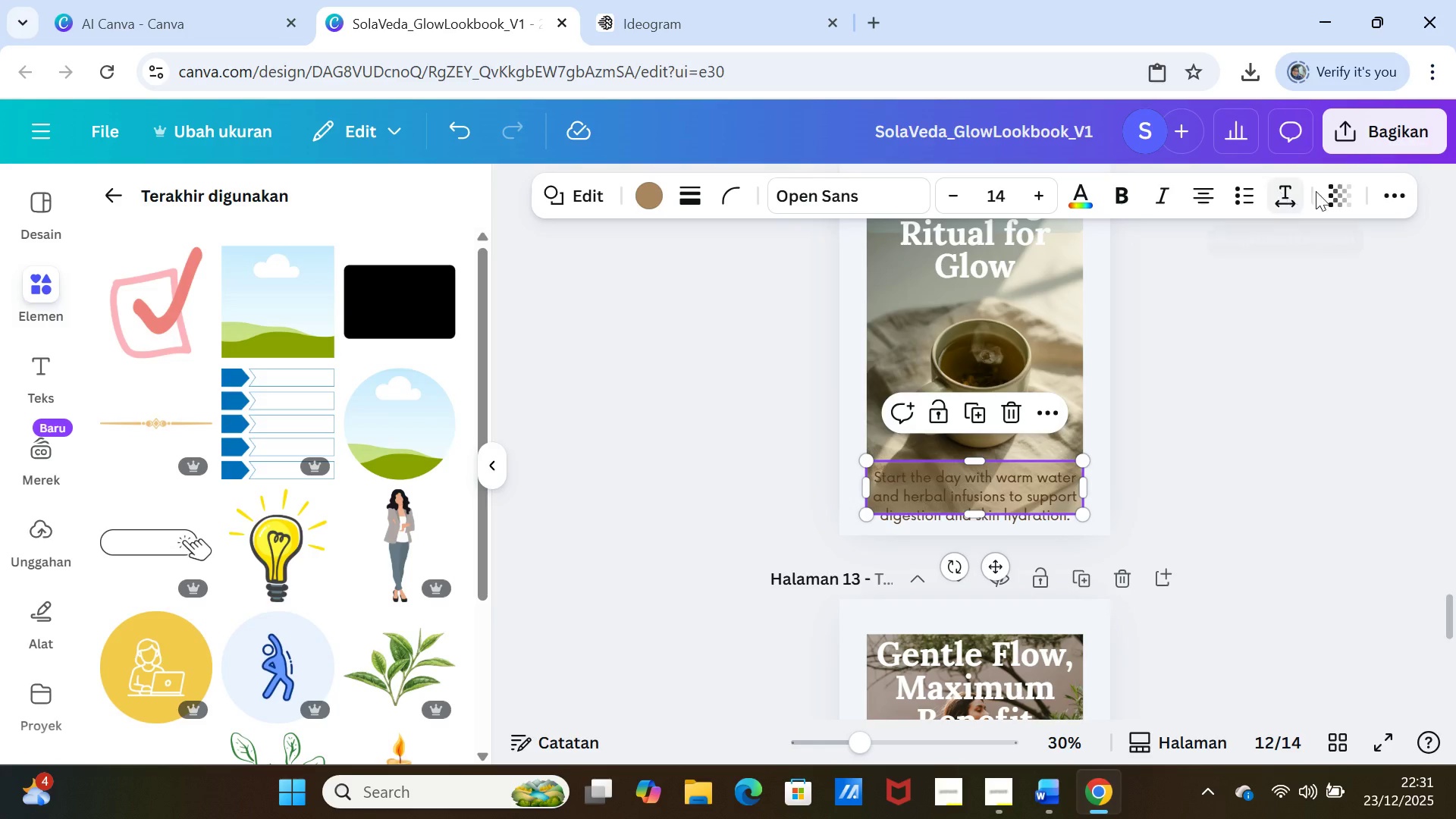 
left_click([1341, 189])
 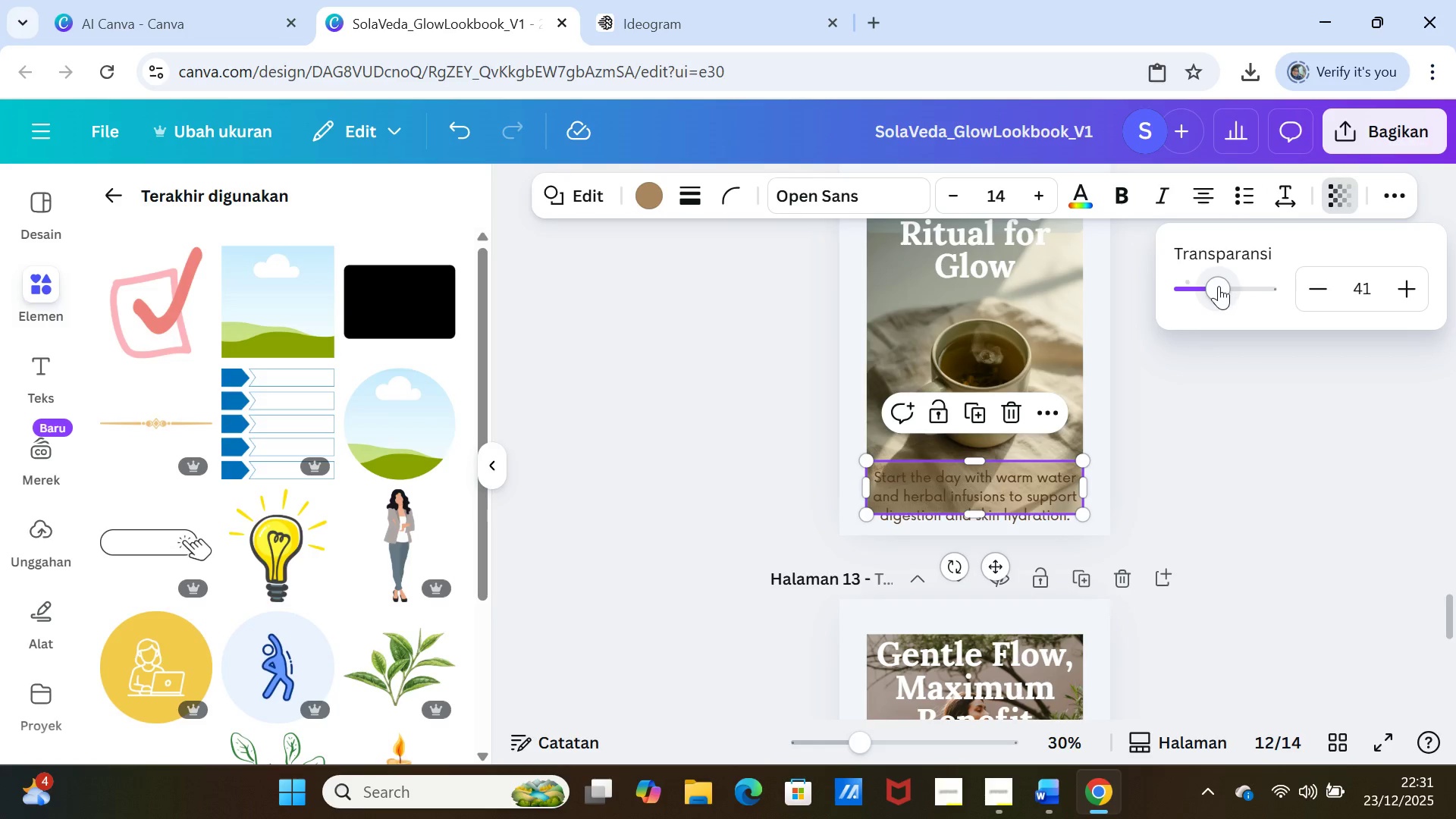 
left_click_drag(start_coordinate=[1219, 286], to_coordinate=[1211, 286])
 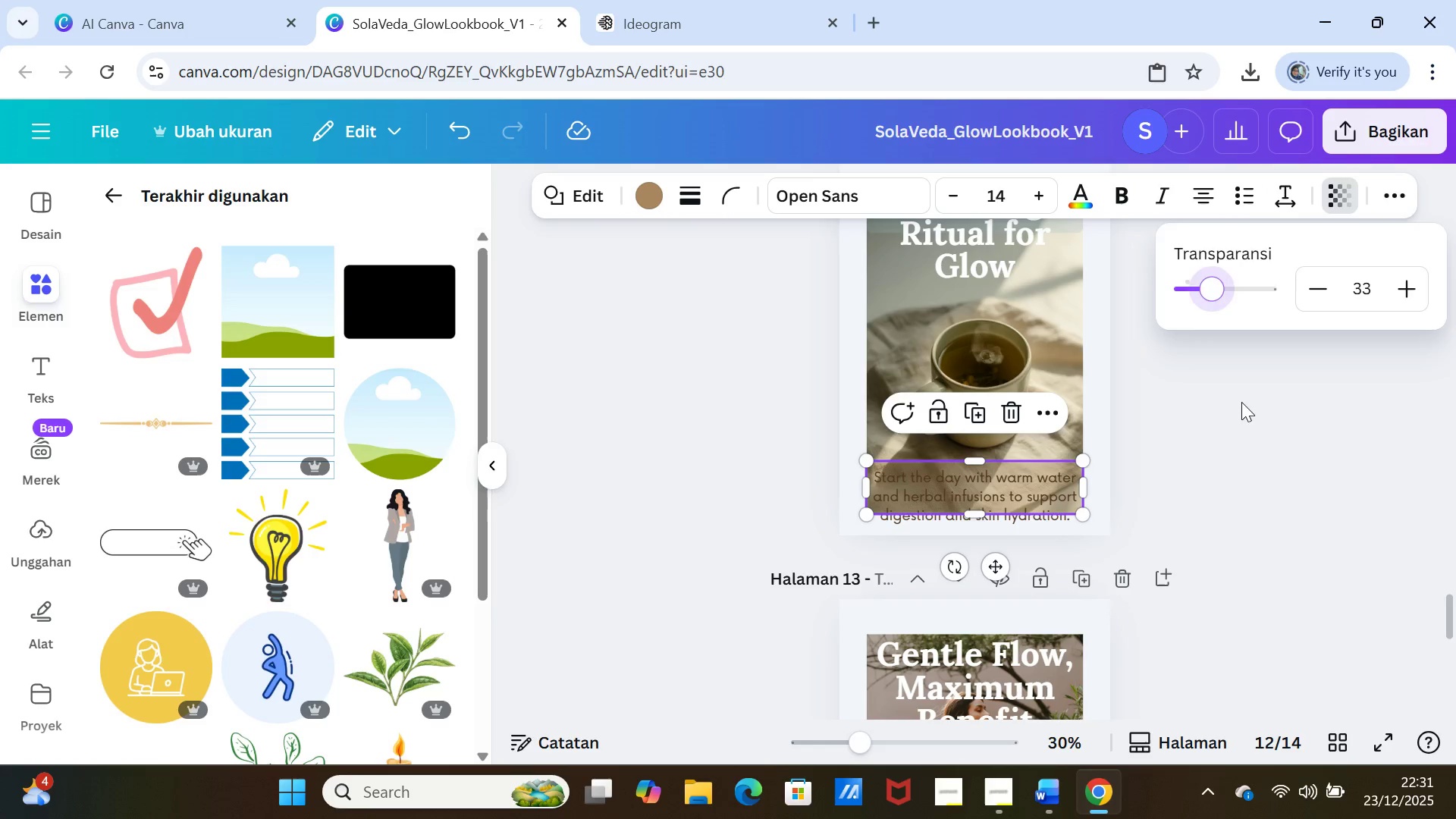 
left_click([1241, 402])
 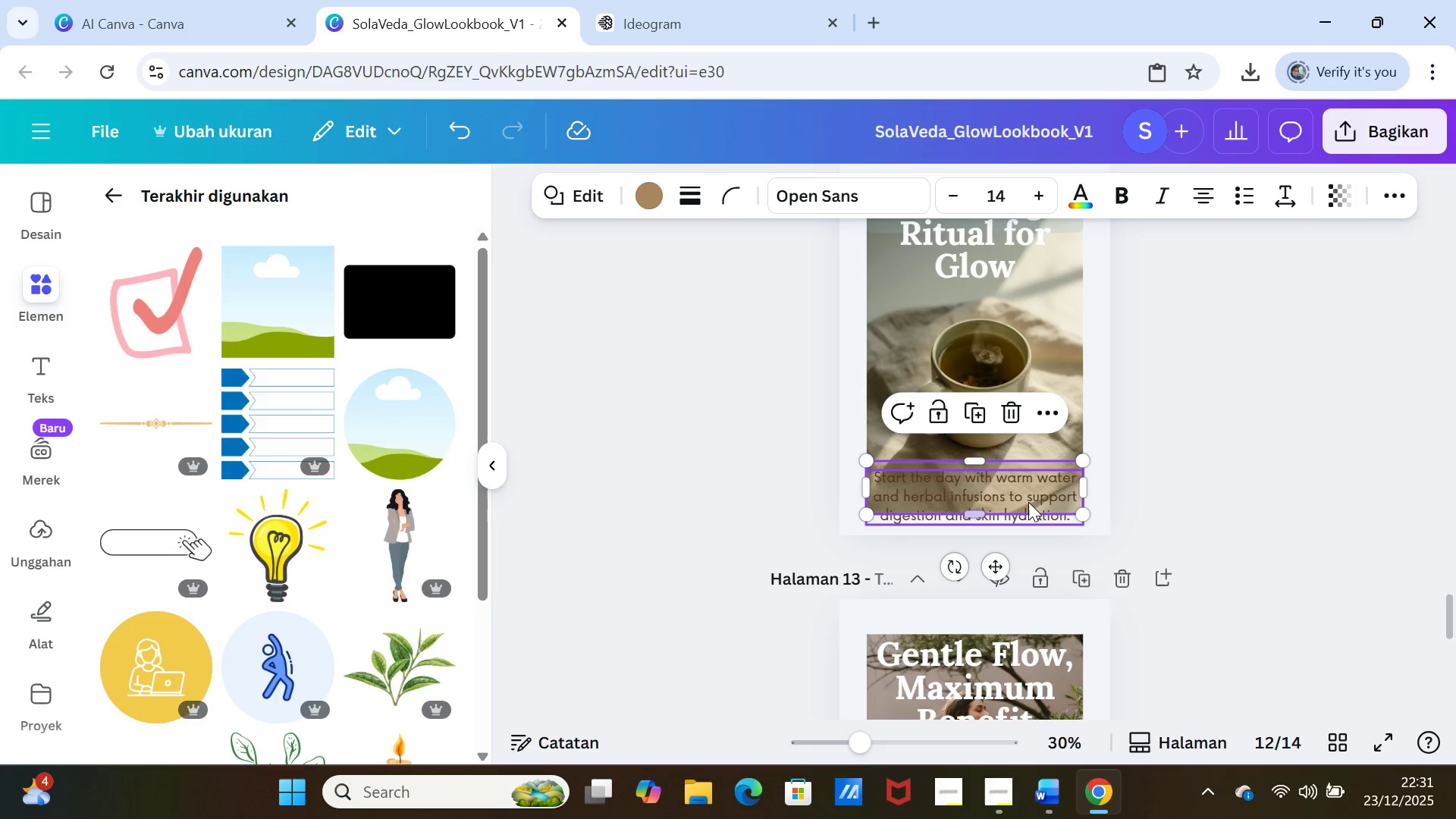 
left_click([1147, 501])
 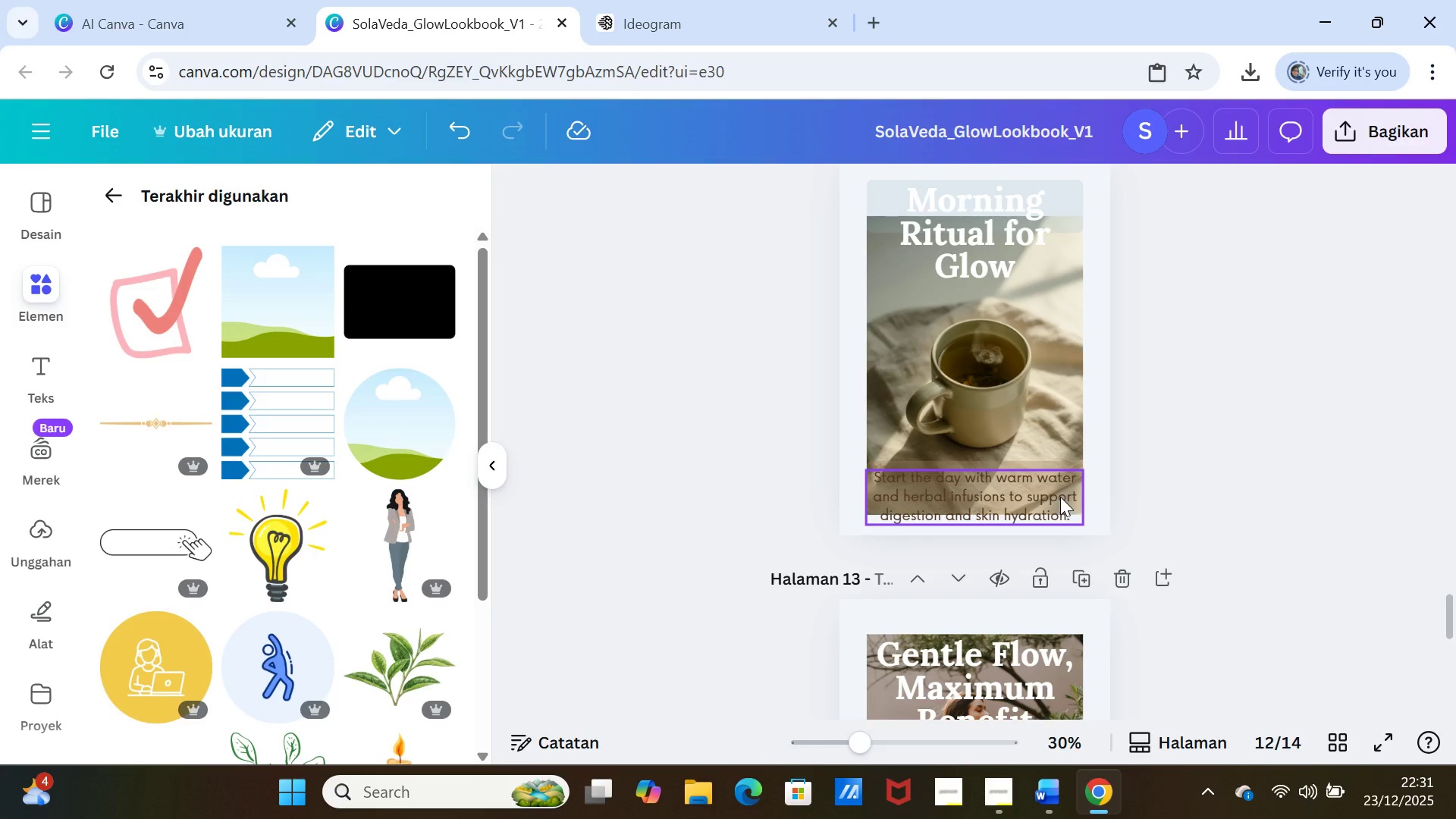 
left_click_drag(start_coordinate=[1060, 497], to_coordinate=[1060, 490])
 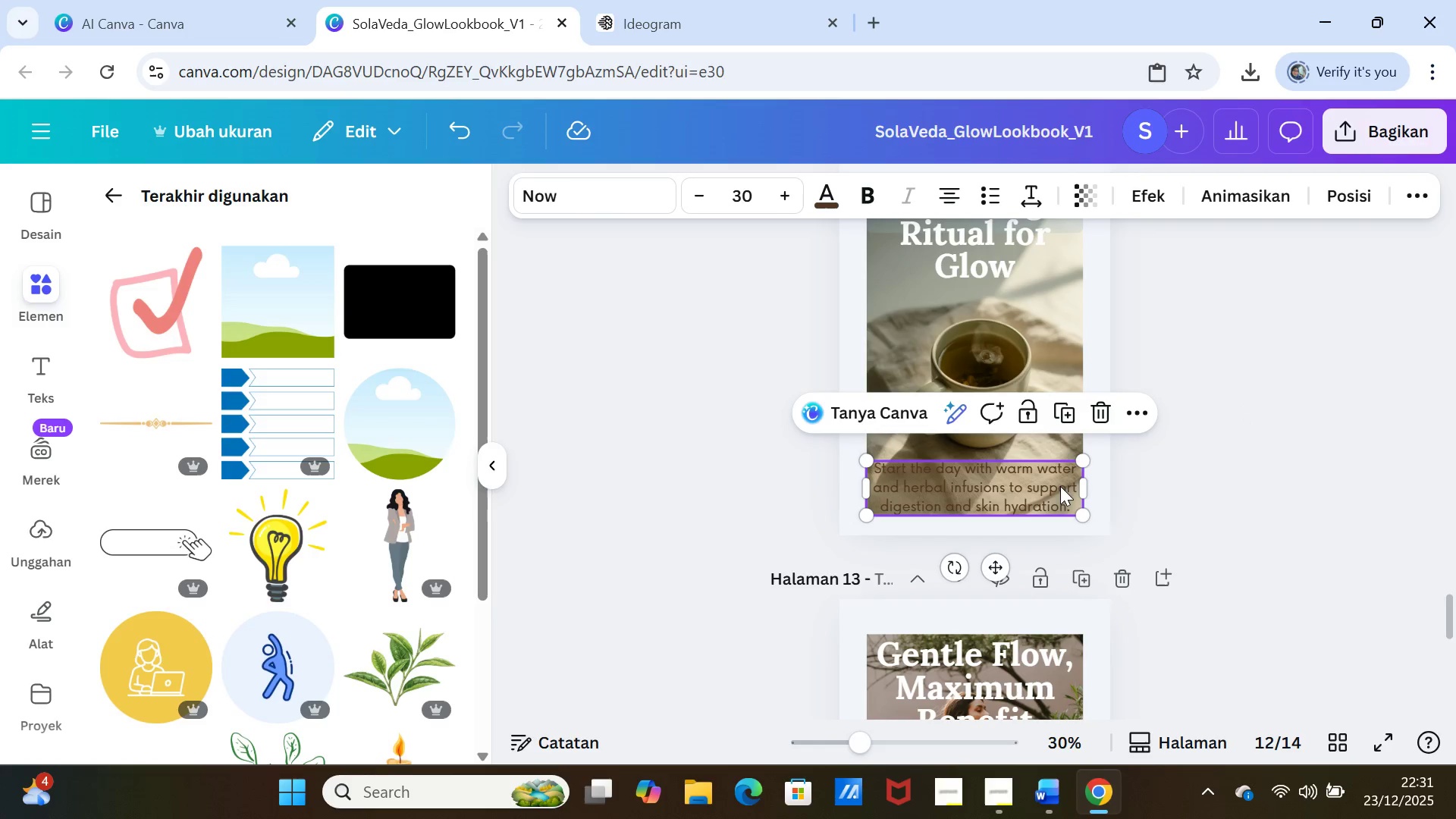 
double_click([1060, 486])
 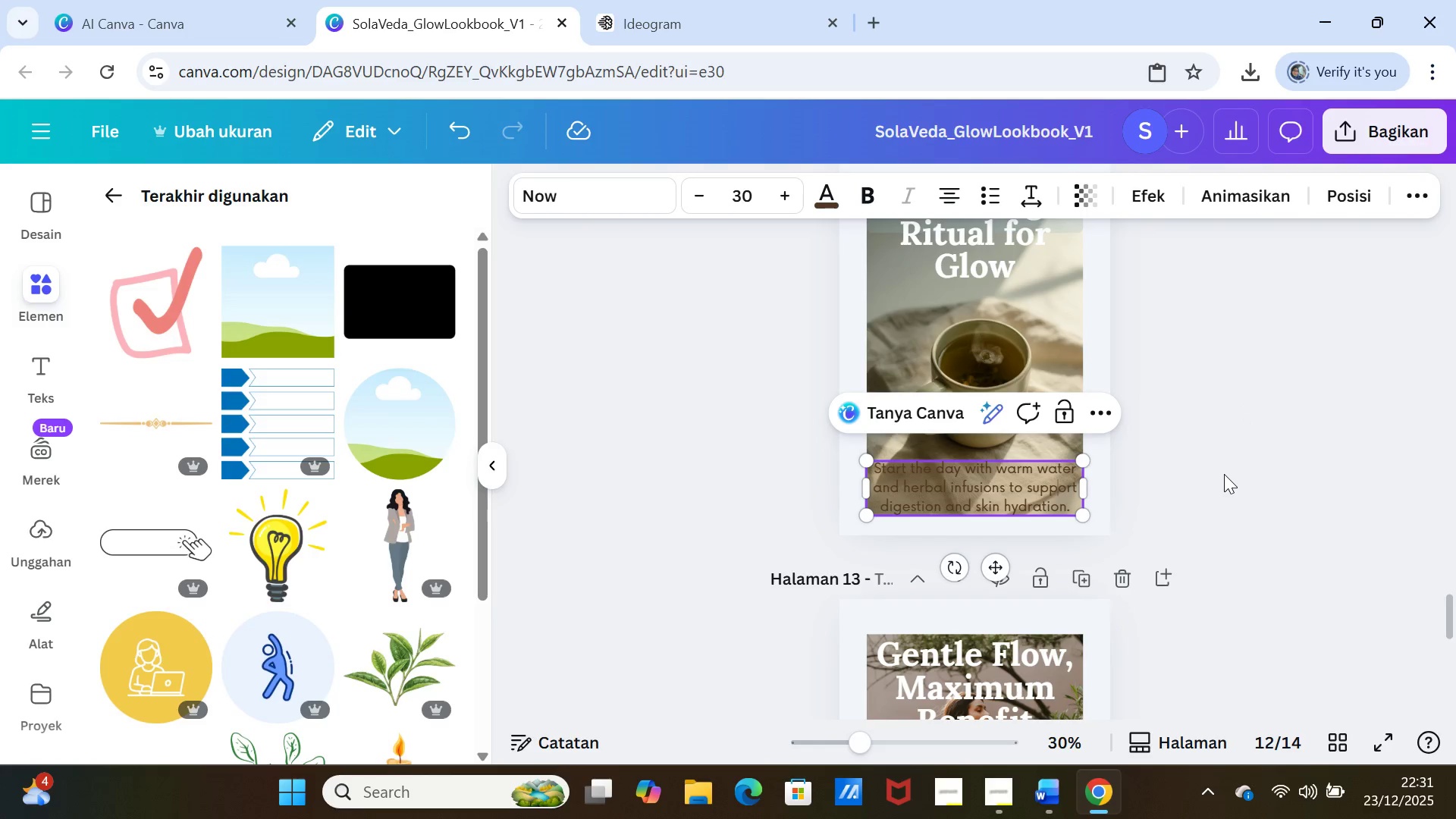 
left_click([1224, 474])
 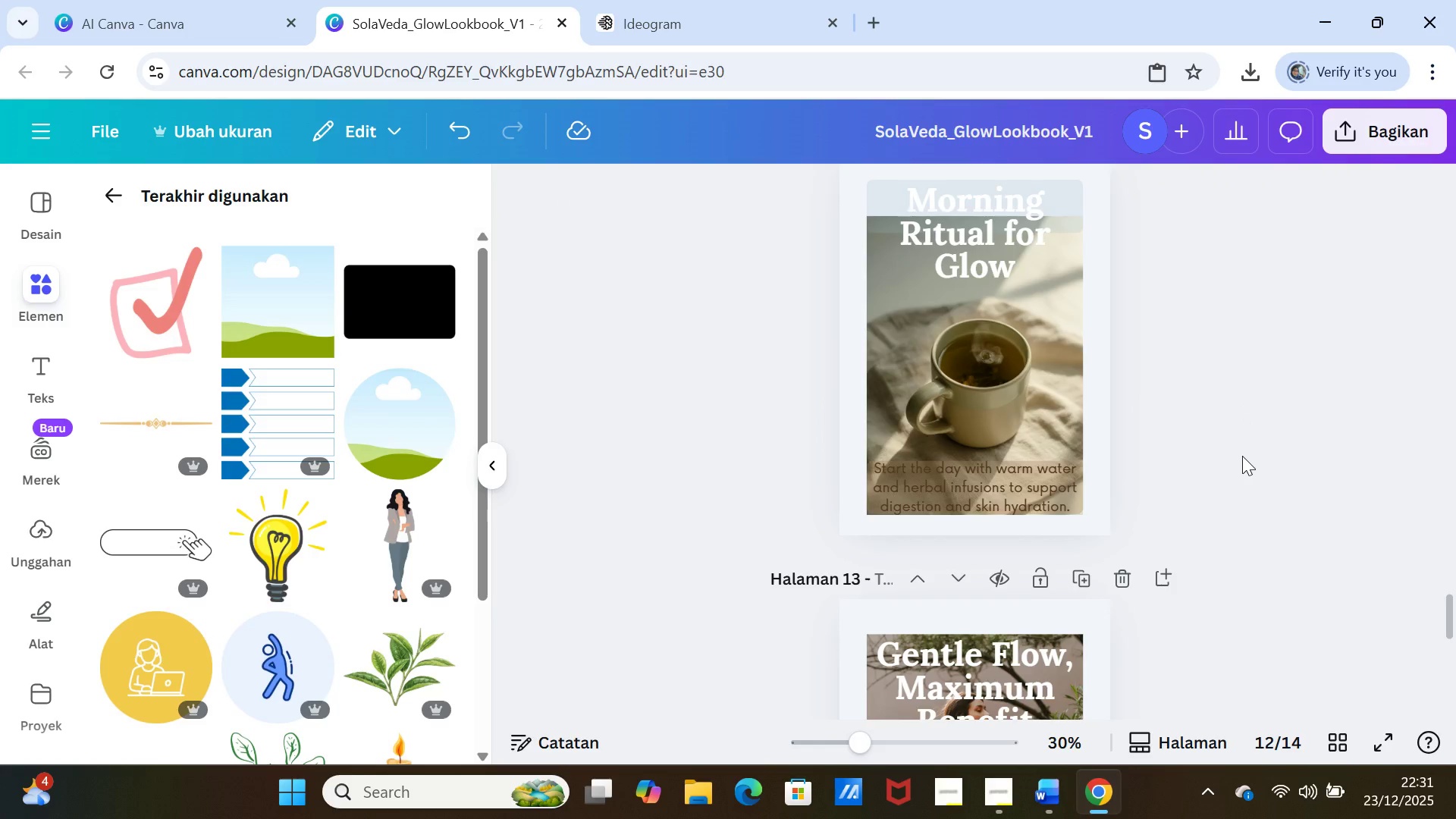 
scroll: coordinate [1242, 456], scroll_direction: down, amount: 4.0
 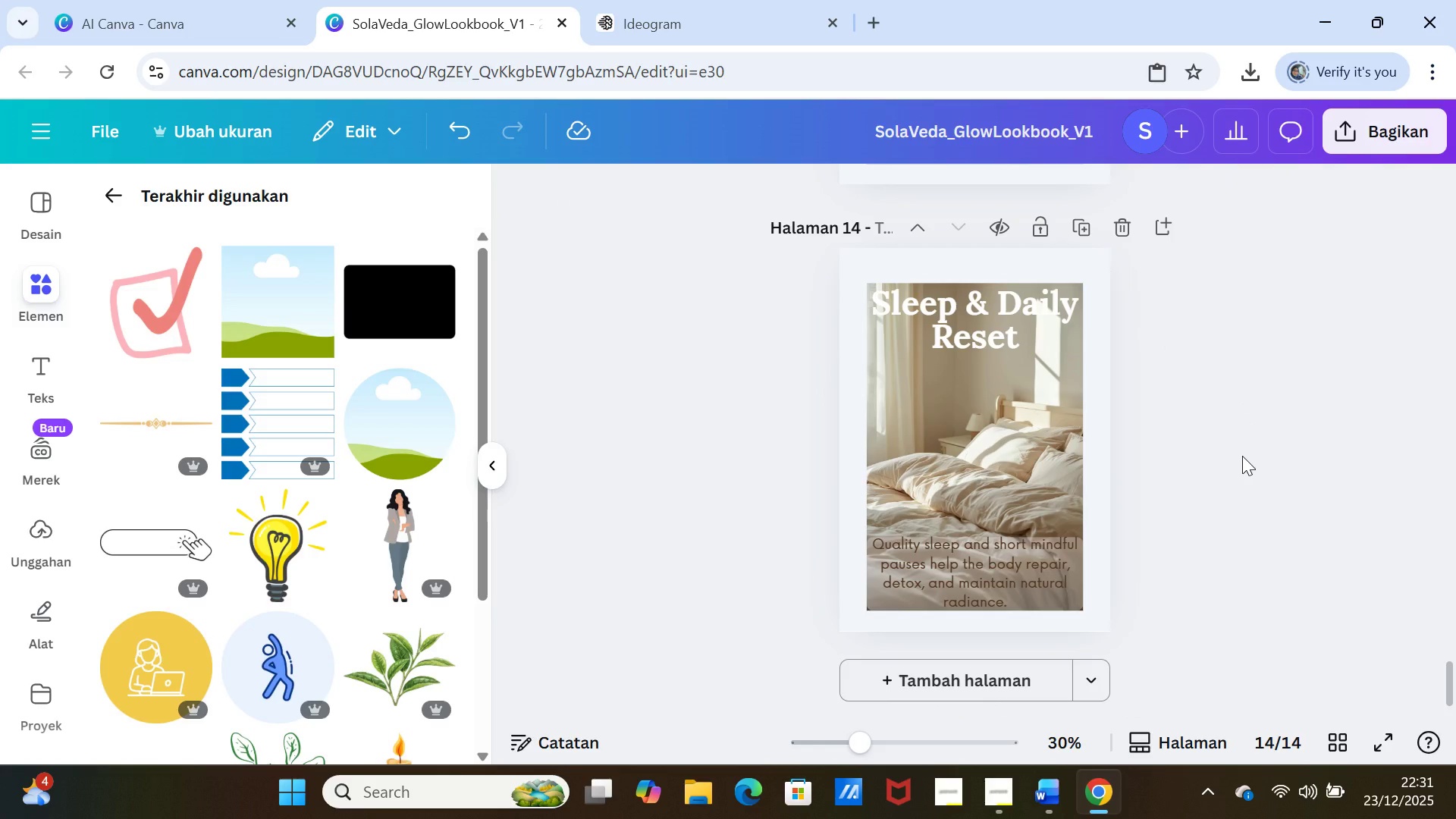 
scroll: coordinate [1244, 453], scroll_direction: up, amount: 16.0
 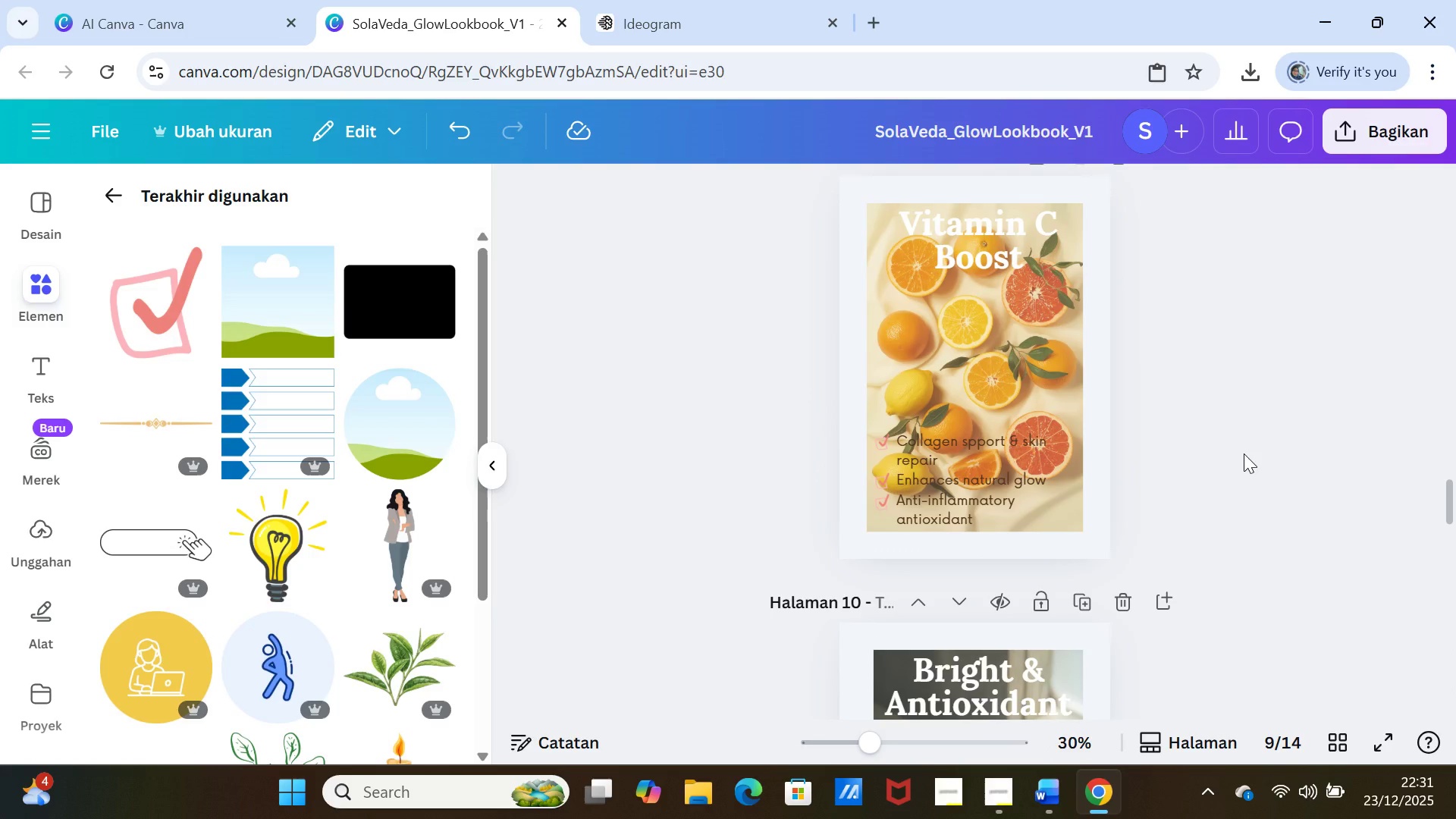 
scroll: coordinate [1244, 453], scroll_direction: down, amount: 5.0
 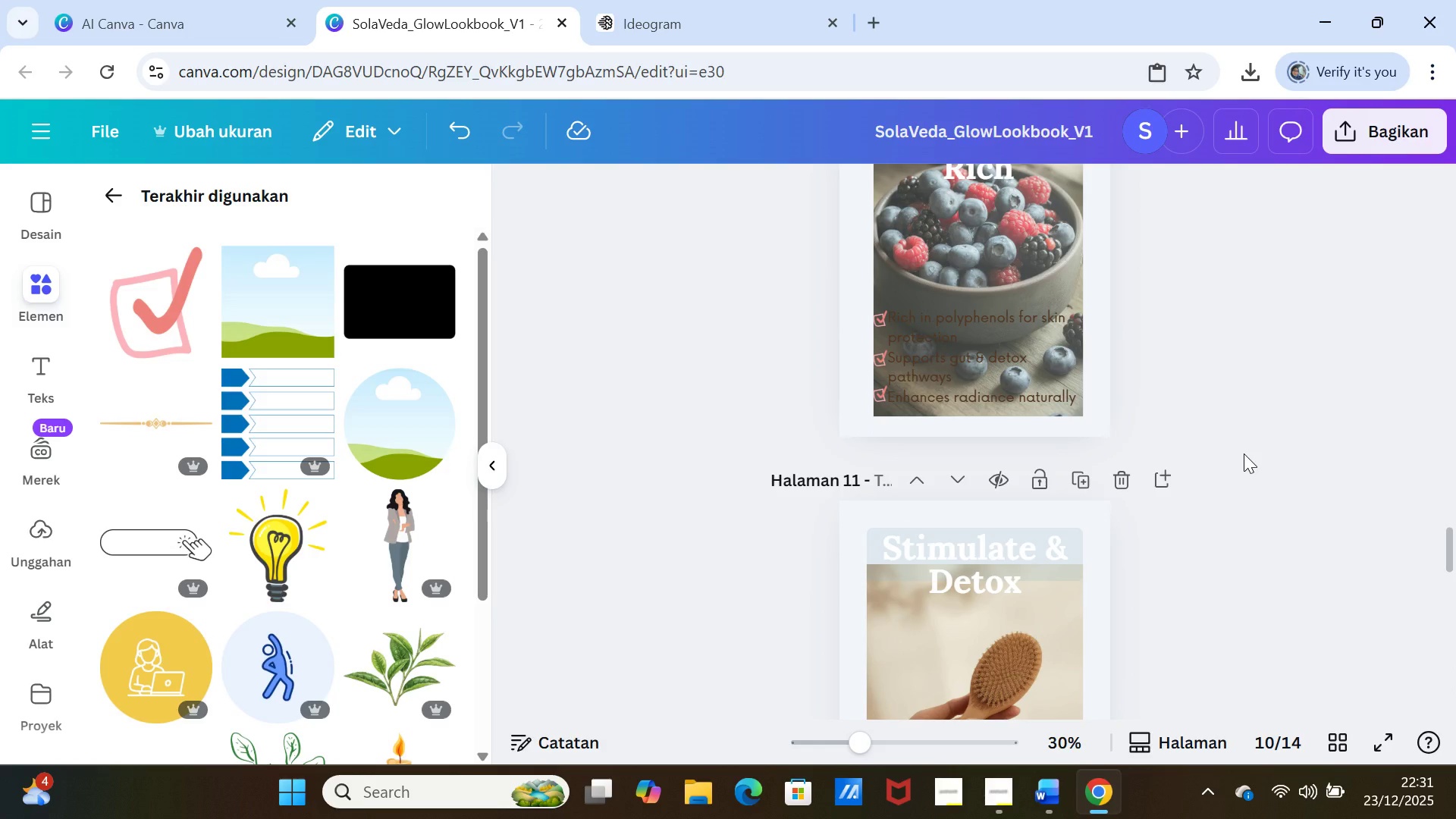 
scroll: coordinate [1248, 450], scroll_direction: up, amount: 1.0
 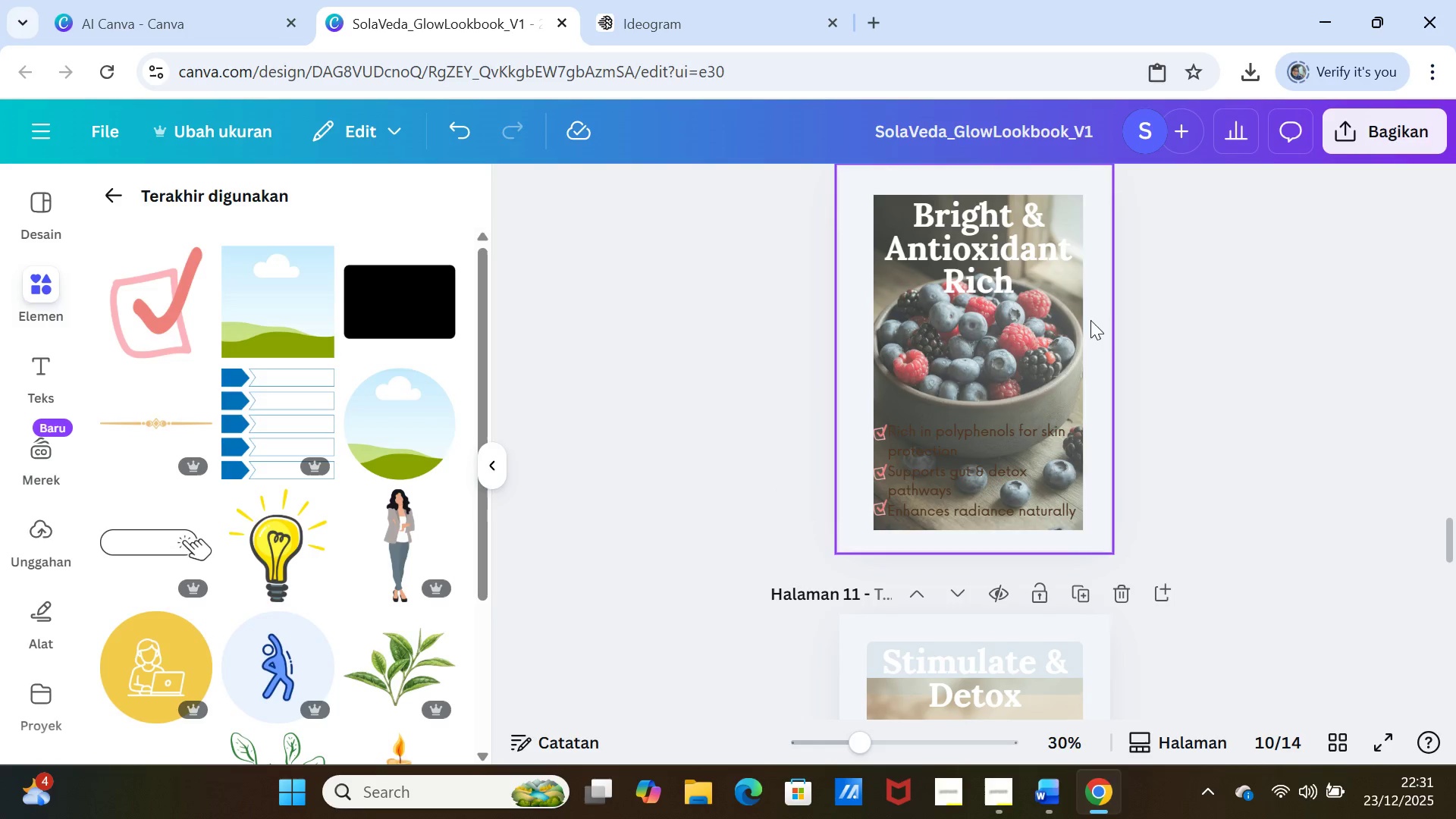 
left_click([1080, 314])
 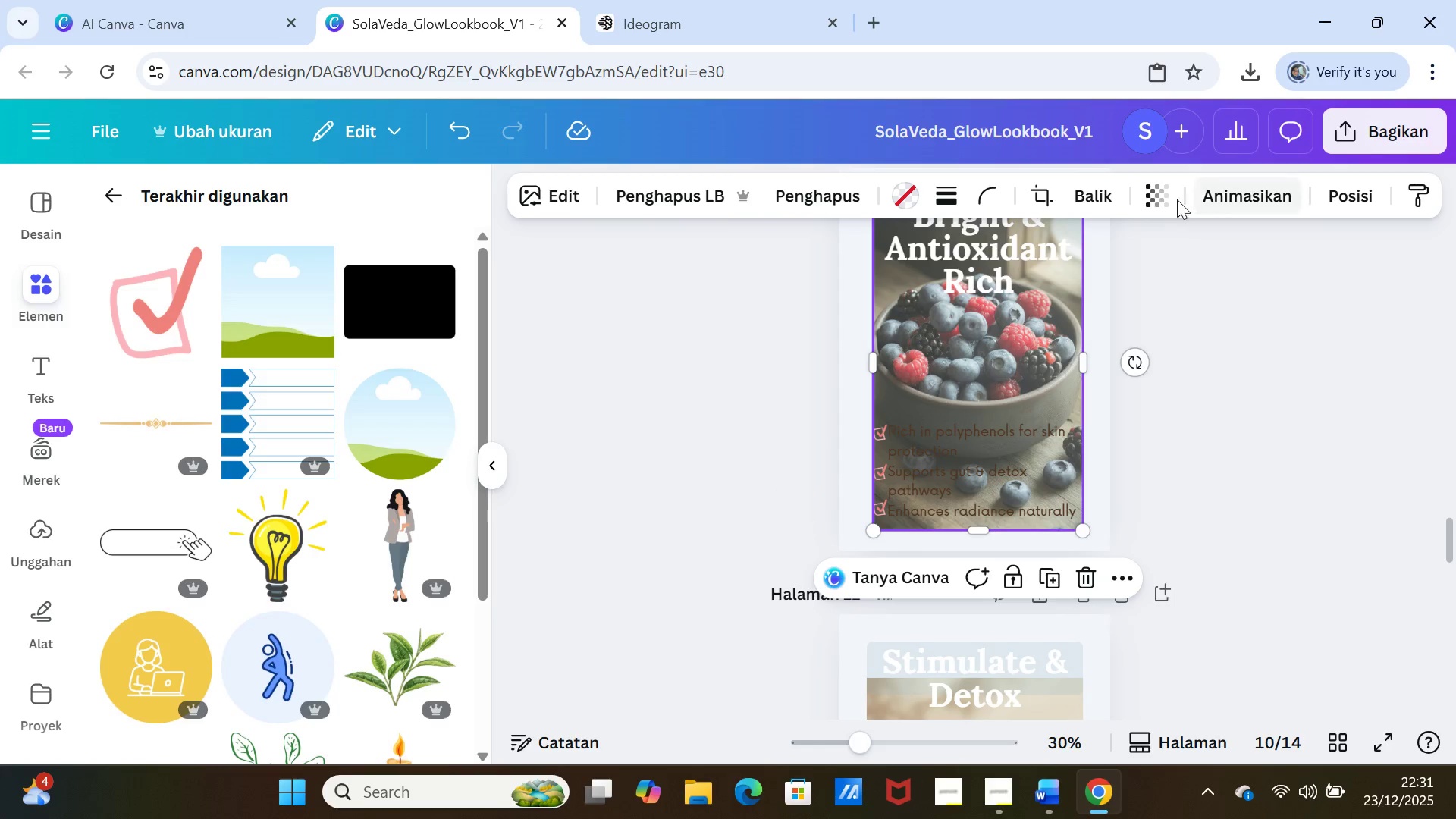 
left_click([1161, 190])
 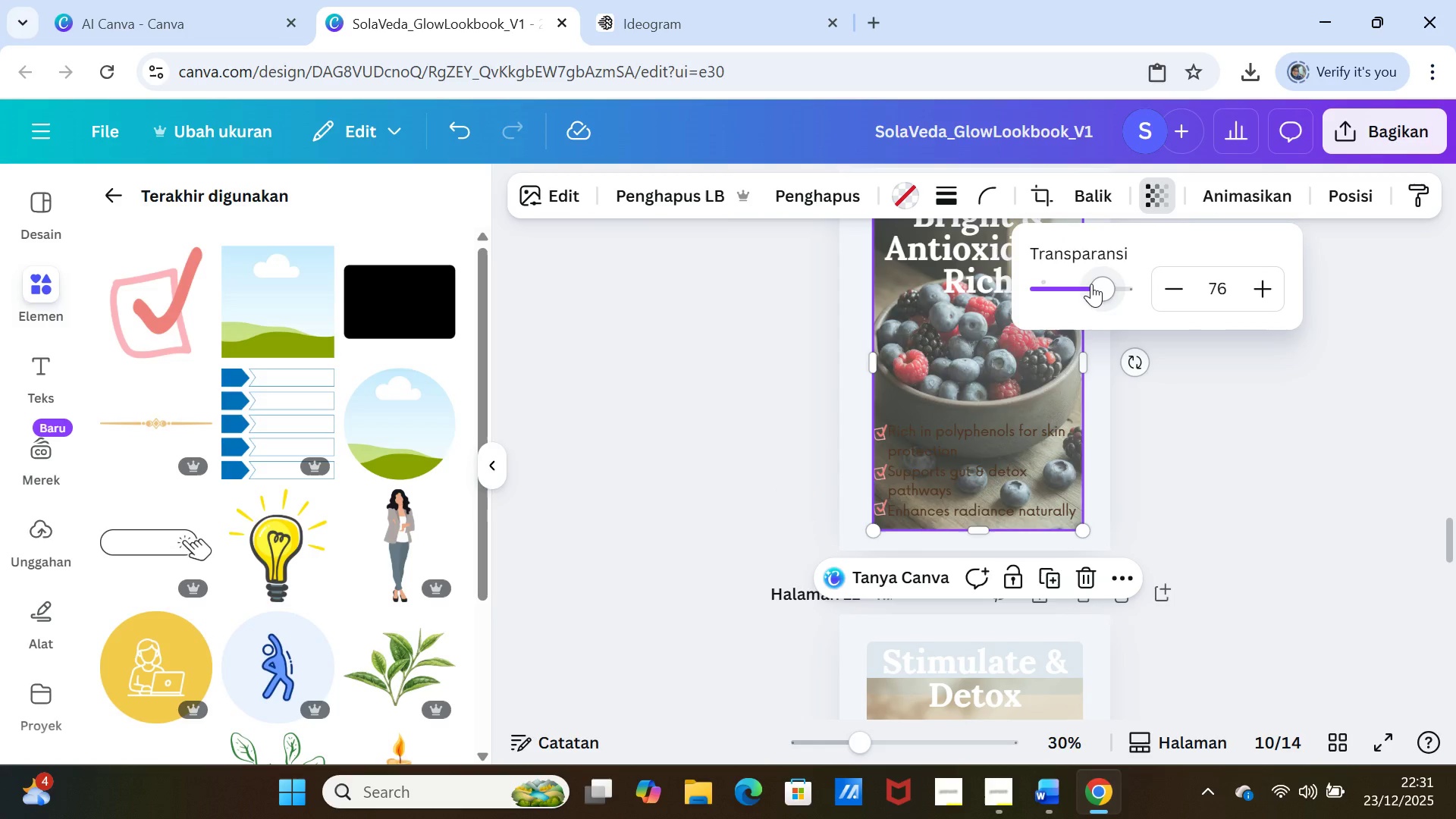 
left_click_drag(start_coordinate=[1091, 284], to_coordinate=[1158, 292])
 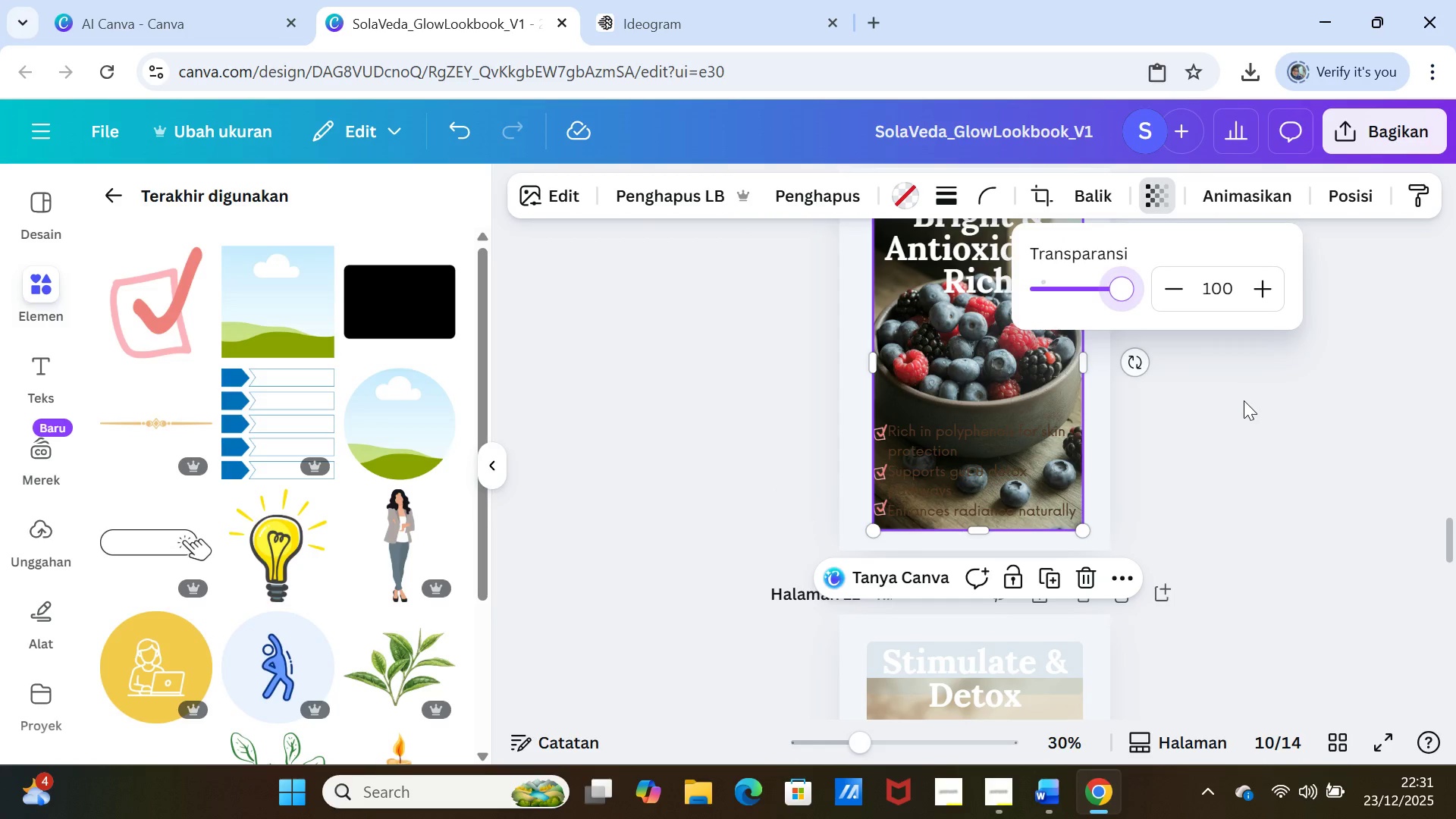 
left_click([1244, 403])
 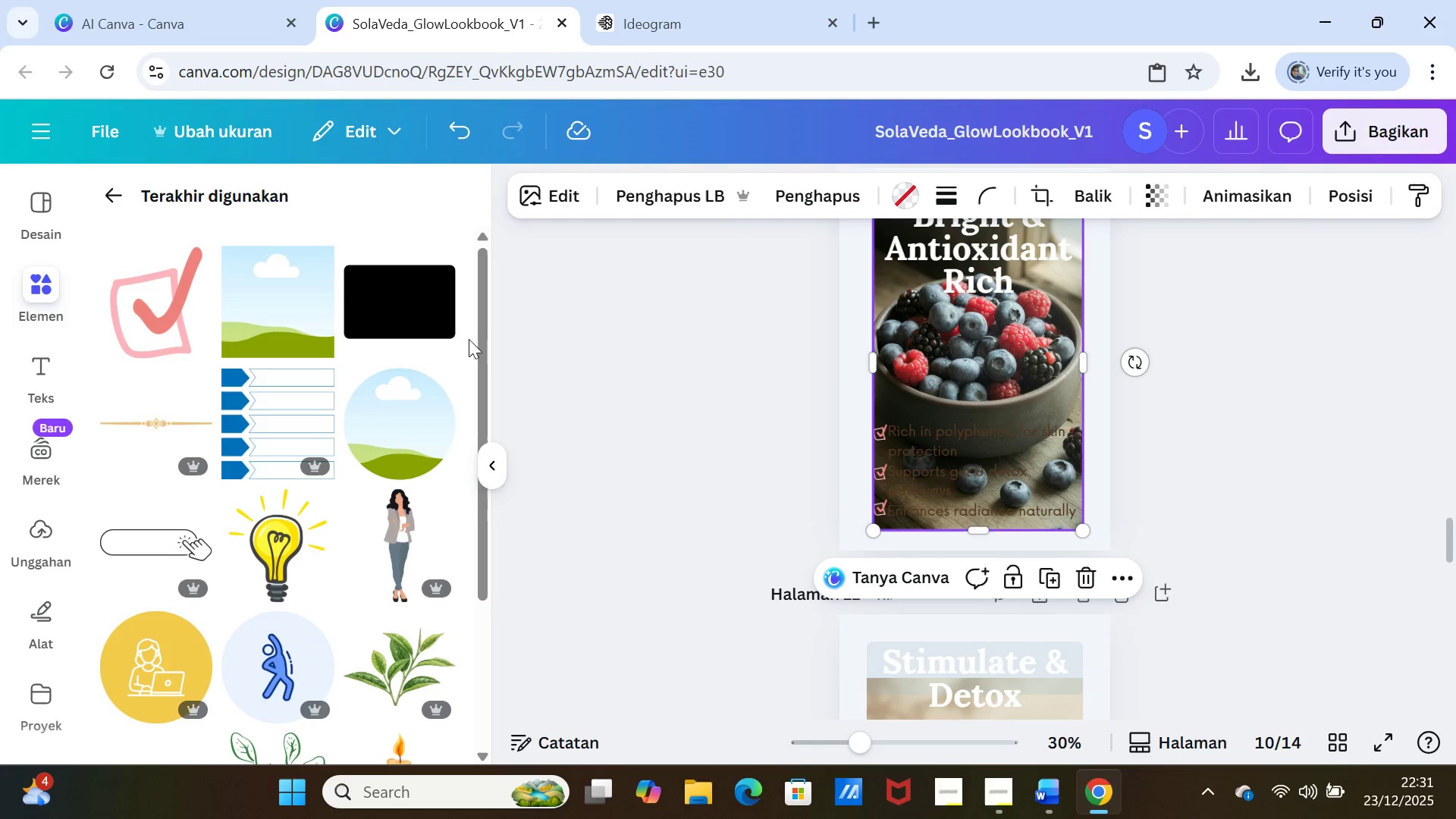 
left_click([441, 313])
 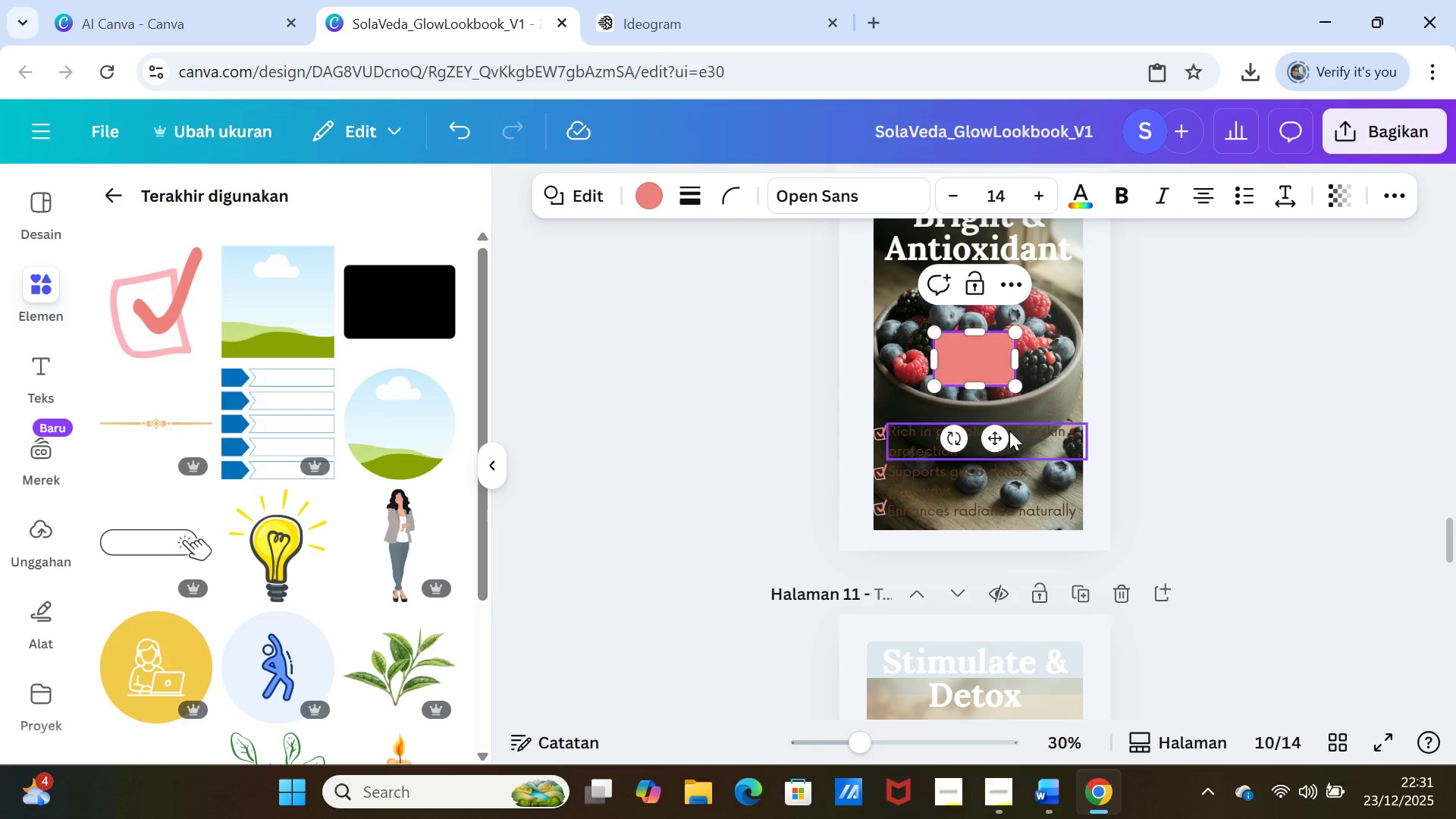 
left_click_drag(start_coordinate=[996, 434], to_coordinate=[934, 526])
 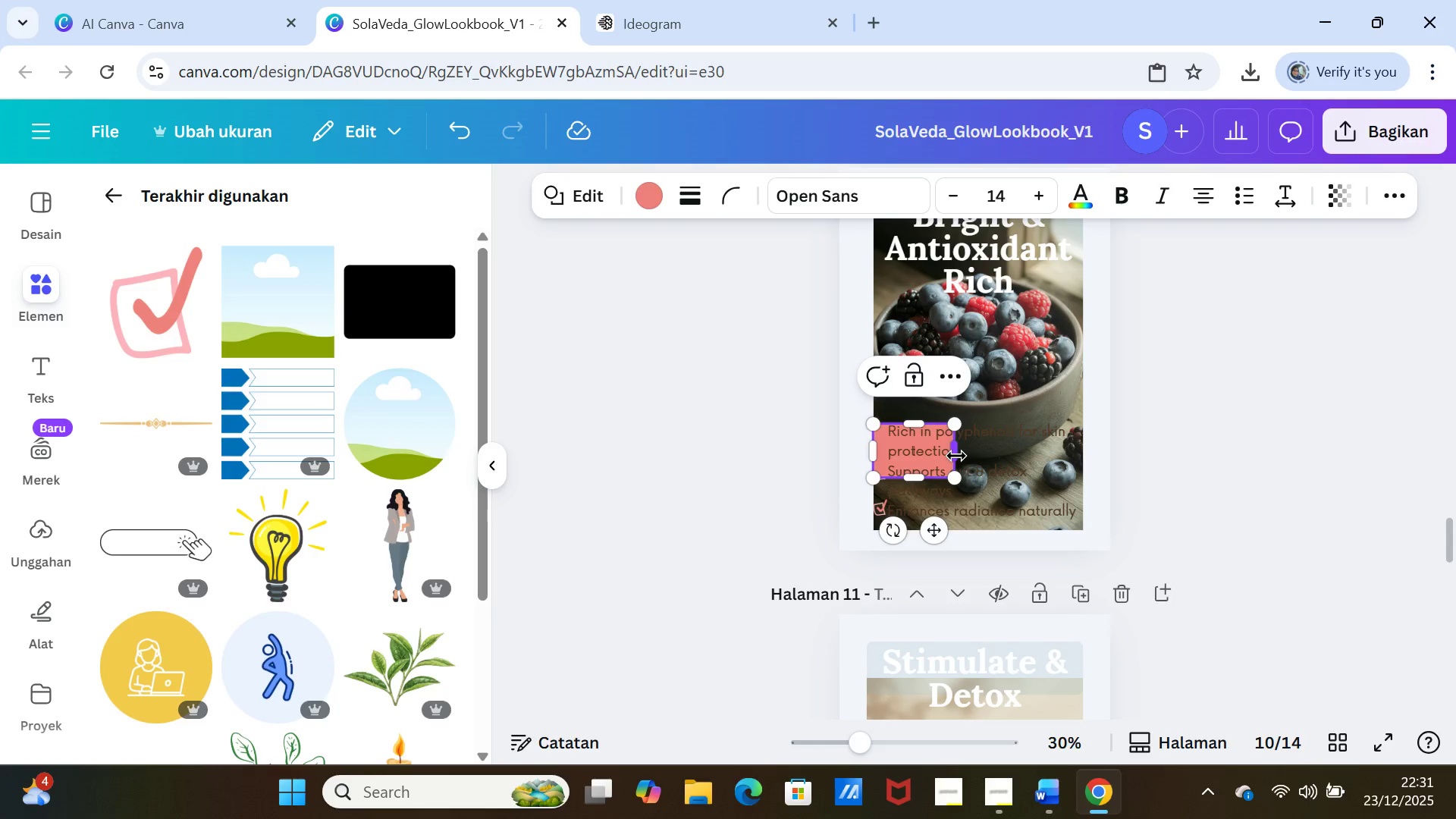 
left_click_drag(start_coordinate=[956, 456], to_coordinate=[1084, 456])
 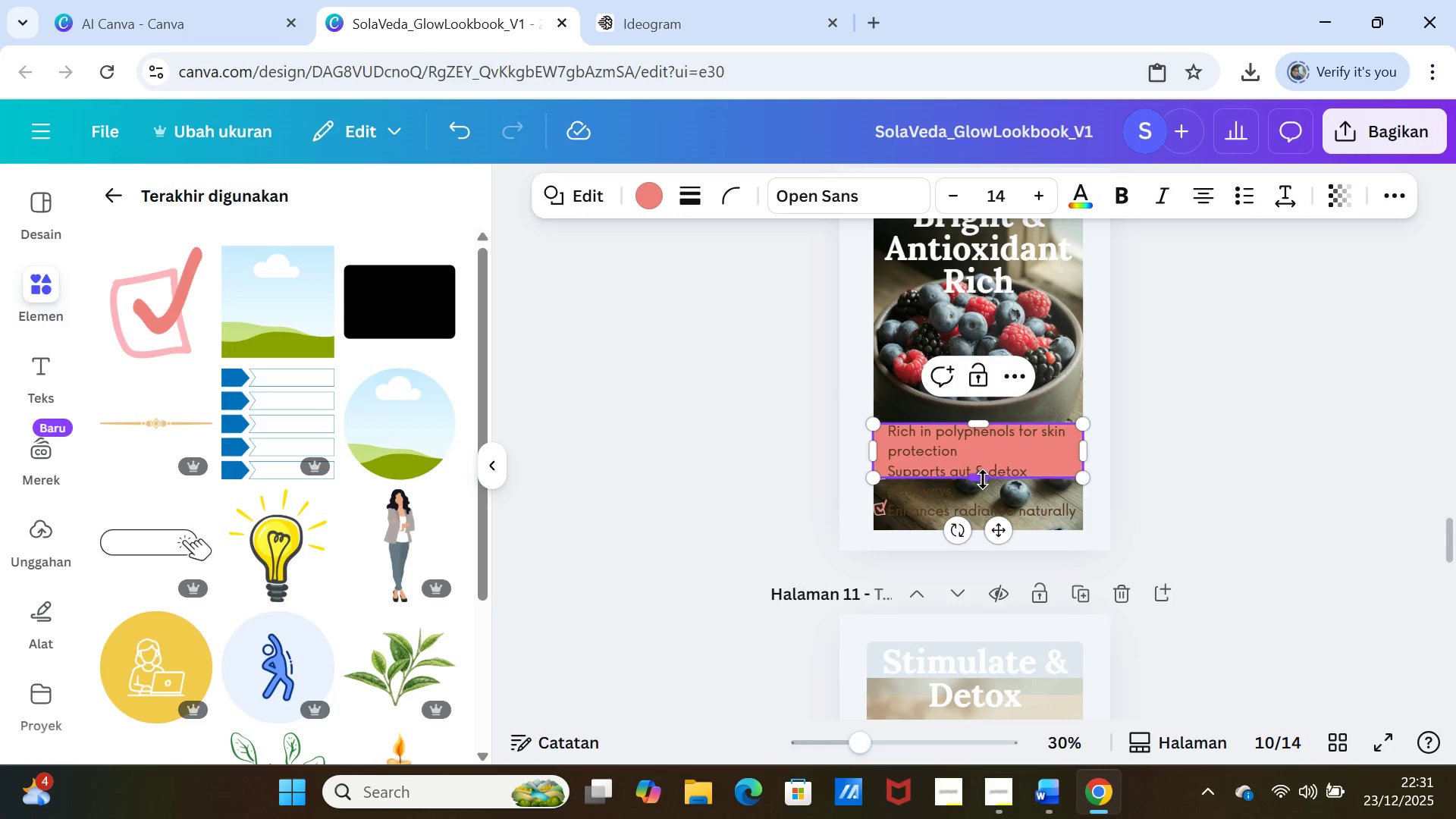 
left_click_drag(start_coordinate=[983, 479], to_coordinate=[988, 523])
 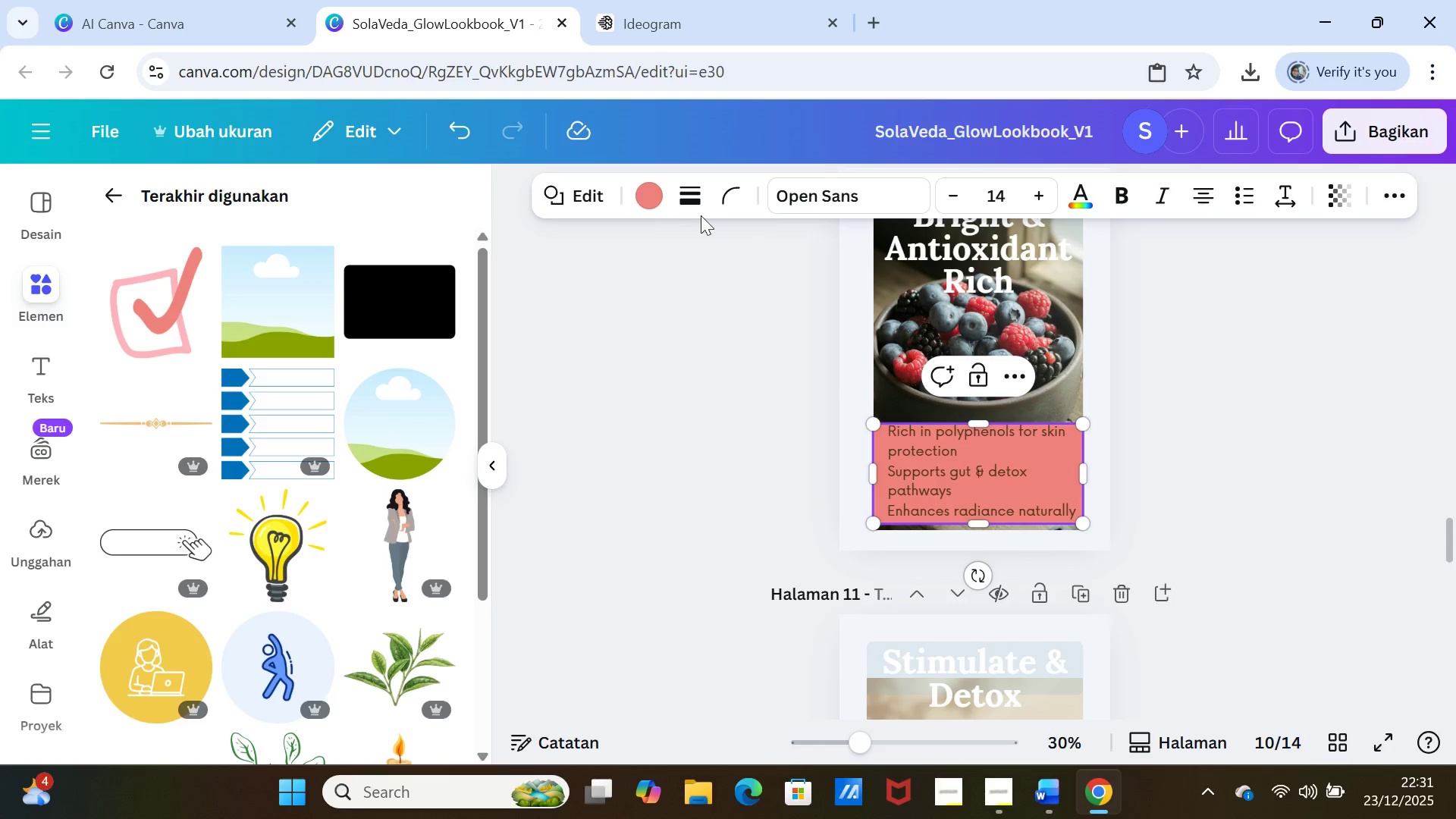 
left_click([650, 191])
 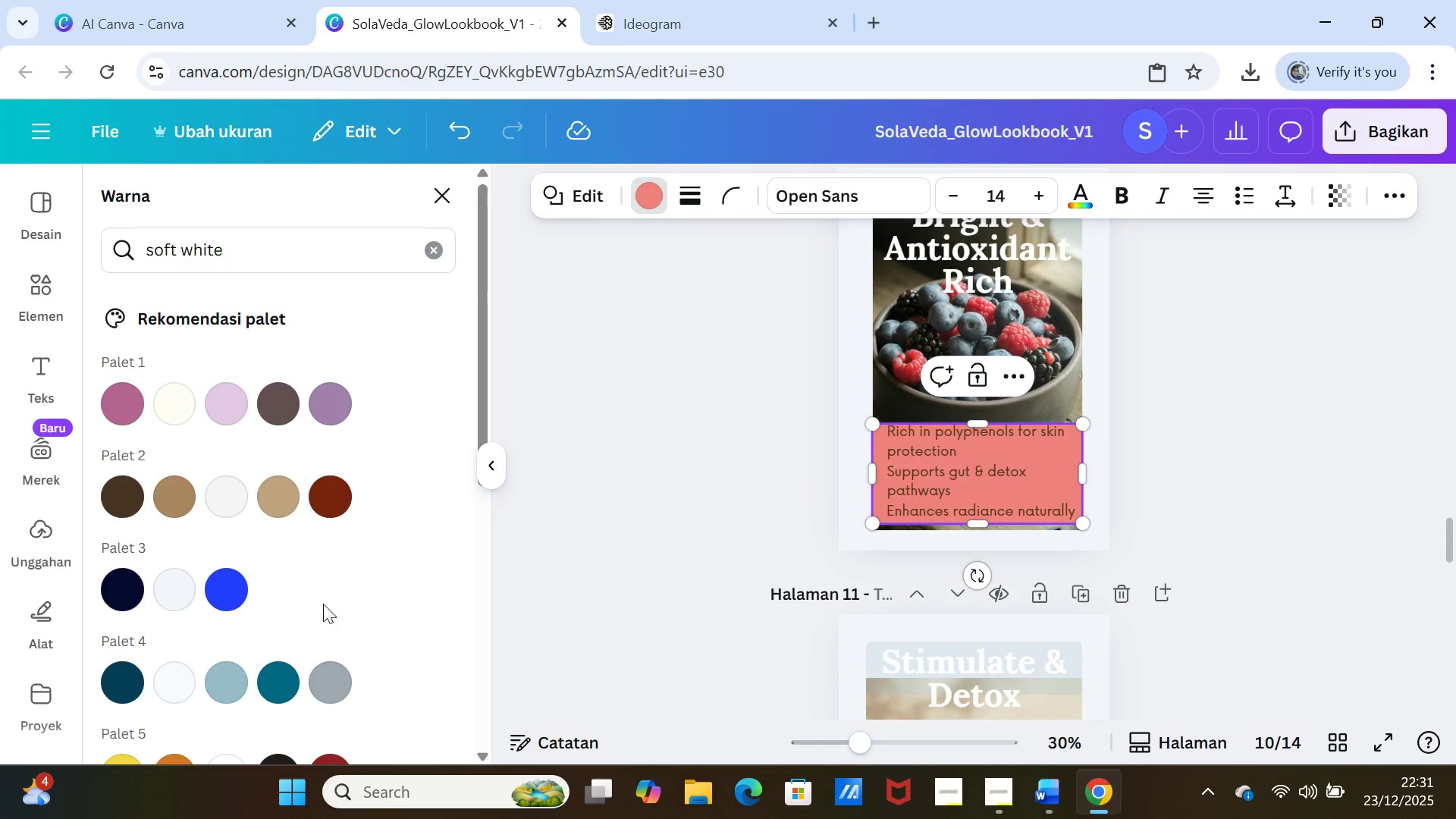 
scroll: coordinate [329, 592], scroll_direction: down, amount: 2.0
 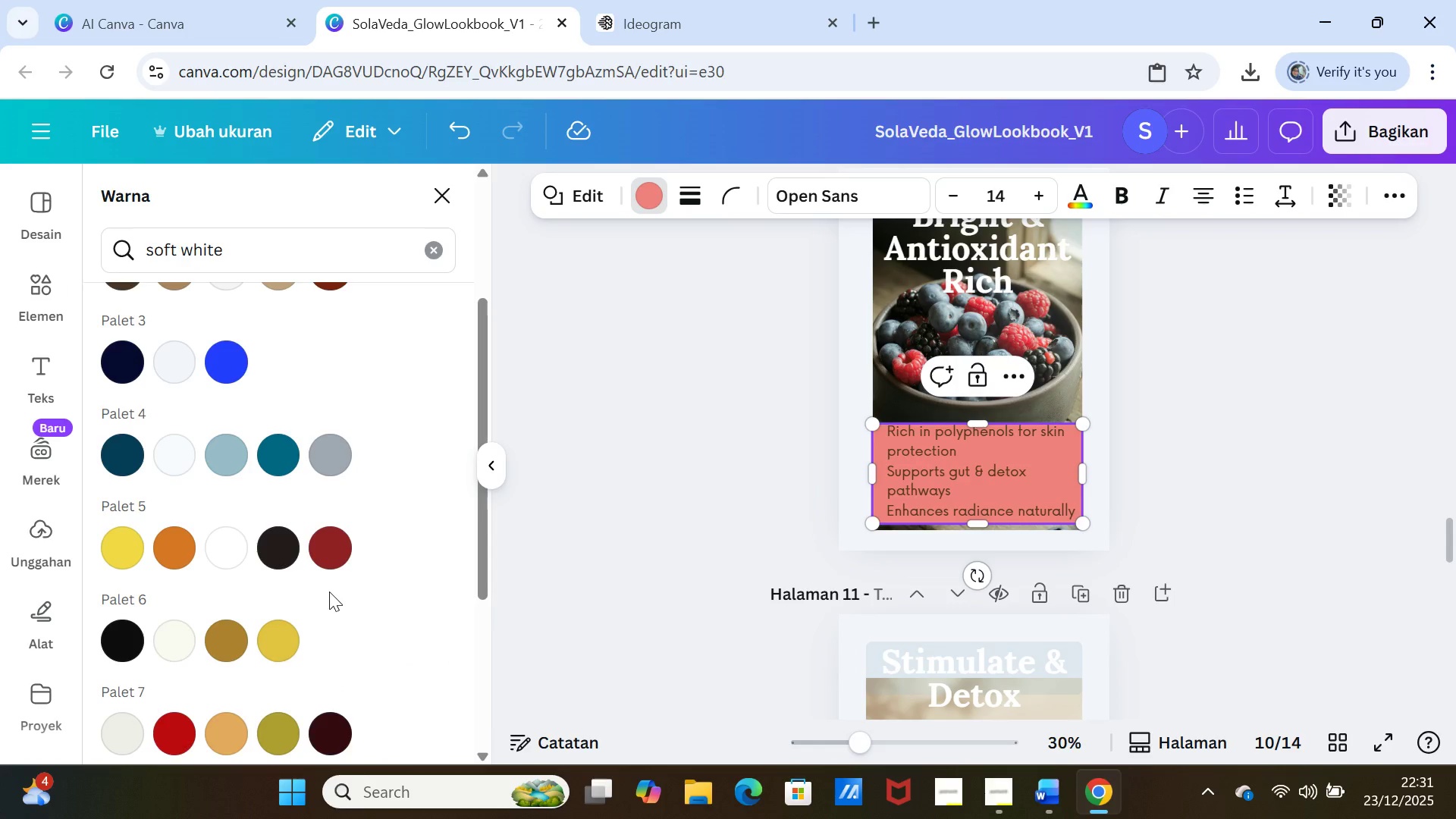 
scroll: coordinate [329, 591], scroll_direction: up, amount: 3.0
 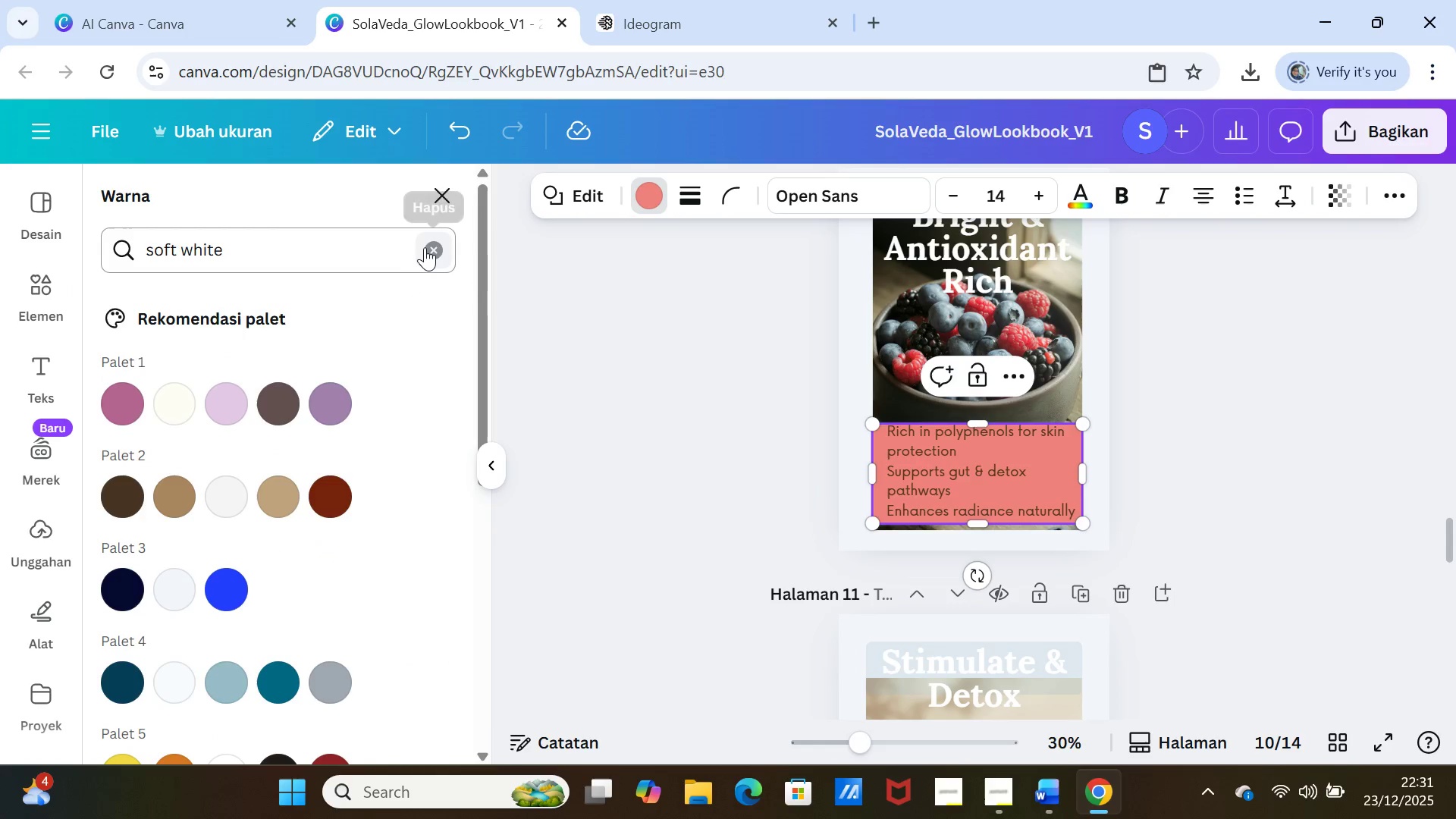 
left_click([428, 247])
 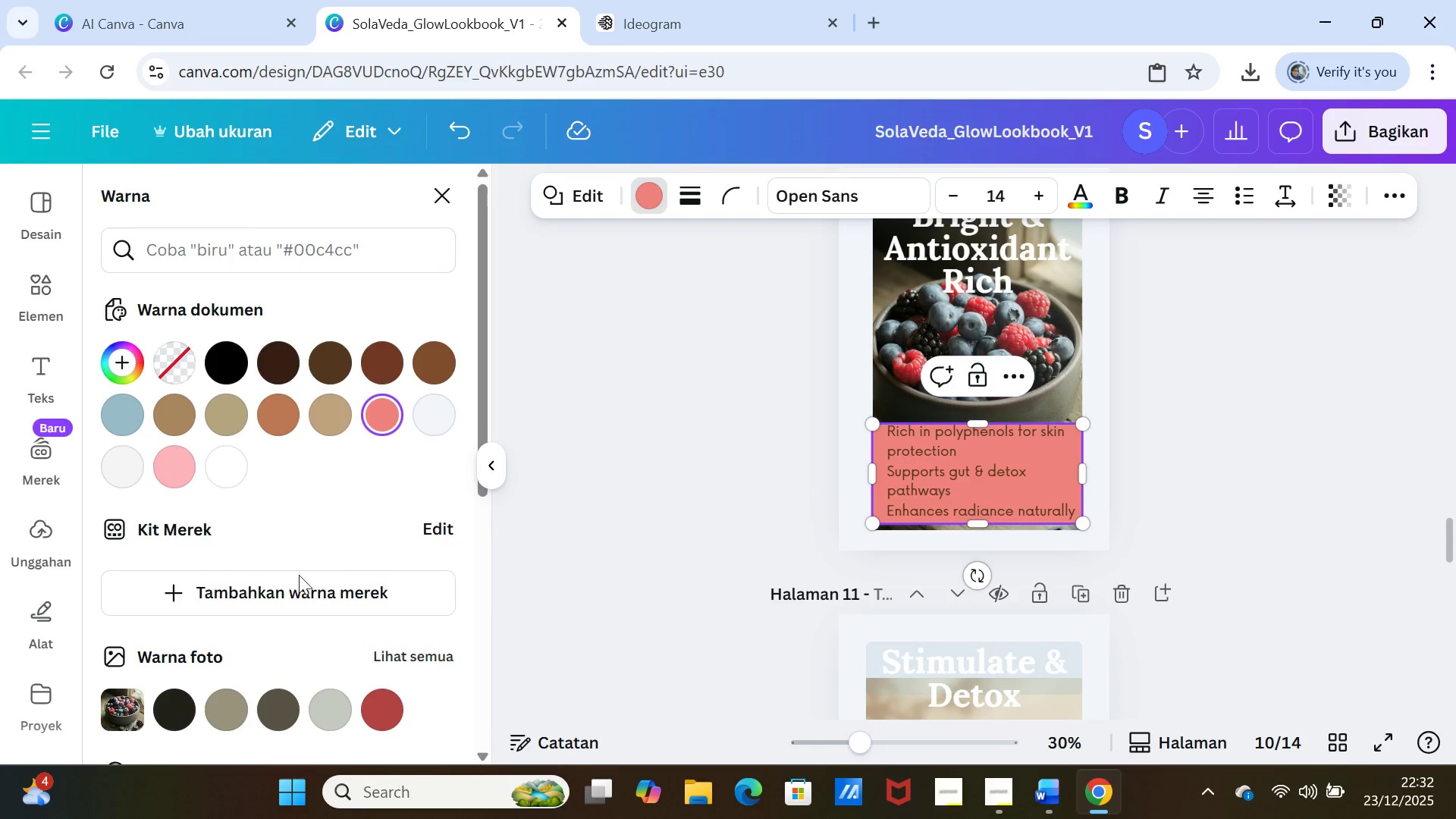 
left_click([269, 701])
 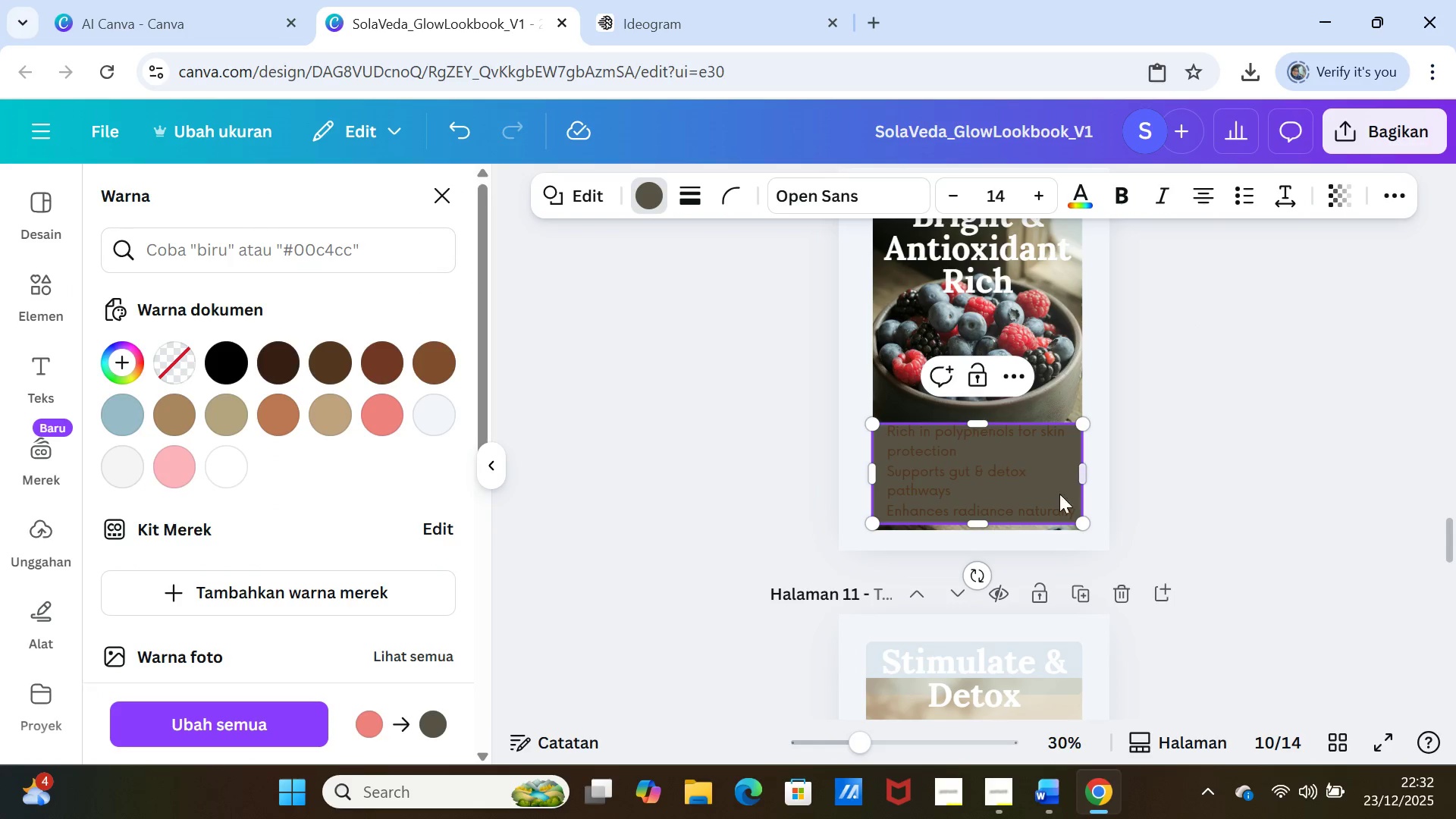 
left_click_drag(start_coordinate=[984, 522], to_coordinate=[983, 529])
 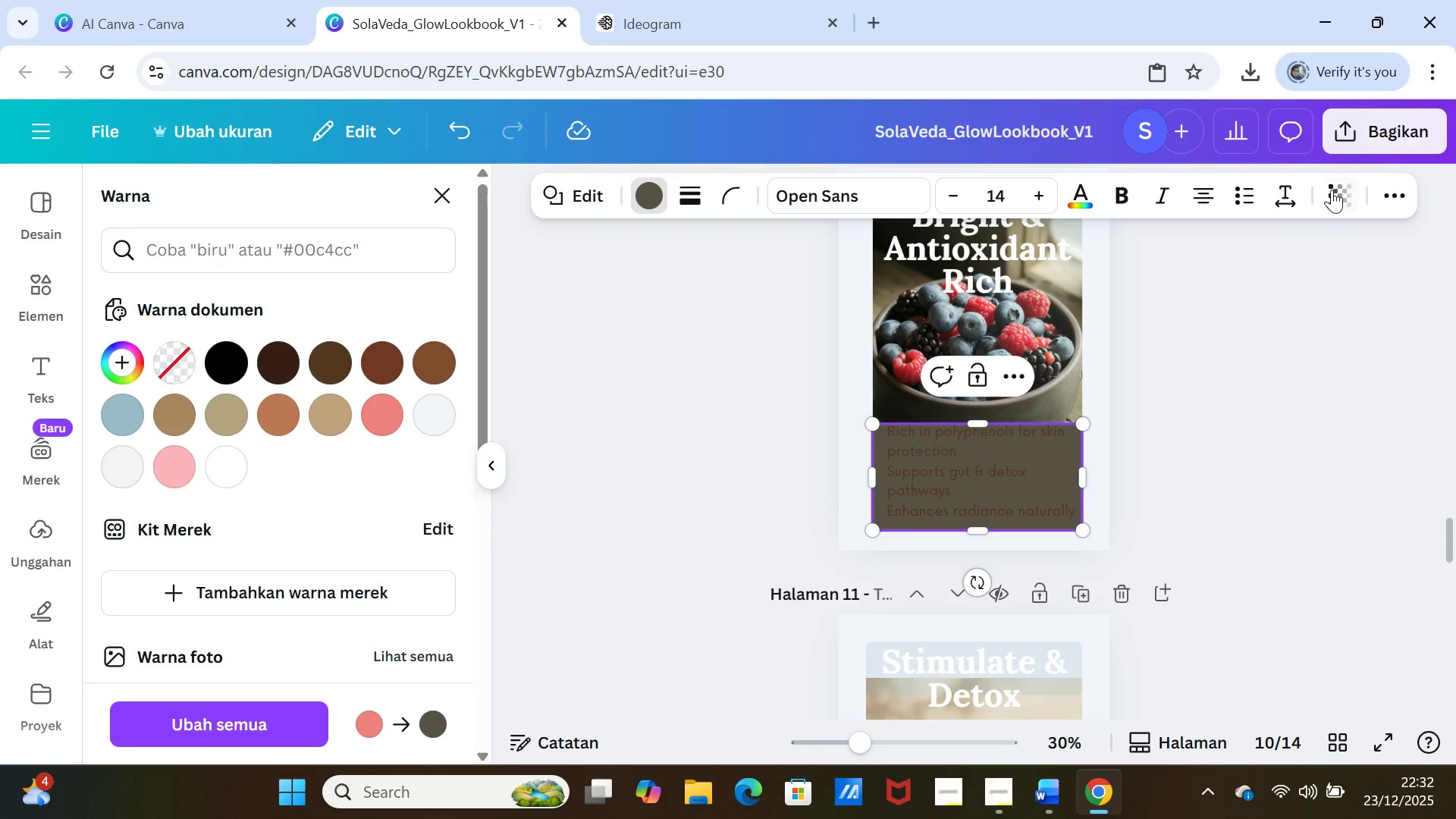 
left_click([1345, 192])
 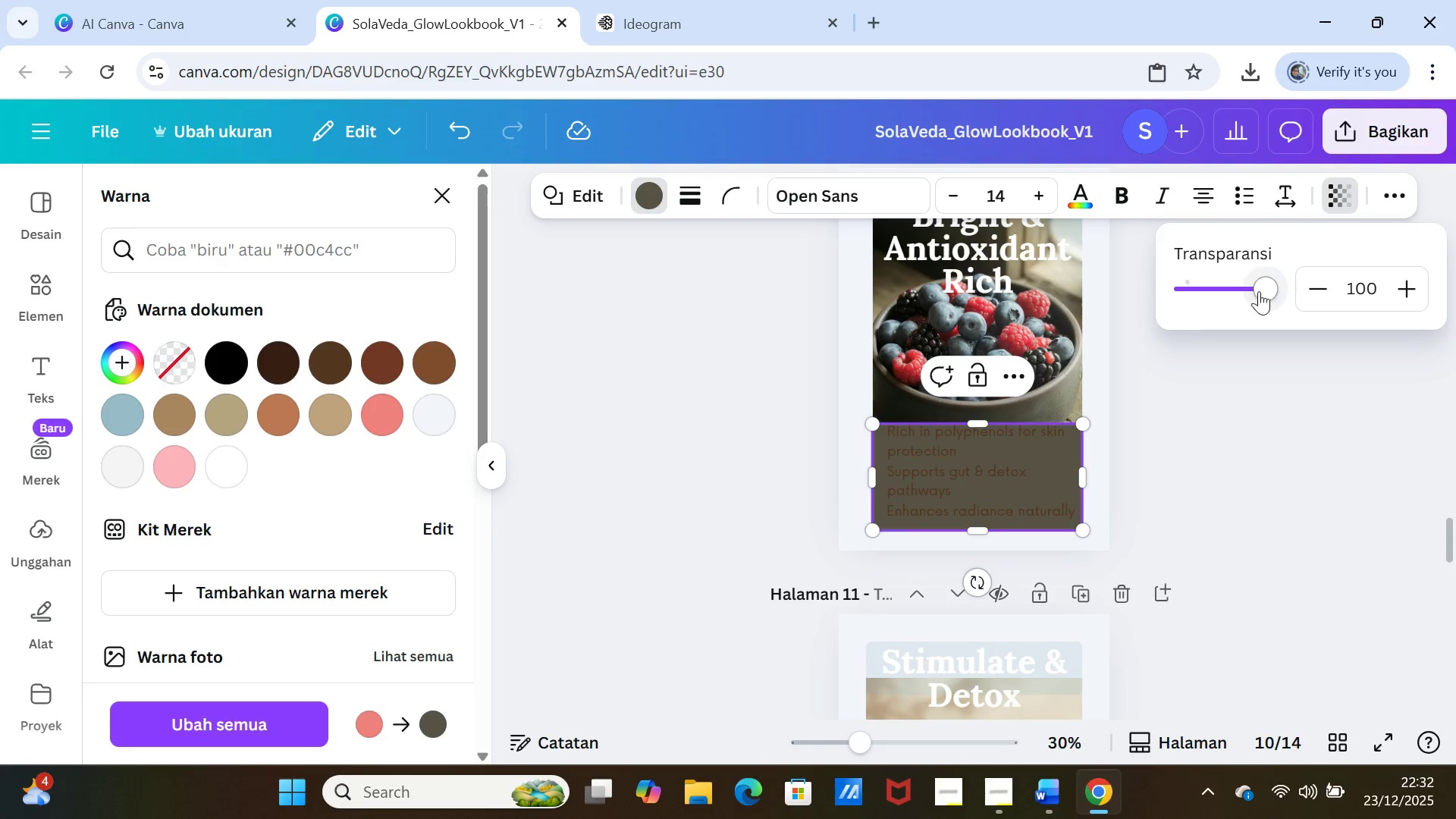 
left_click_drag(start_coordinate=[1266, 287], to_coordinate=[1193, 285])
 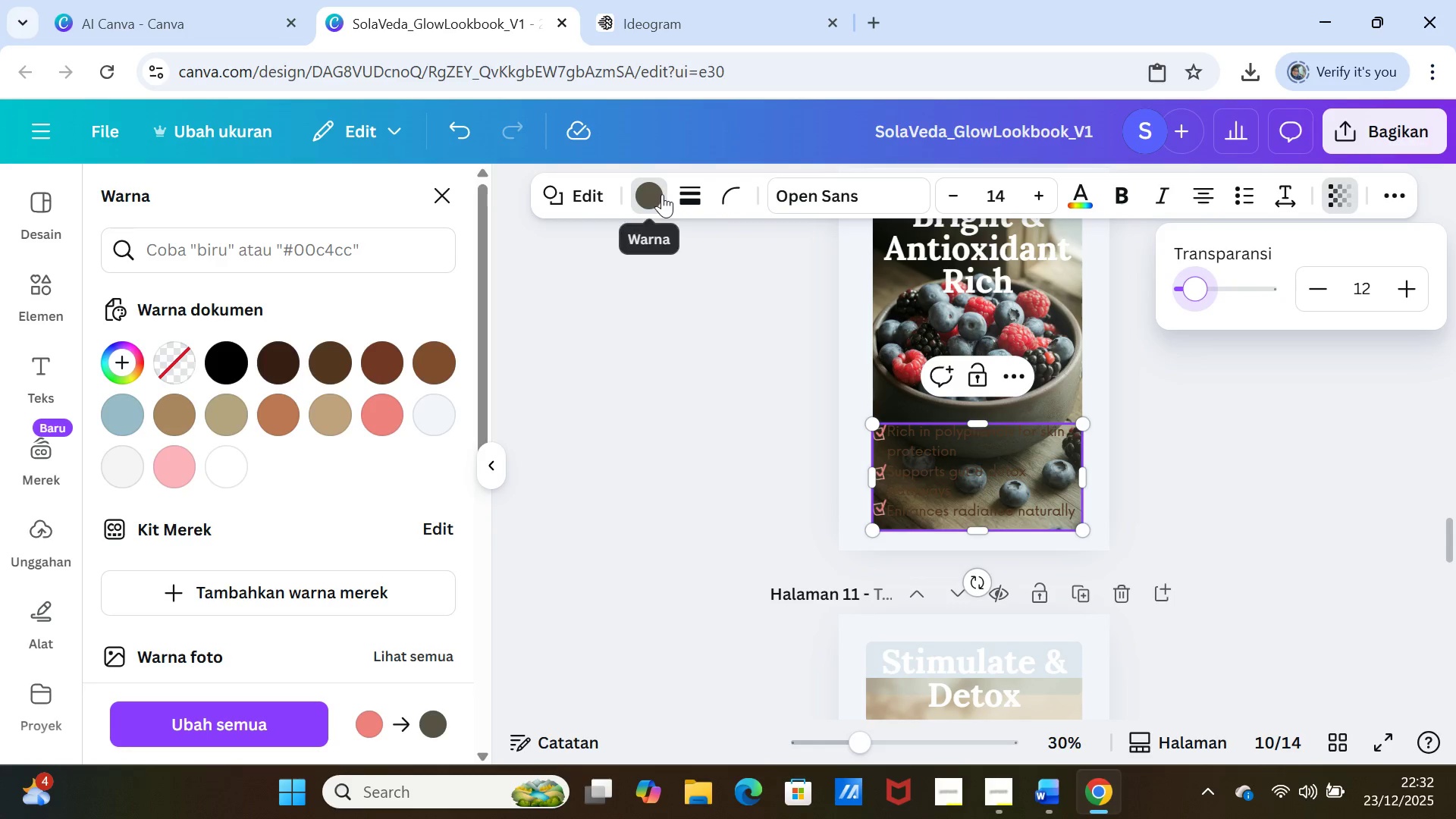 
left_click([661, 194])
 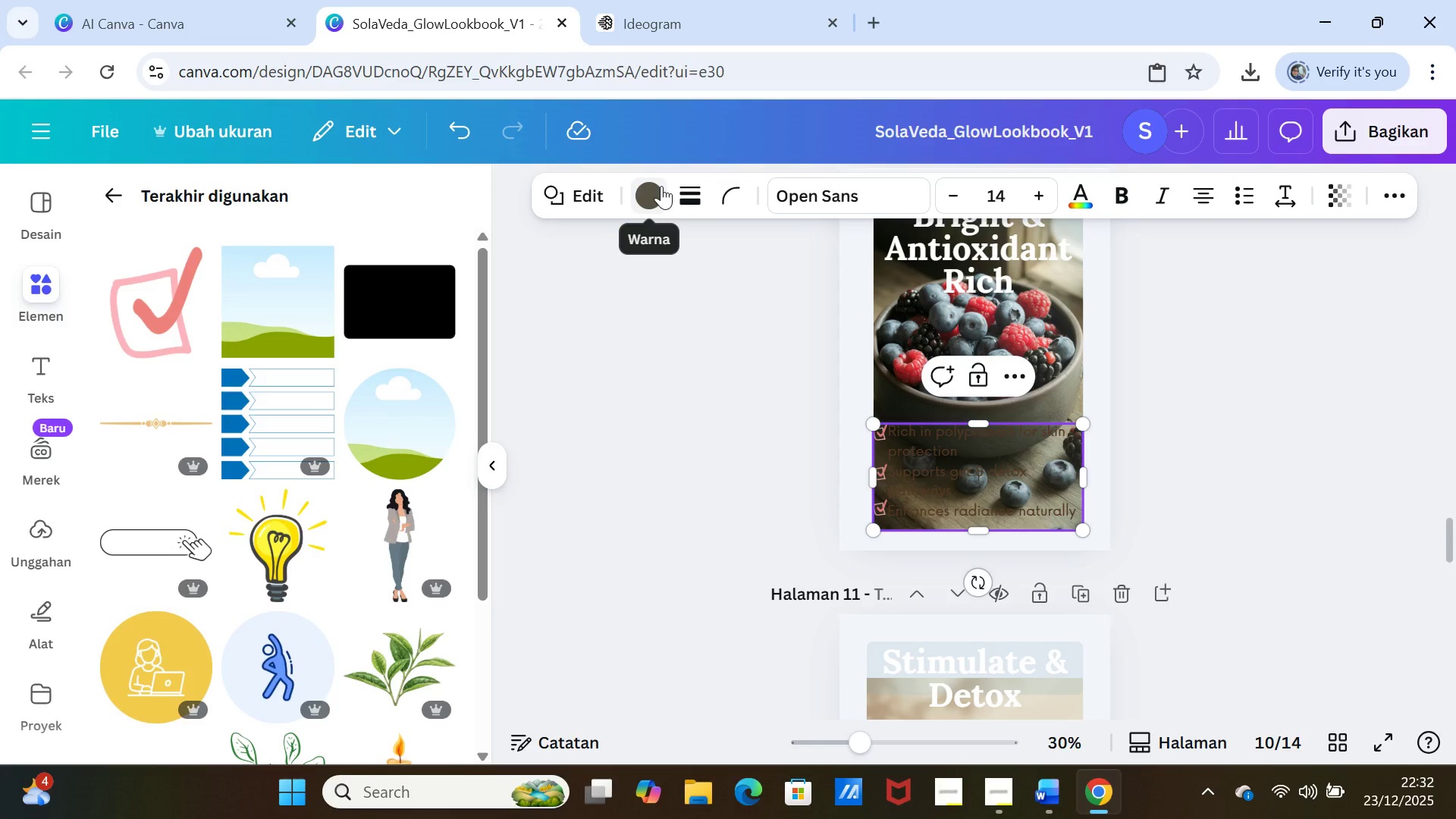 
left_click([661, 189])
 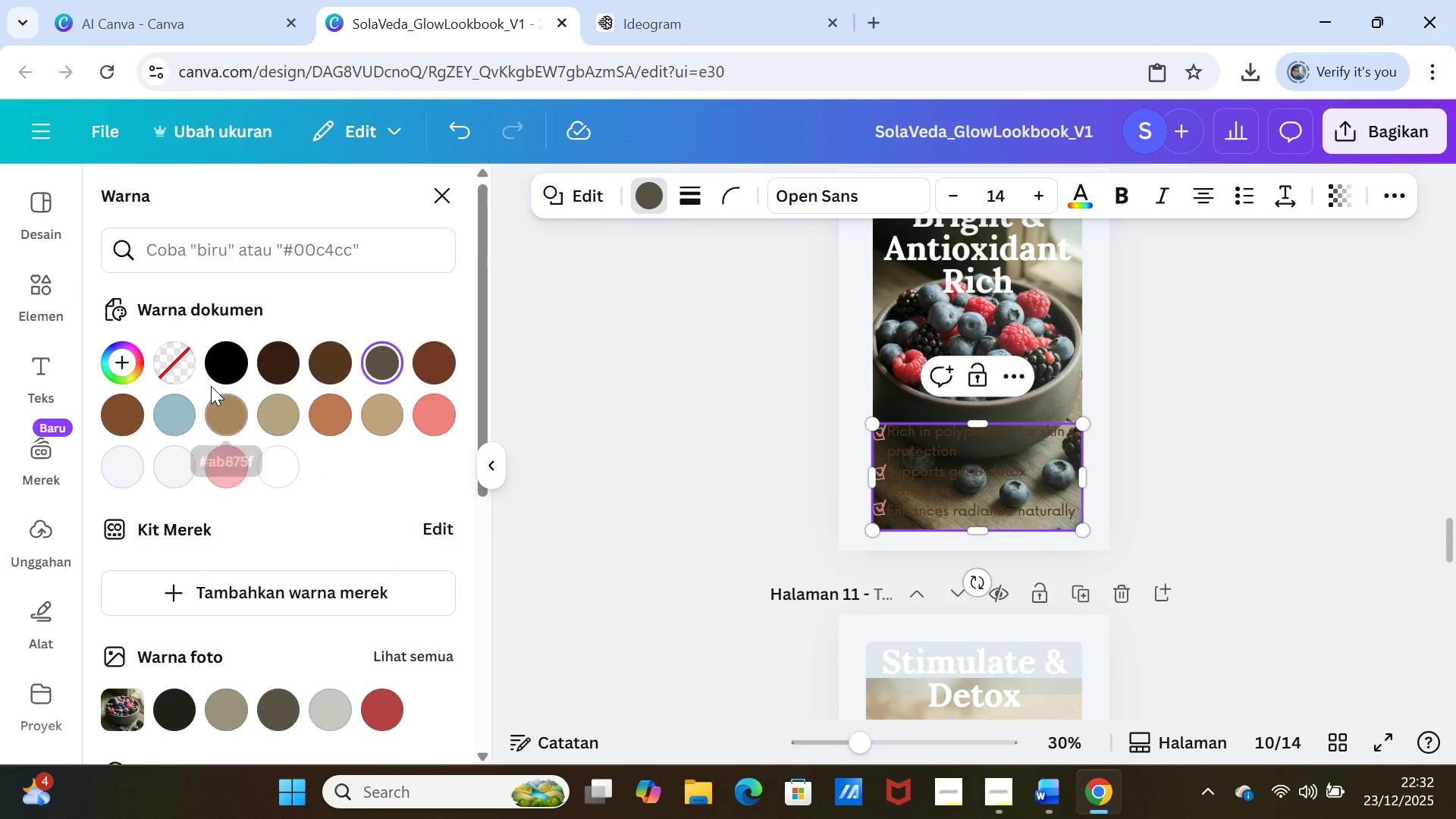 
left_click([230, 365])
 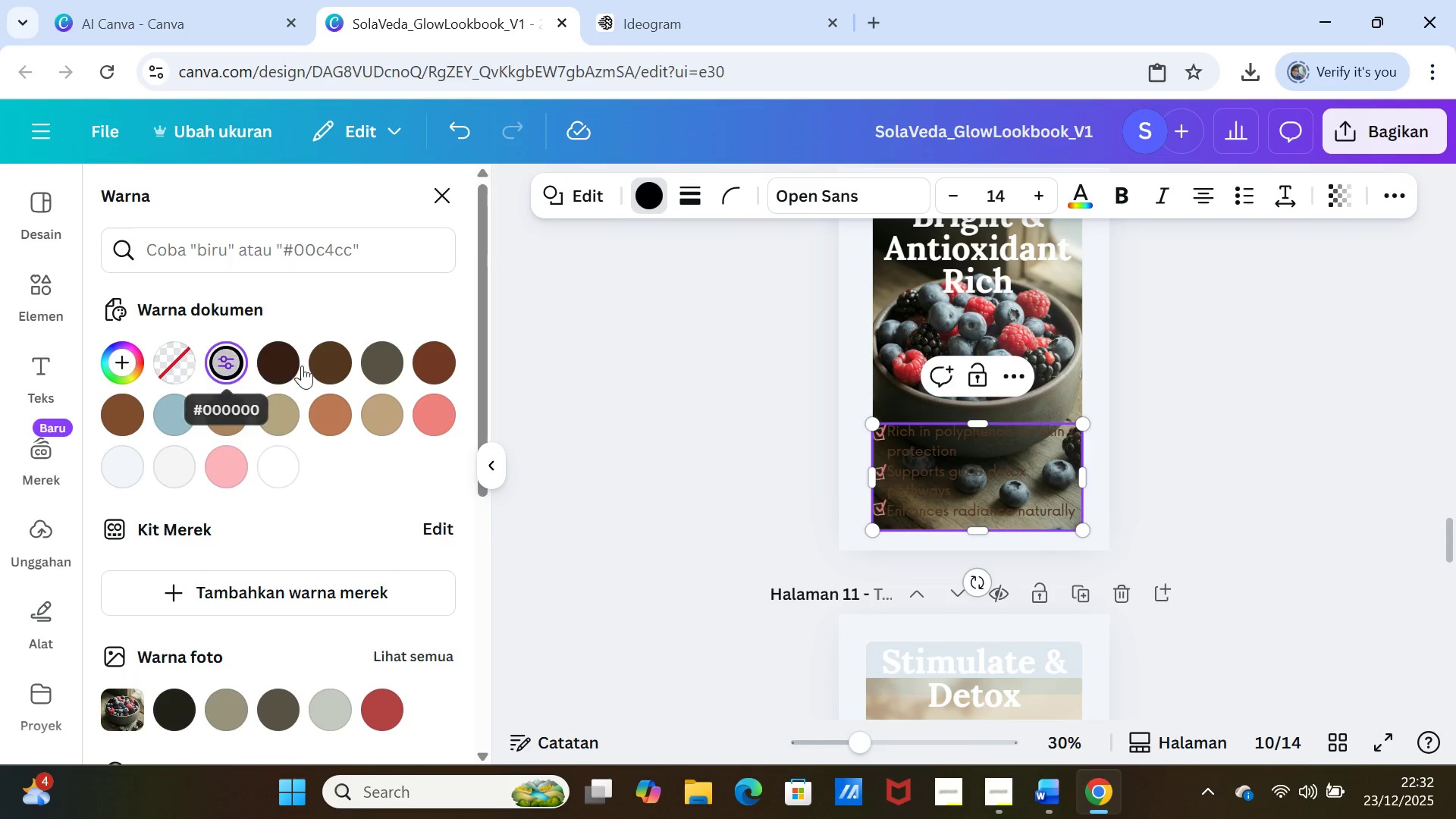 
scroll: coordinate [421, 669], scroll_direction: down, amount: 3.0
 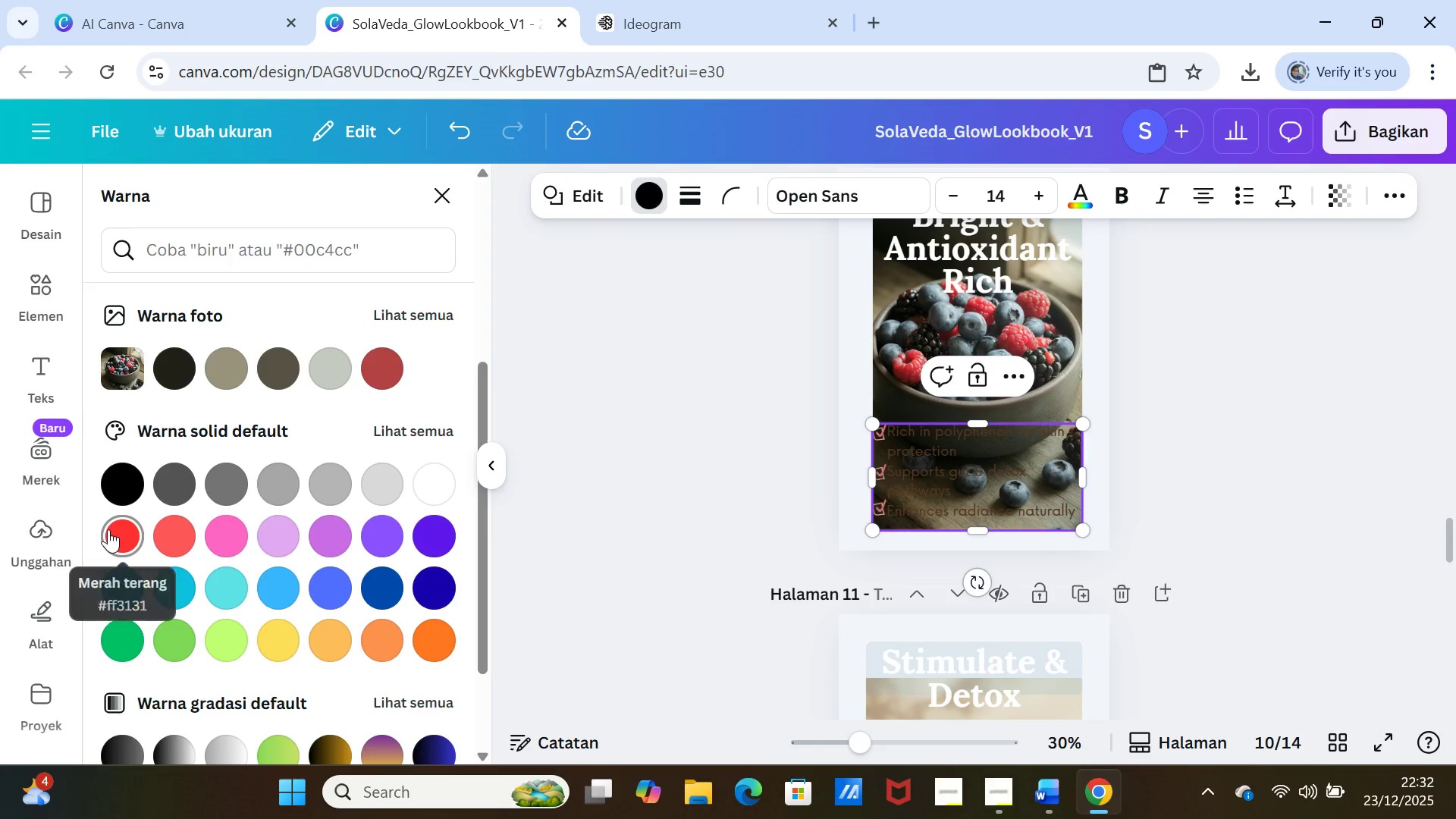 
left_click([112, 529])
 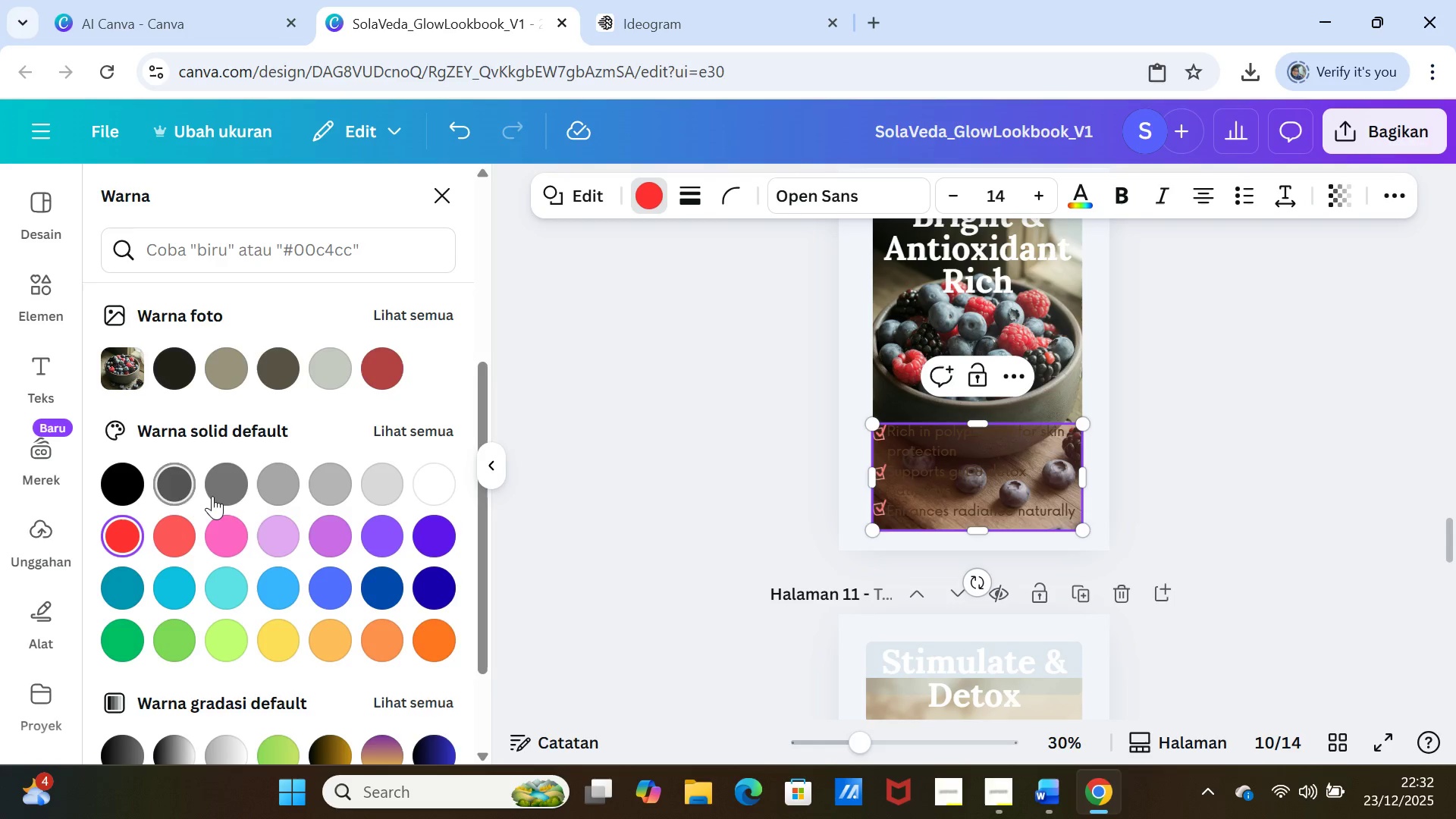 
left_click([184, 485])
 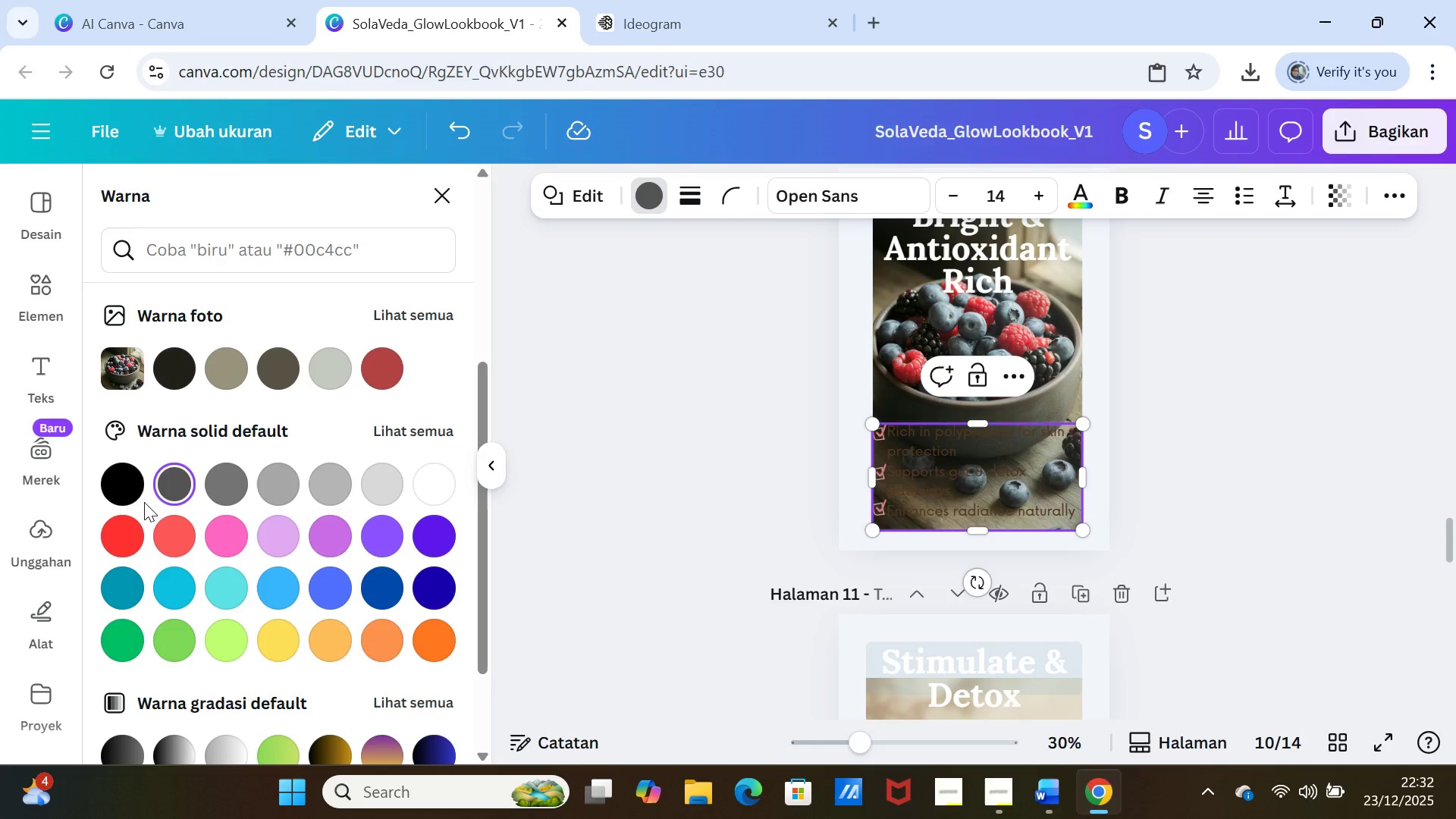 
left_click([130, 491])
 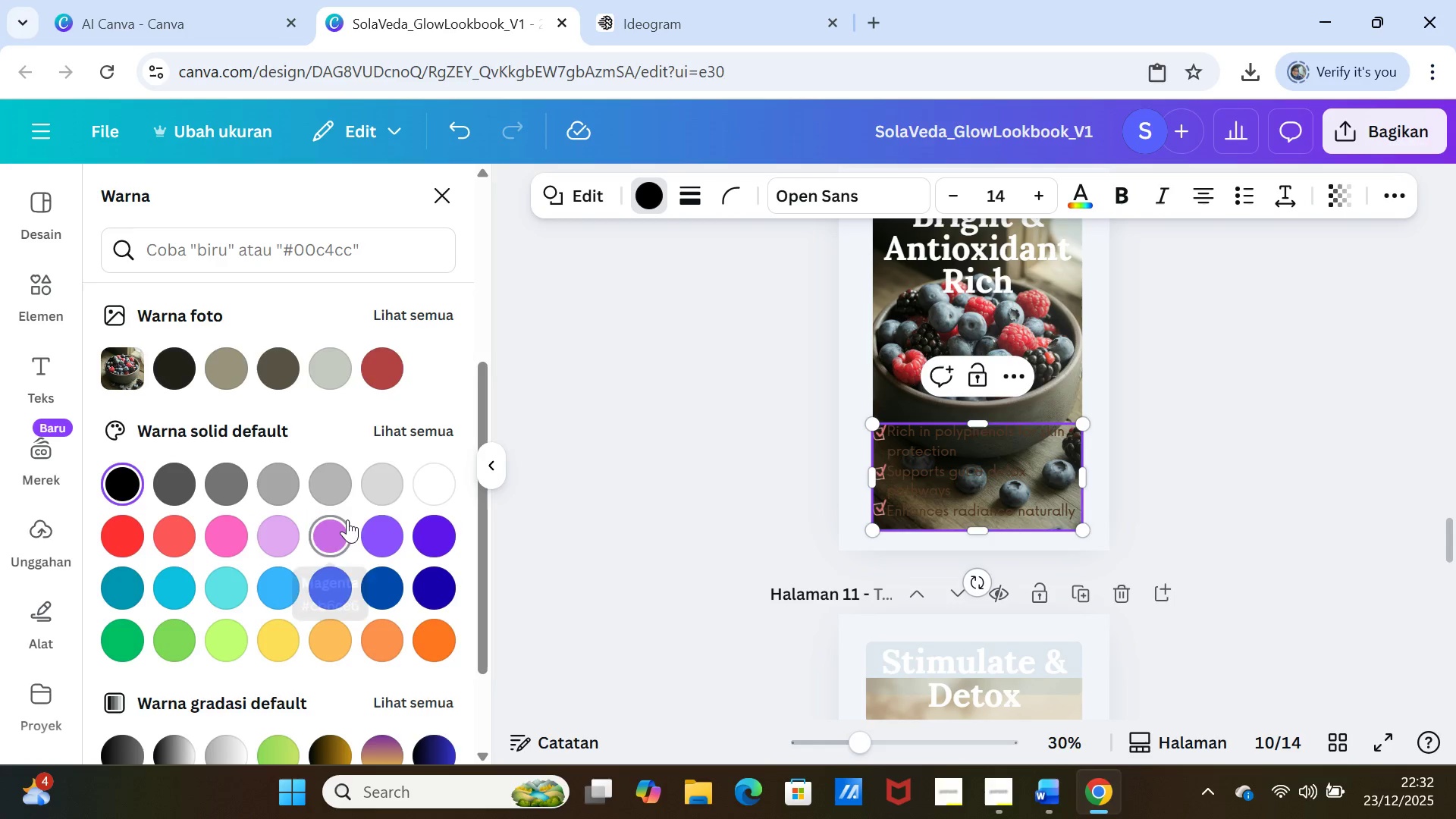 
left_click([405, 482])
 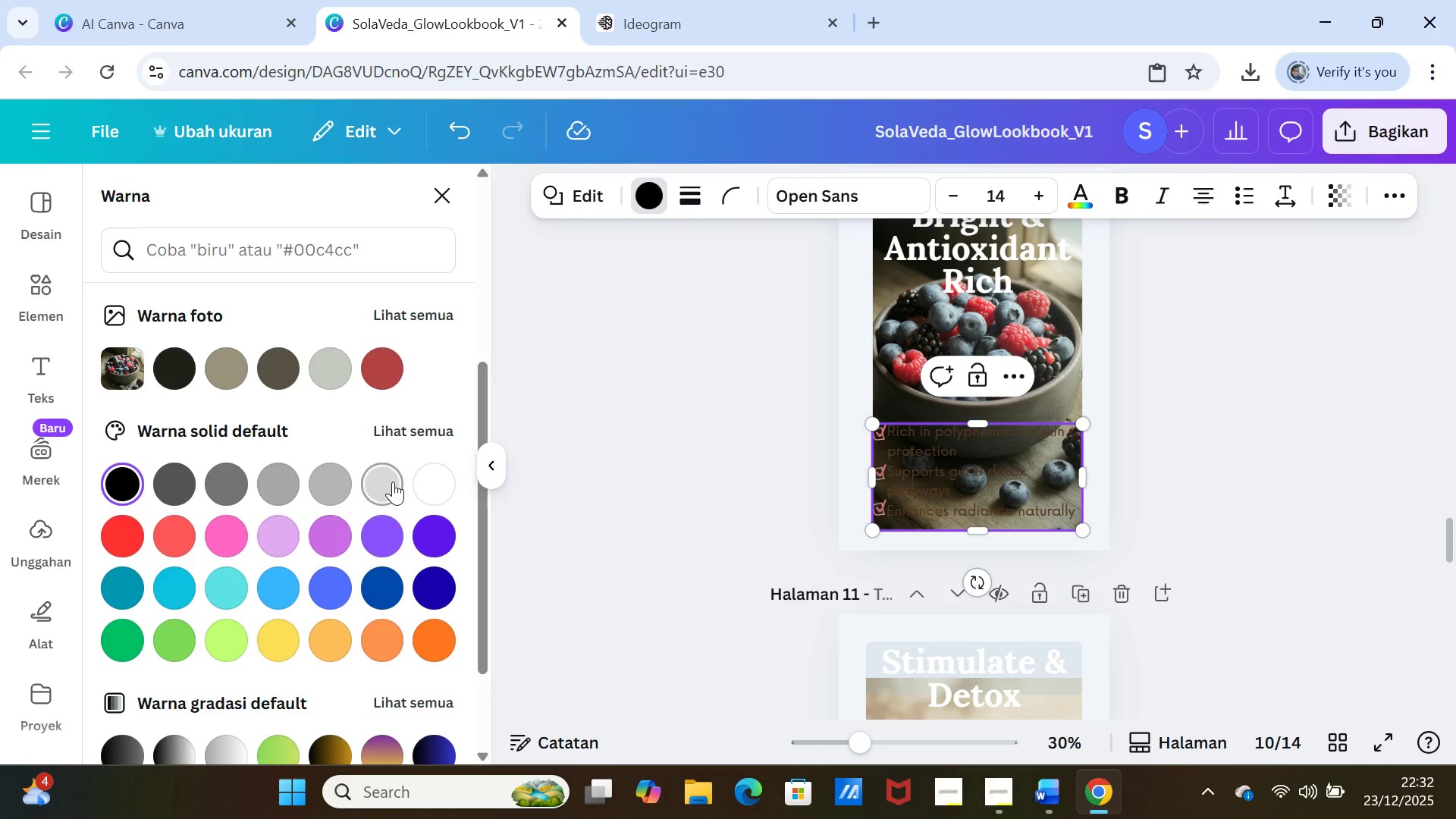 
left_click([393, 482])
 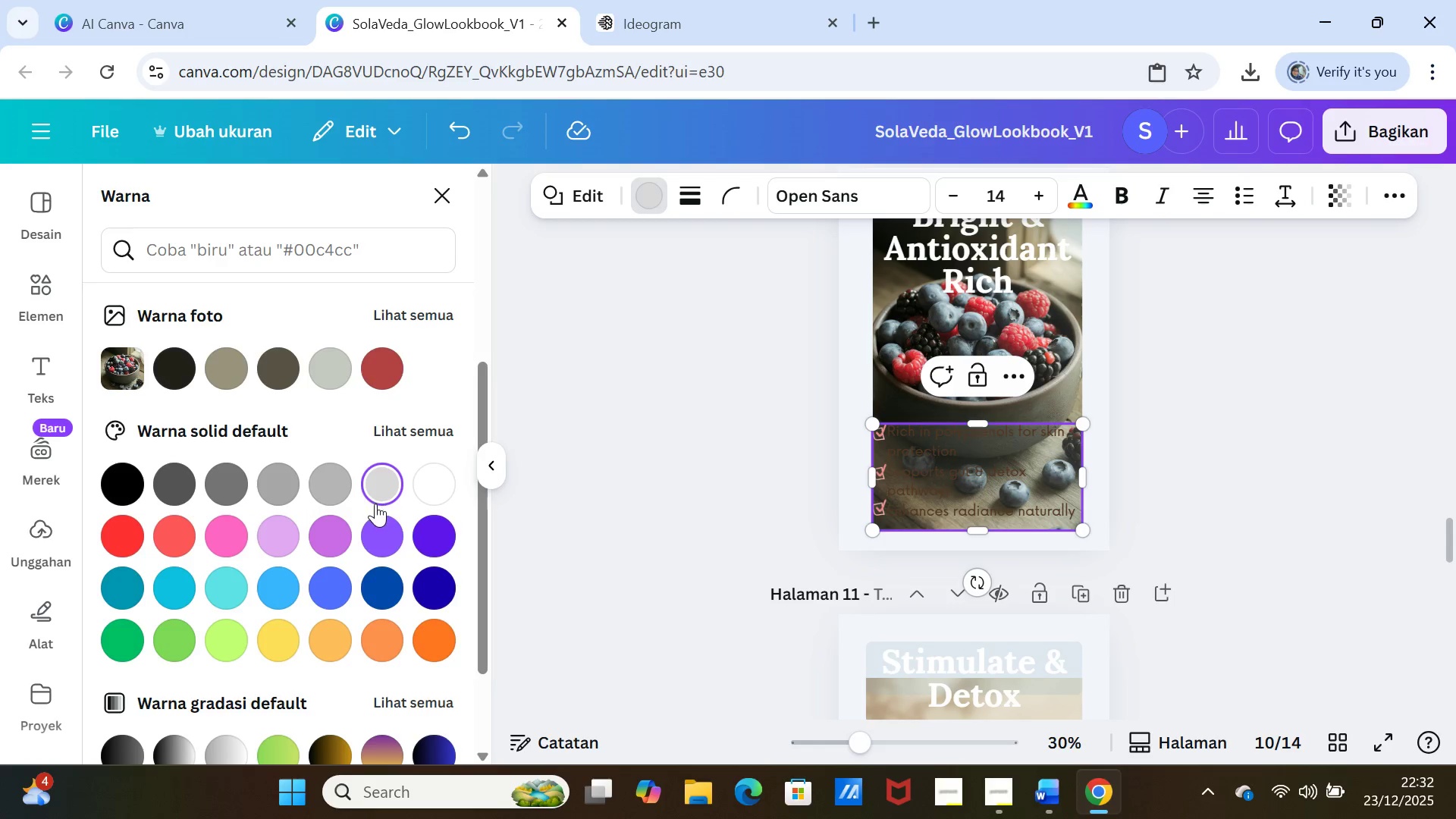 
left_click([421, 488])
 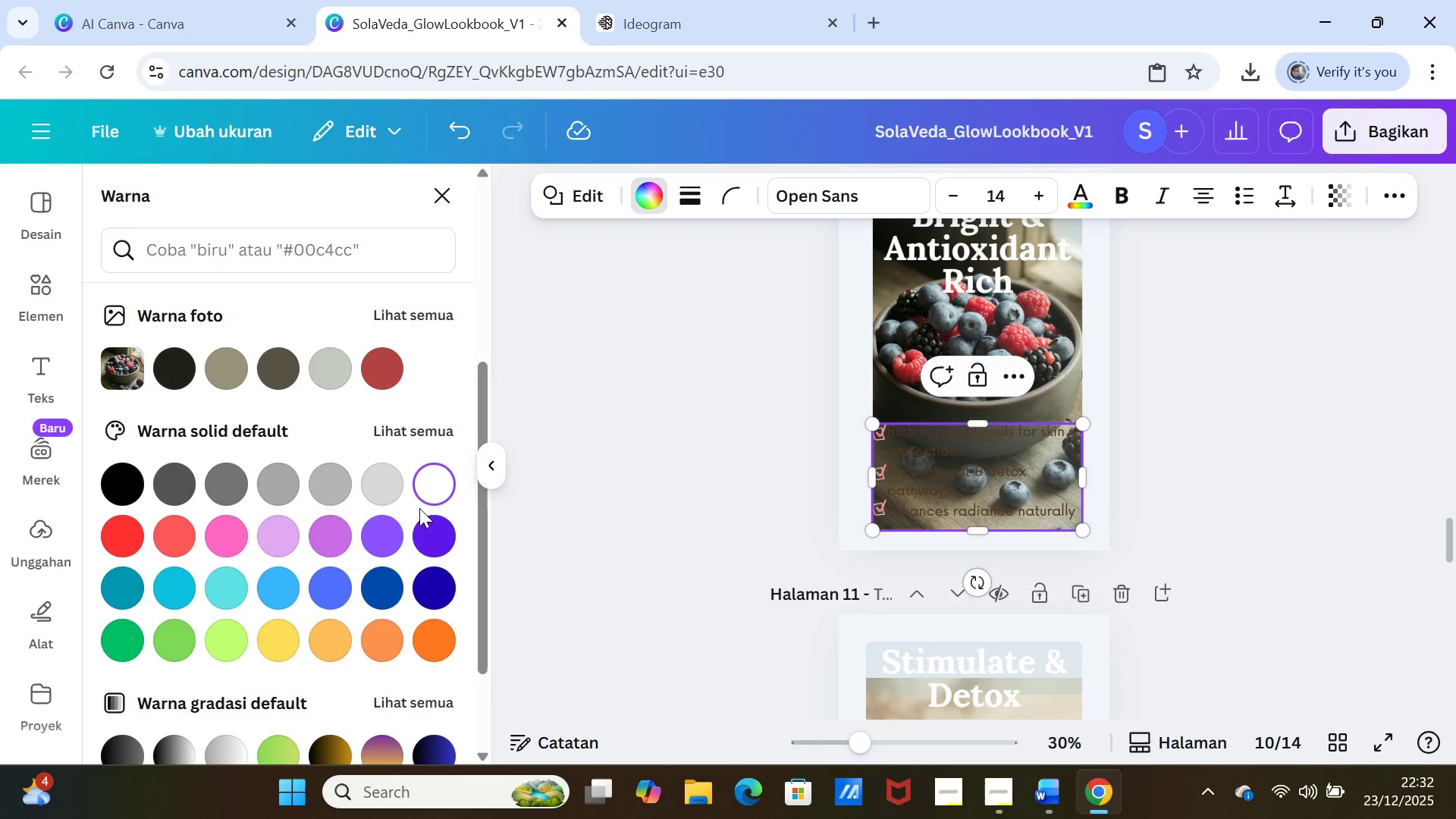 
scroll: coordinate [410, 610], scroll_direction: down, amount: 2.0
 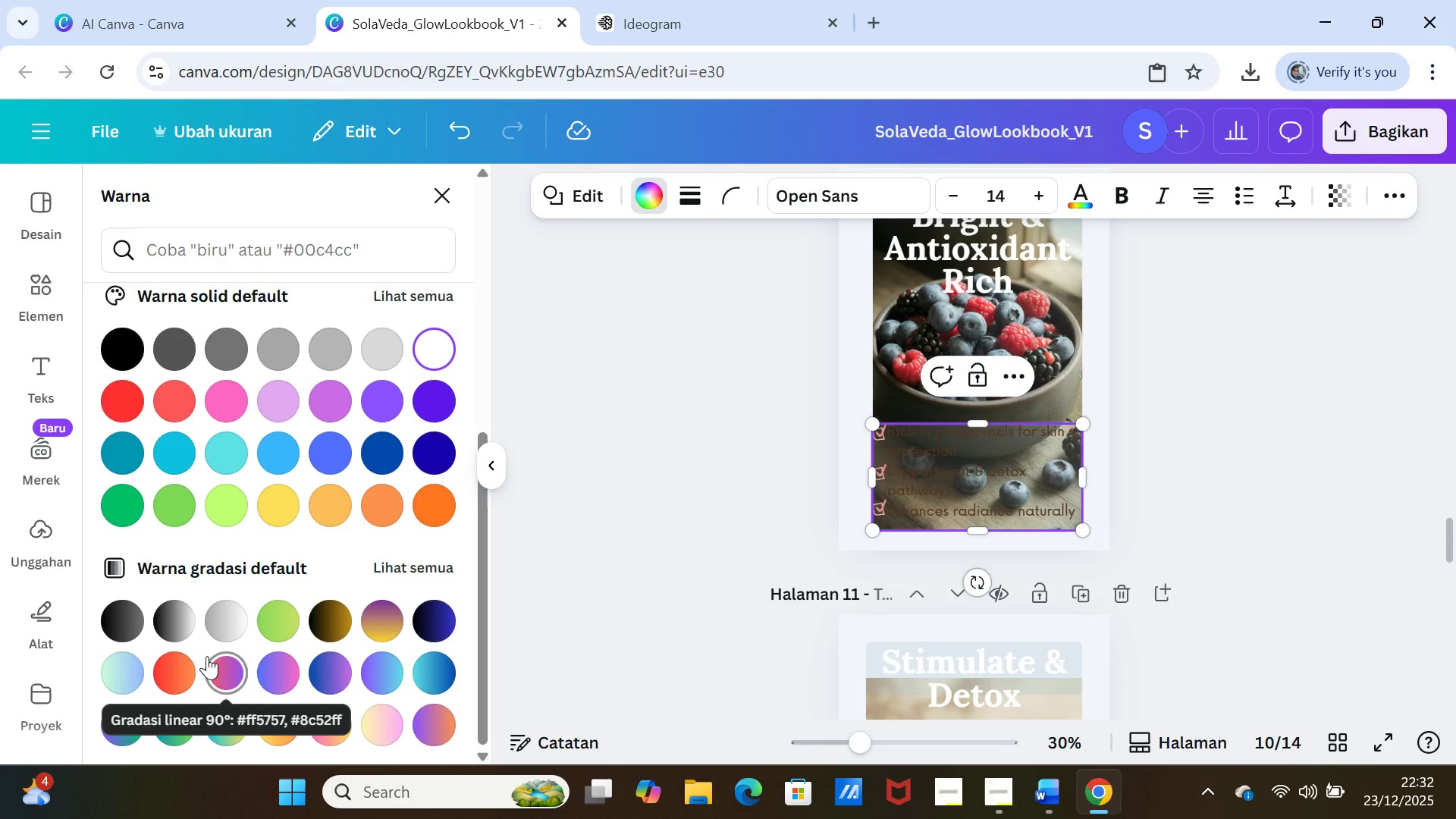 
left_click([219, 620])
 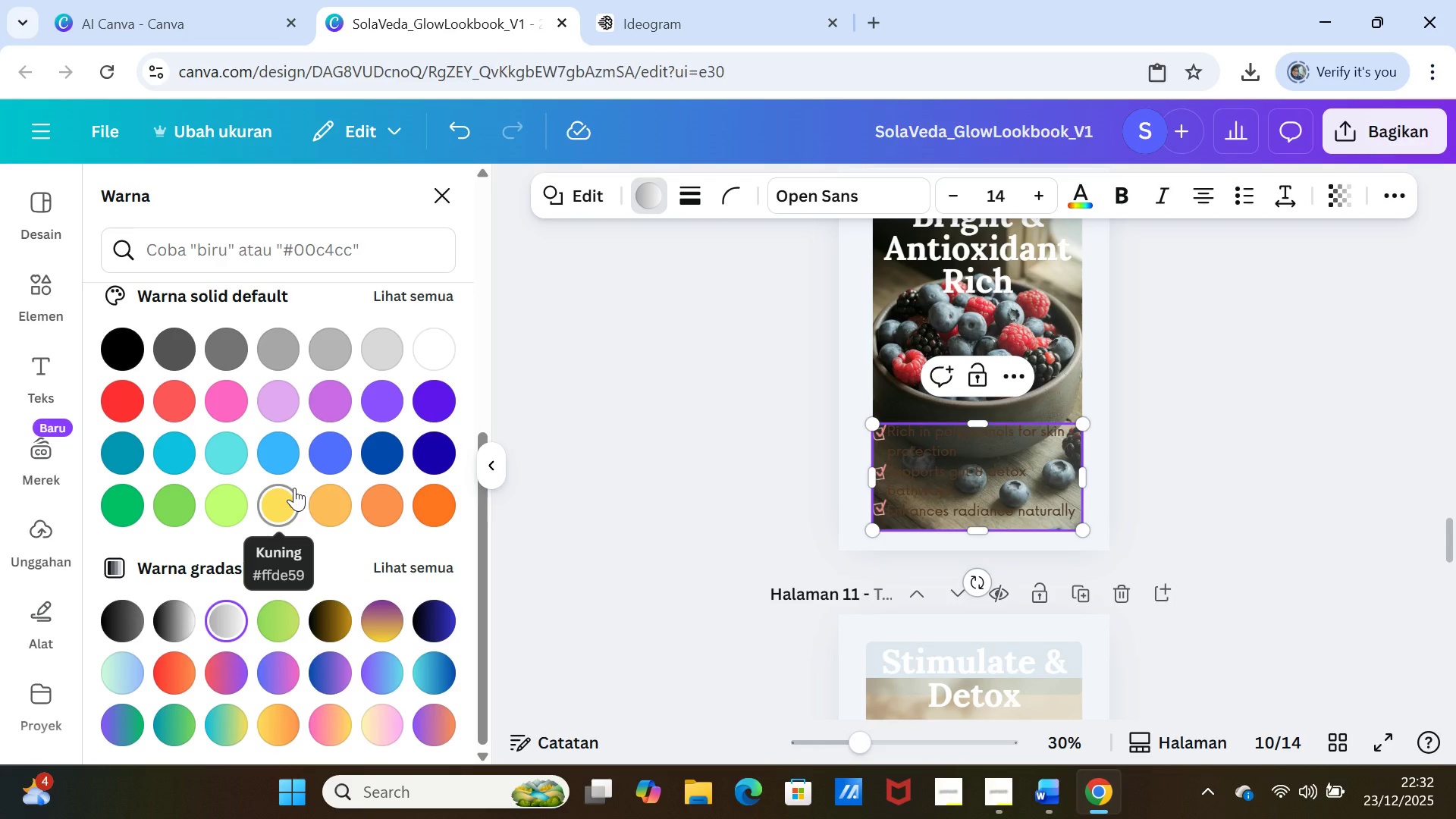 
left_click([293, 396])
 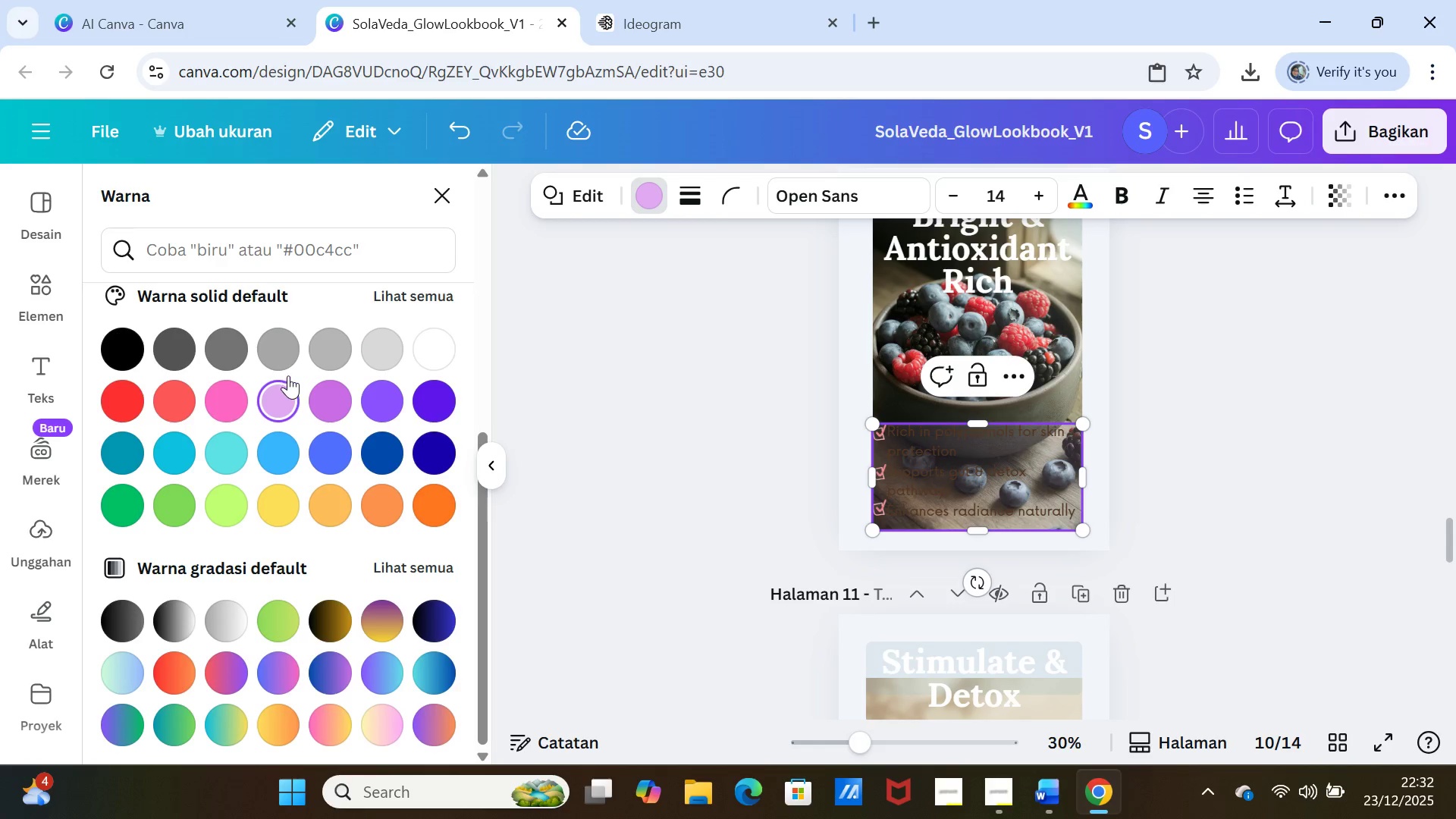 
left_click([281, 349])
 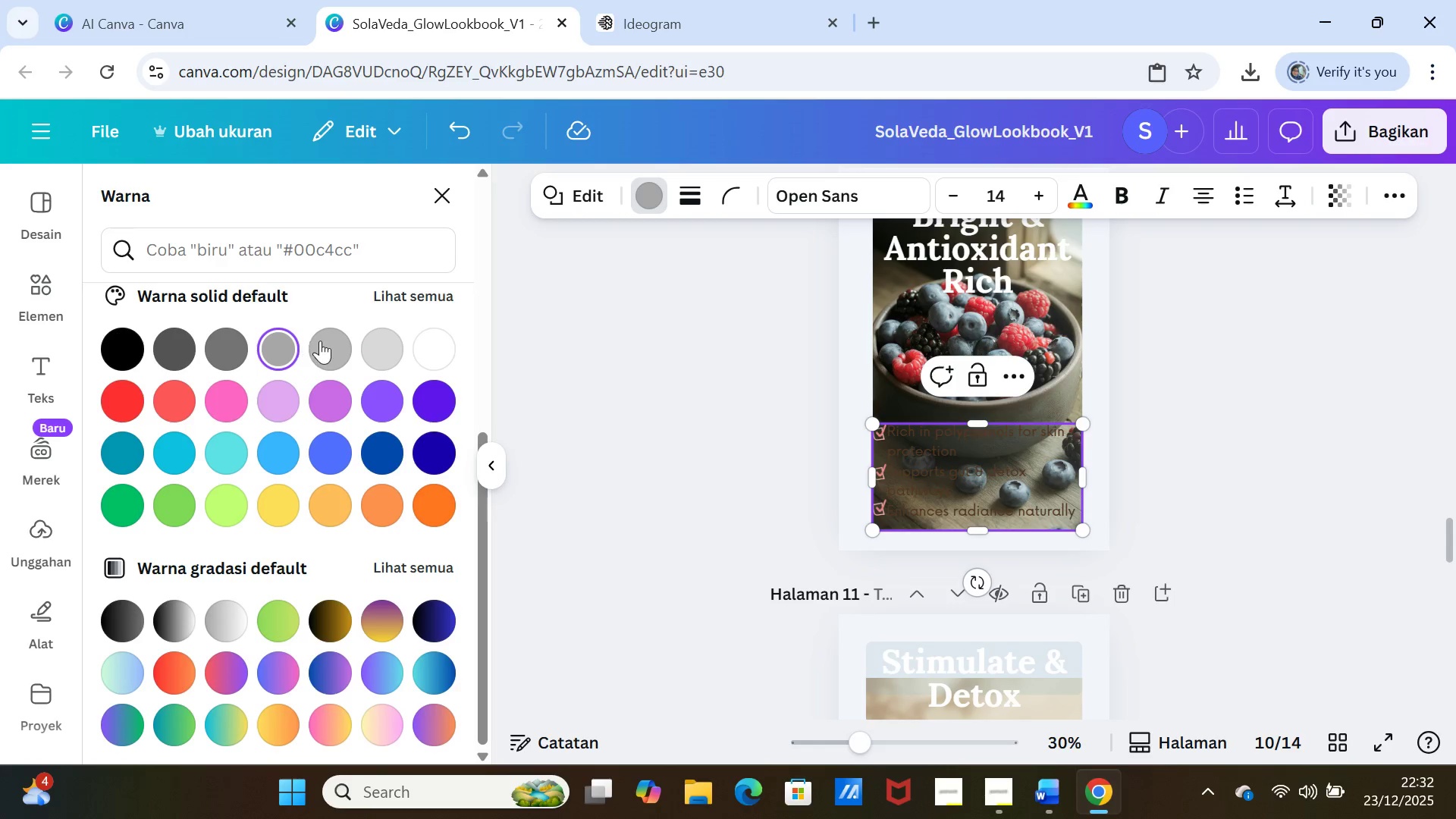 
left_click([334, 340])
 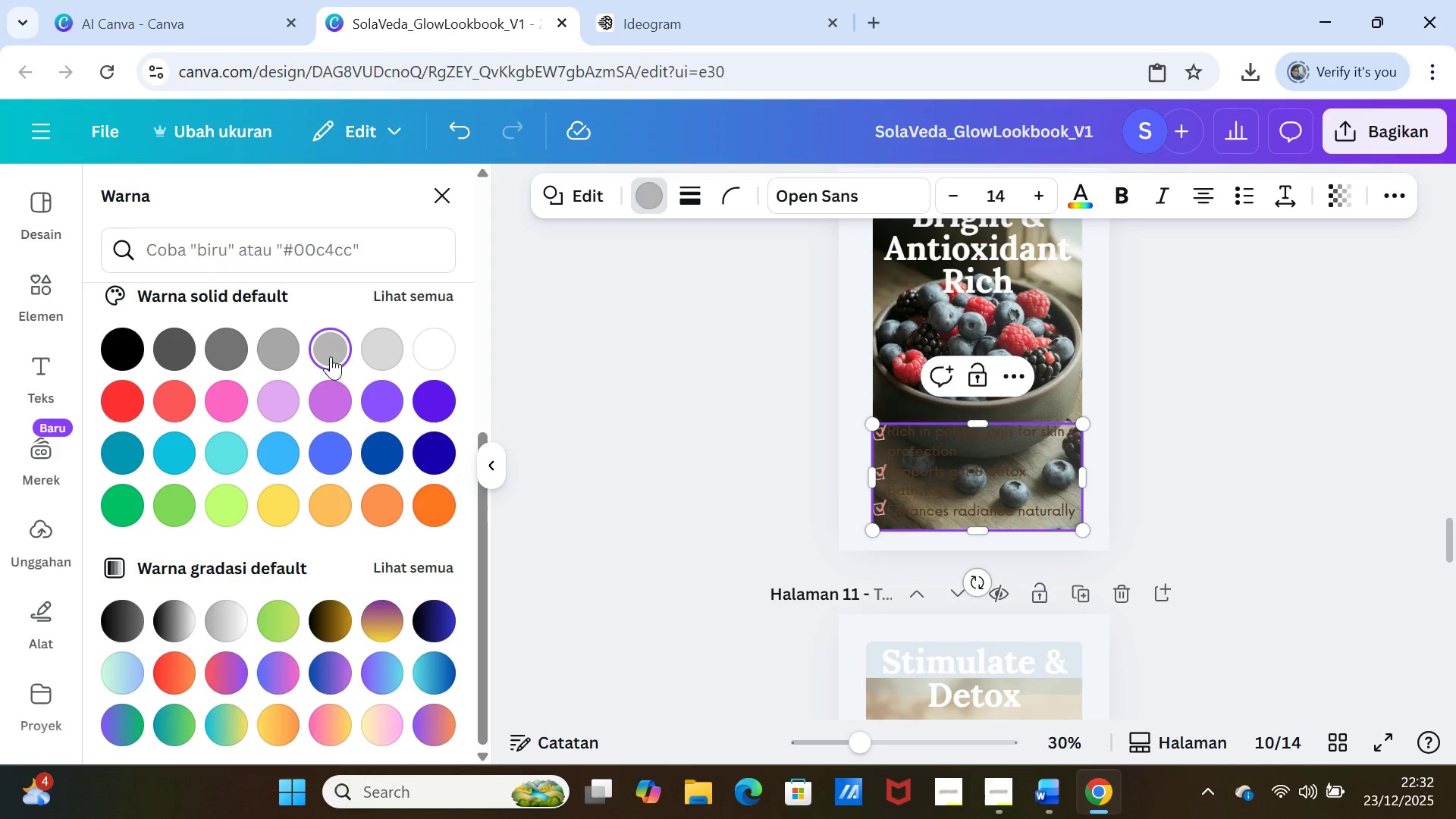 
scroll: coordinate [272, 564], scroll_direction: none, amount: 0.0
 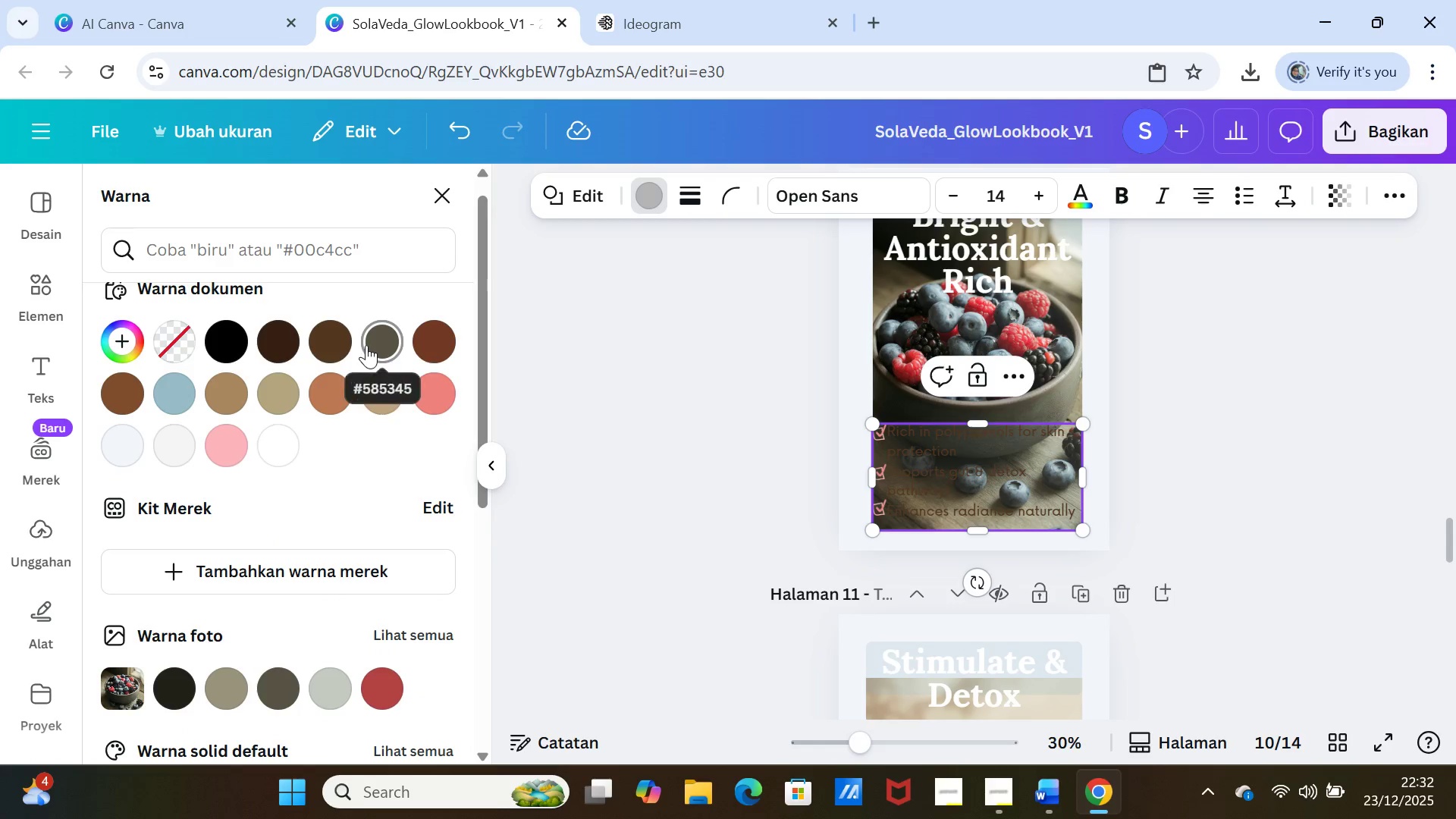 
left_click([436, 396])
 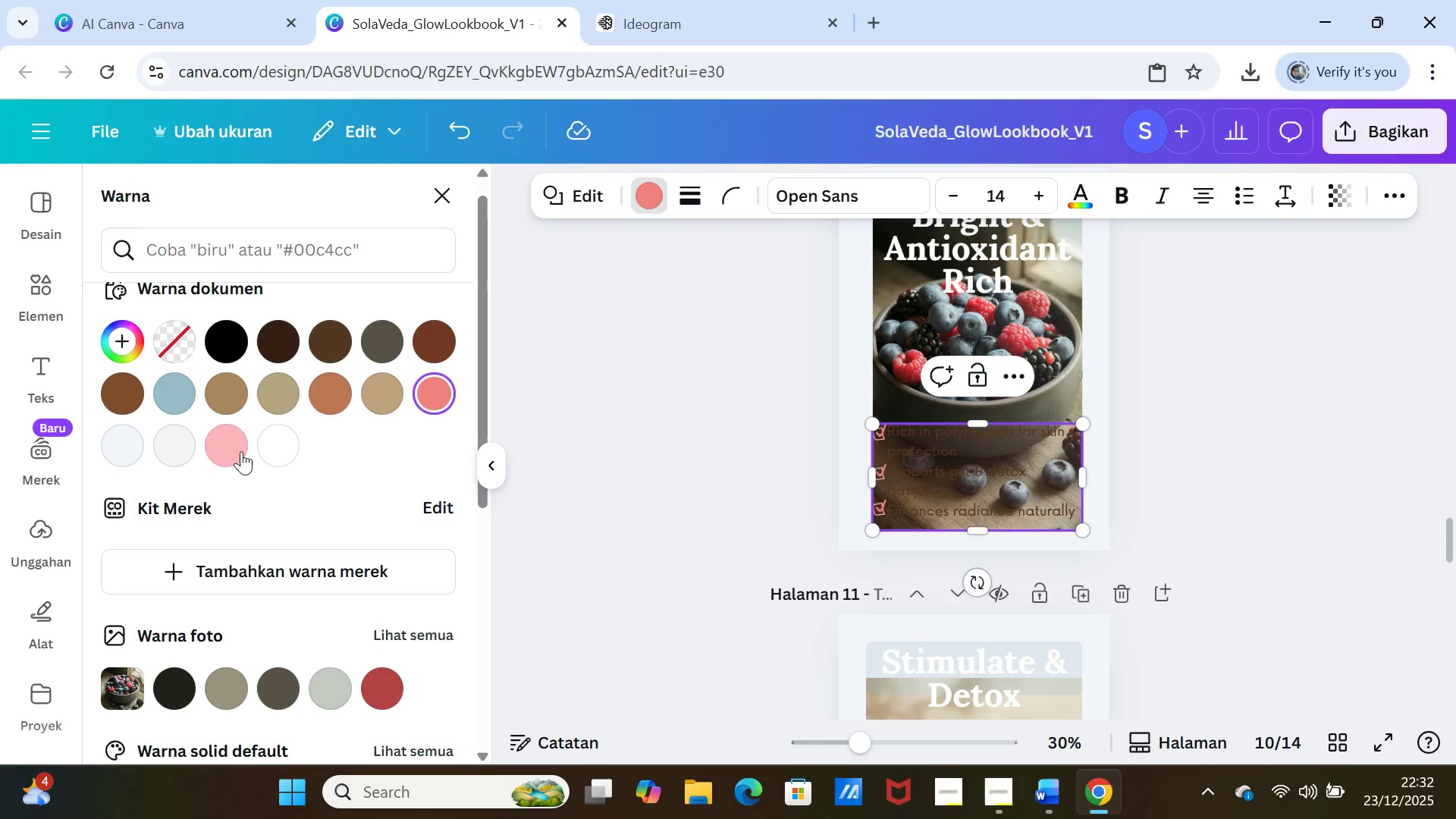 
left_click([240, 451])
 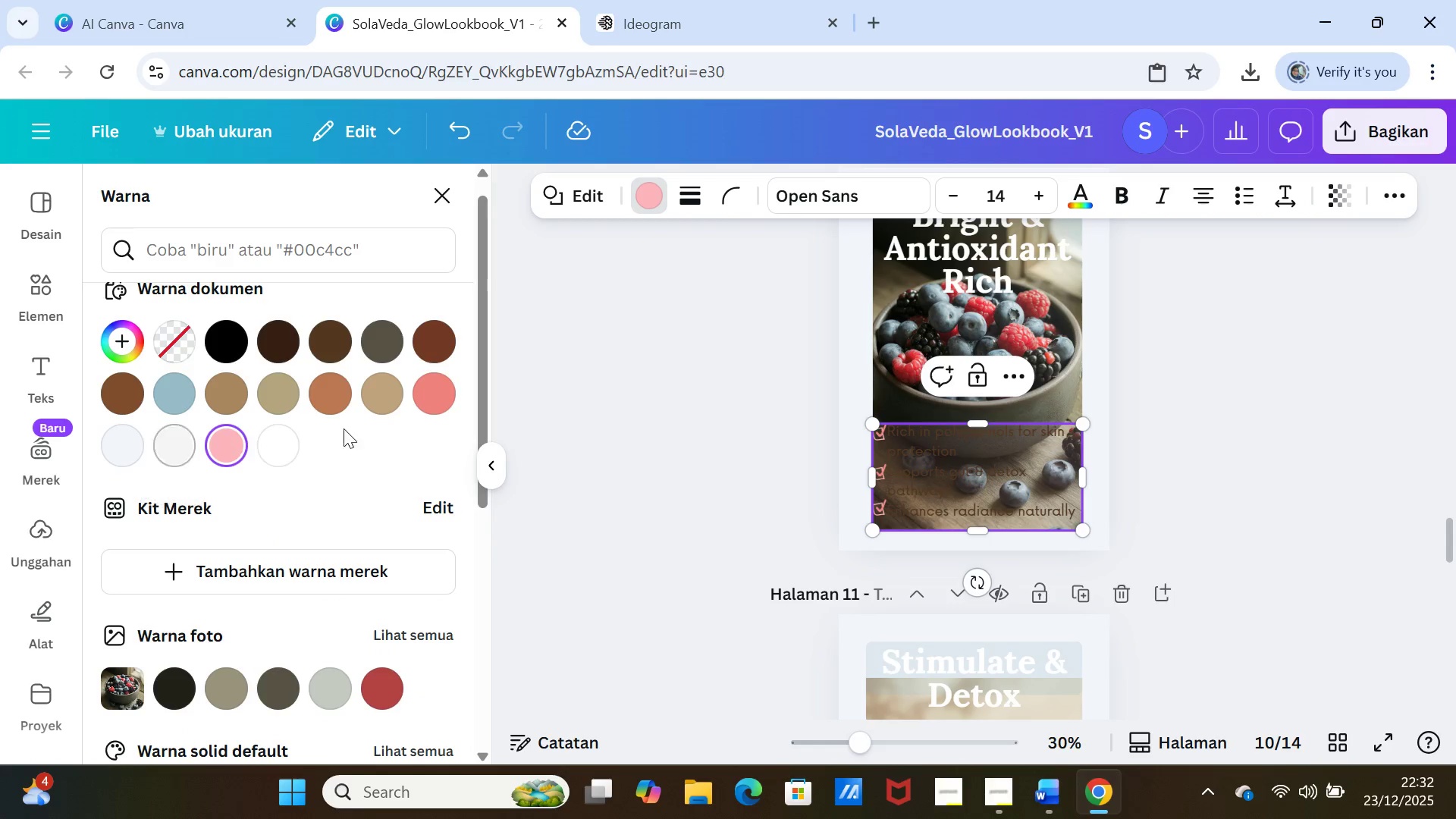 
wait(5.06)
 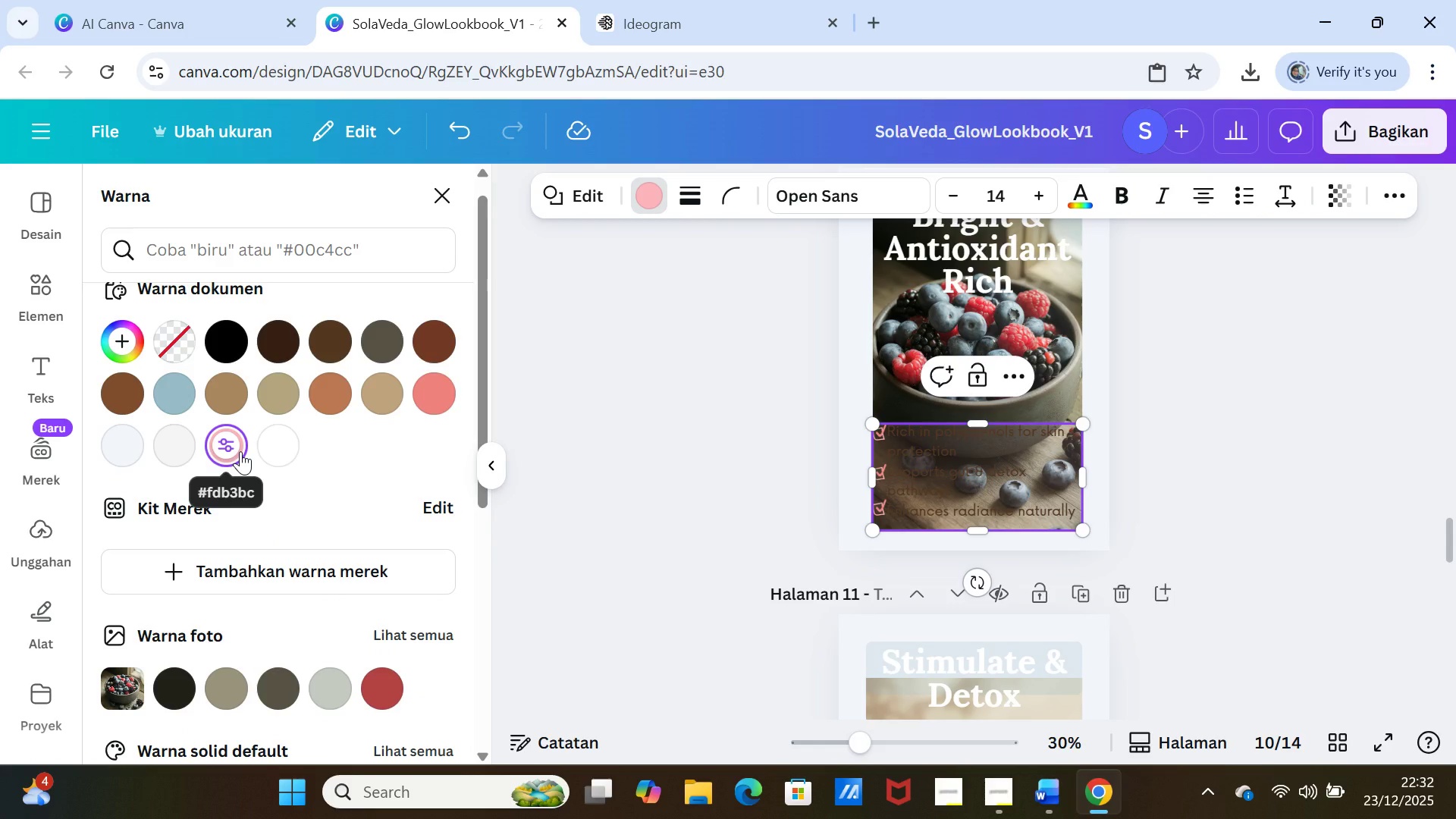 
scroll: coordinate [318, 521], scroll_direction: down, amount: 1.0
 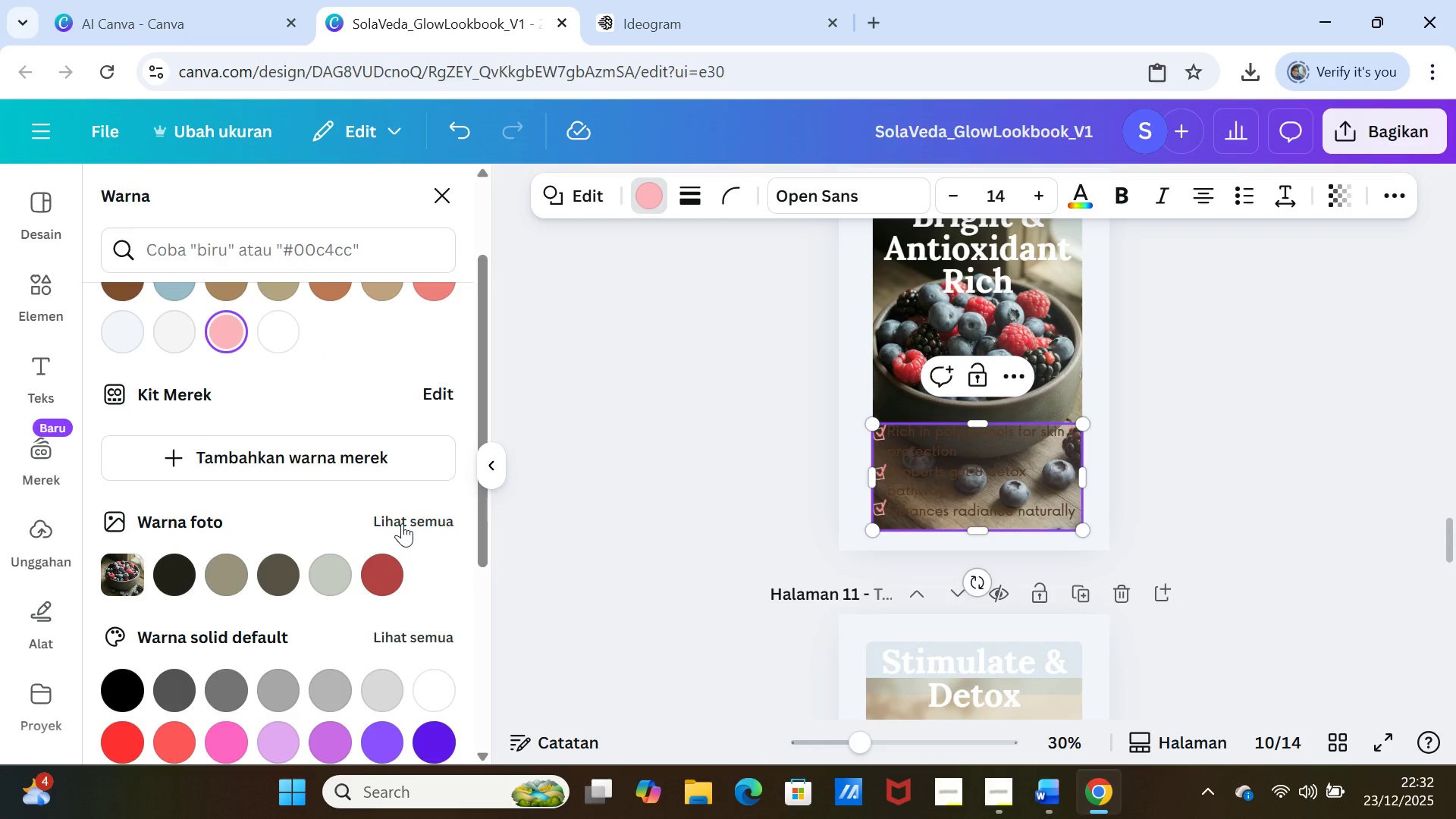 
left_click([403, 522])
 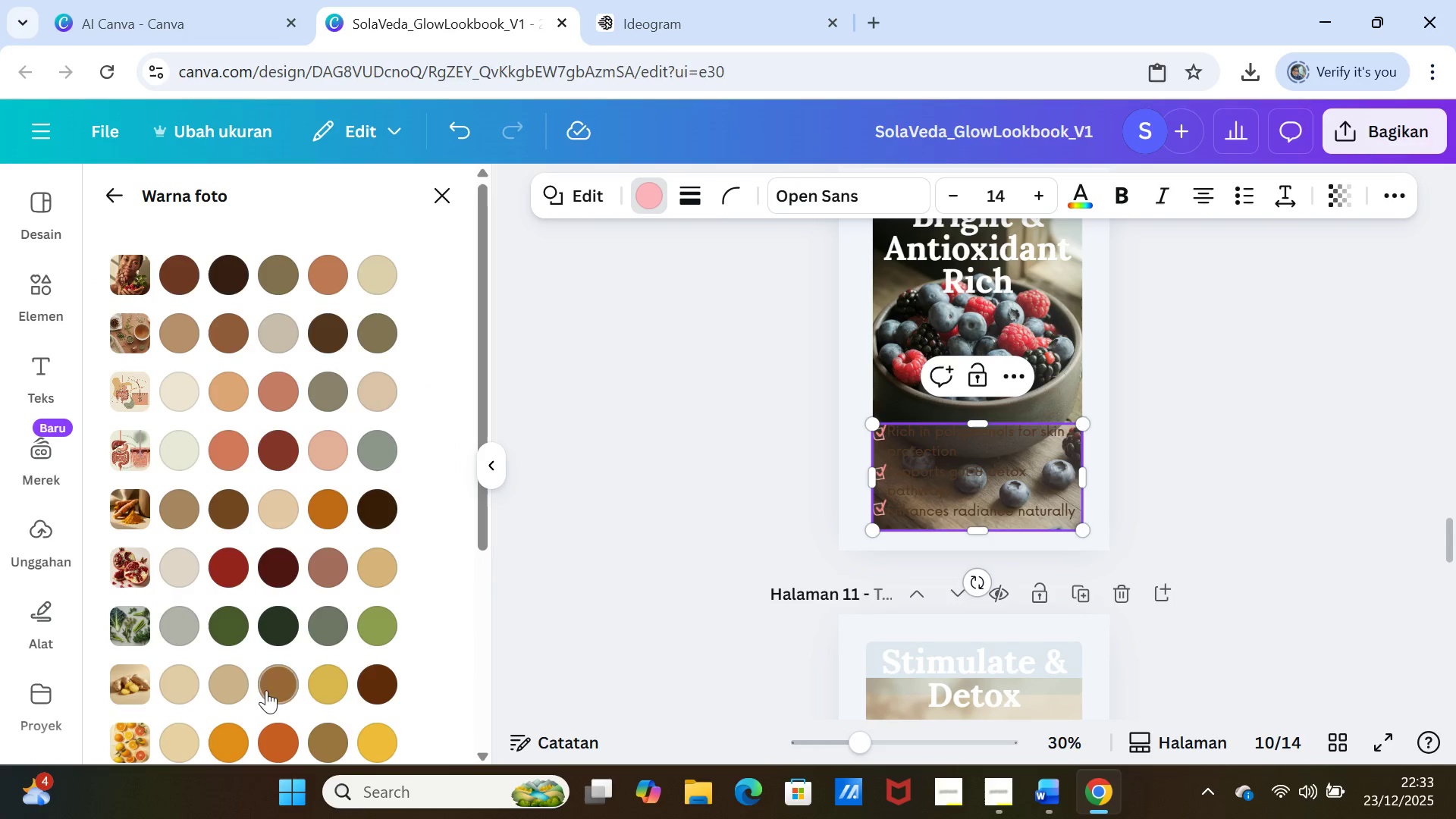 
left_click([281, 629])
 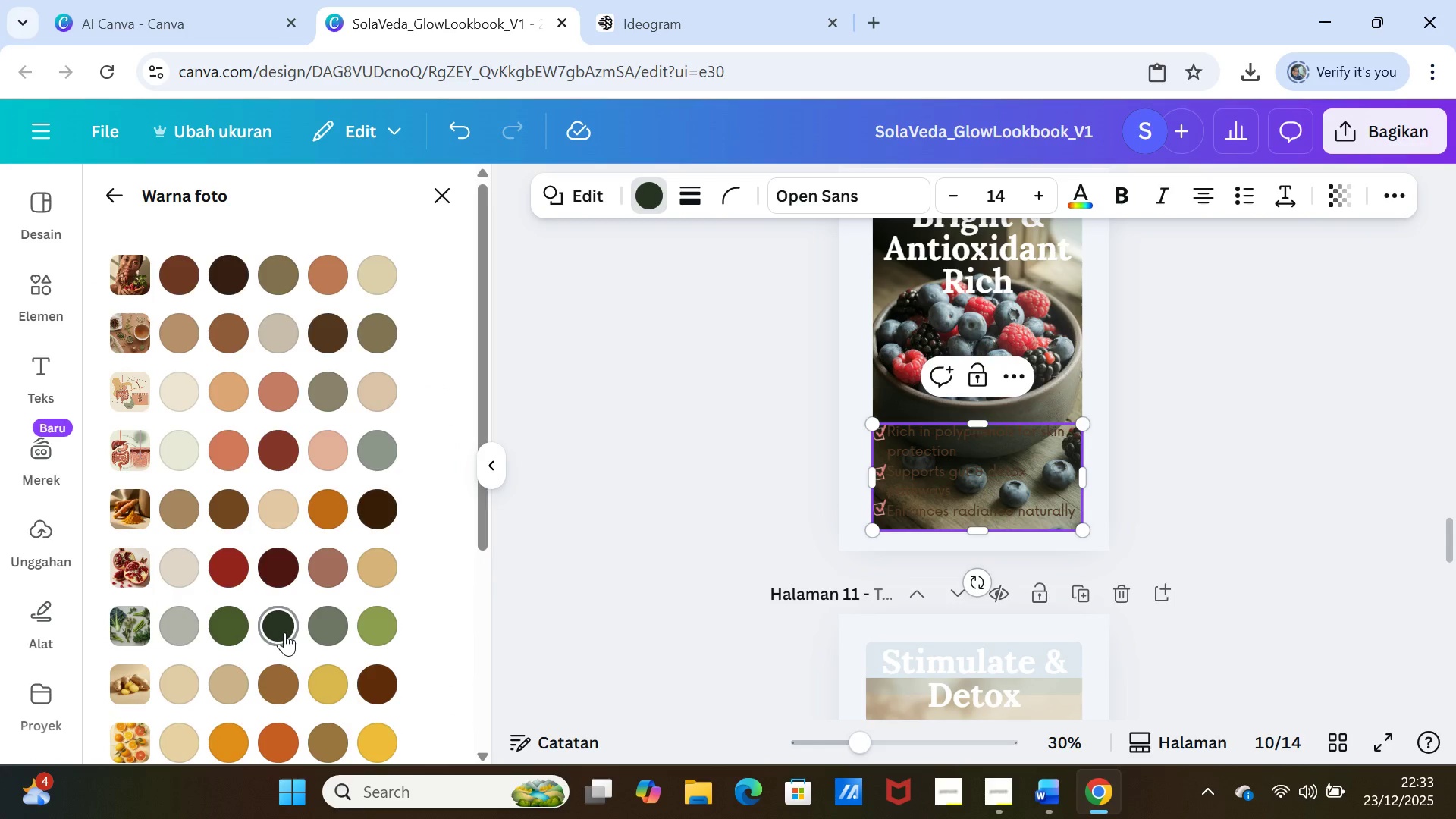 
left_click([238, 625])
 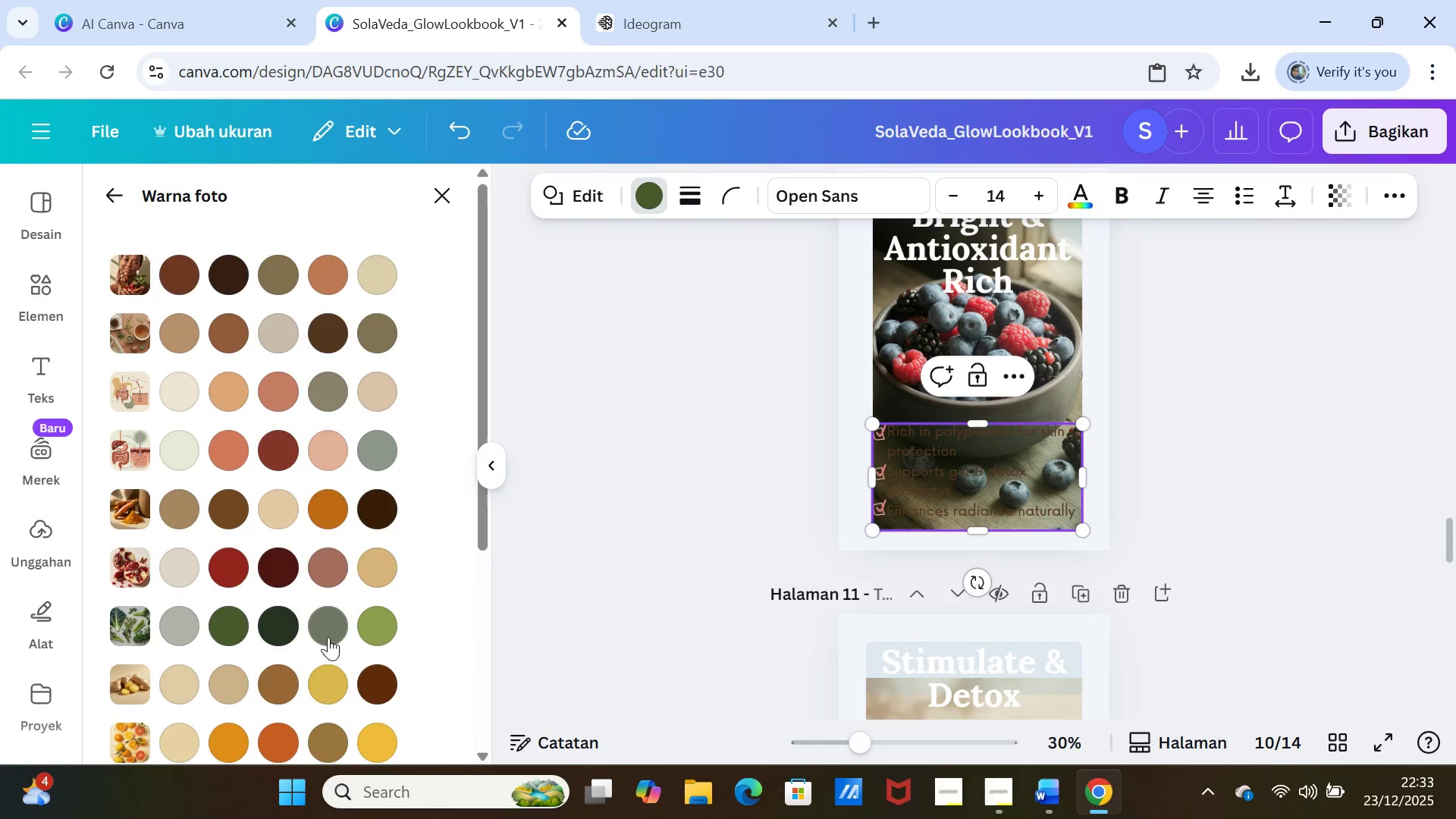 
left_click([338, 637])
 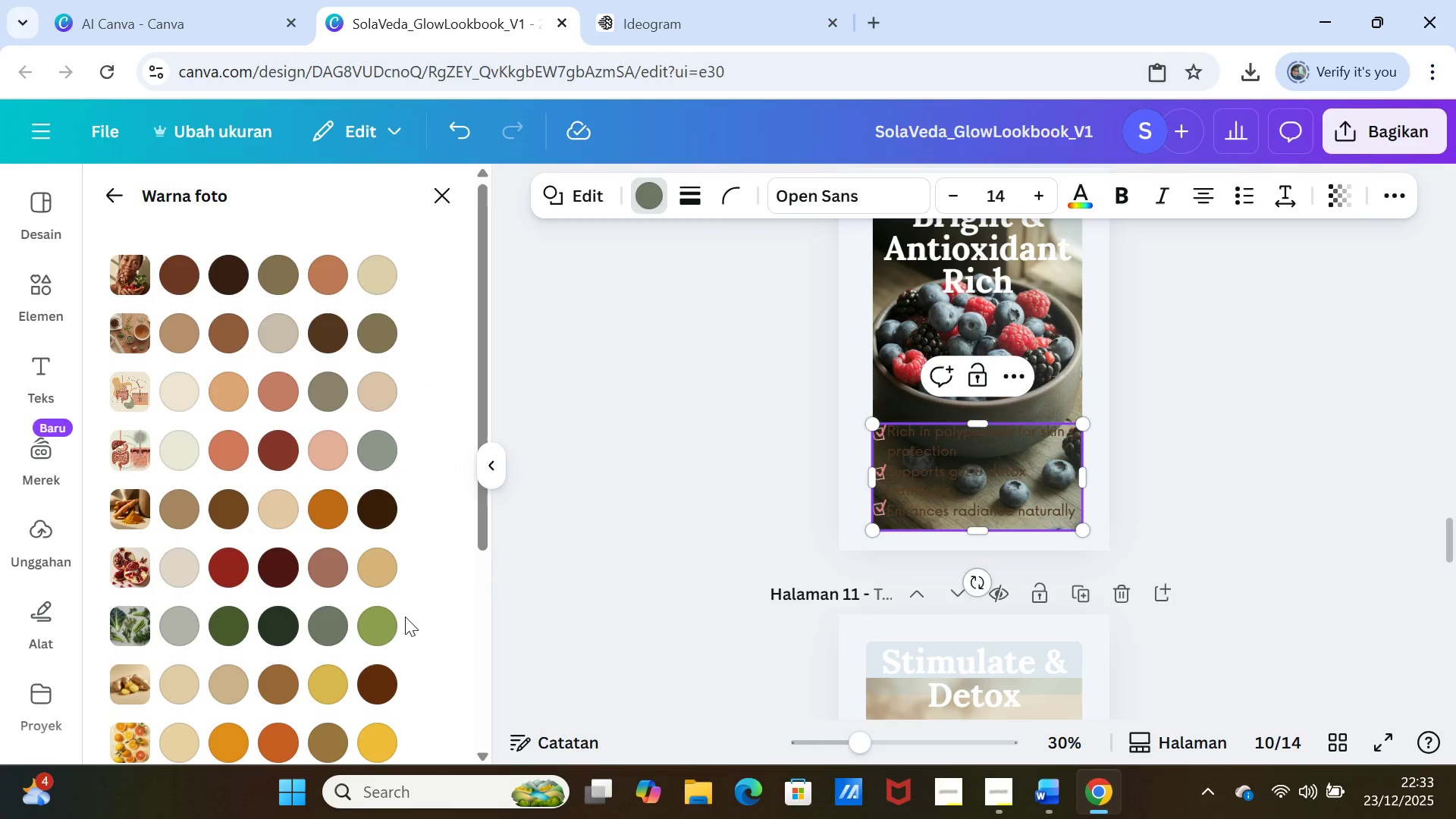 
left_click([381, 621])
 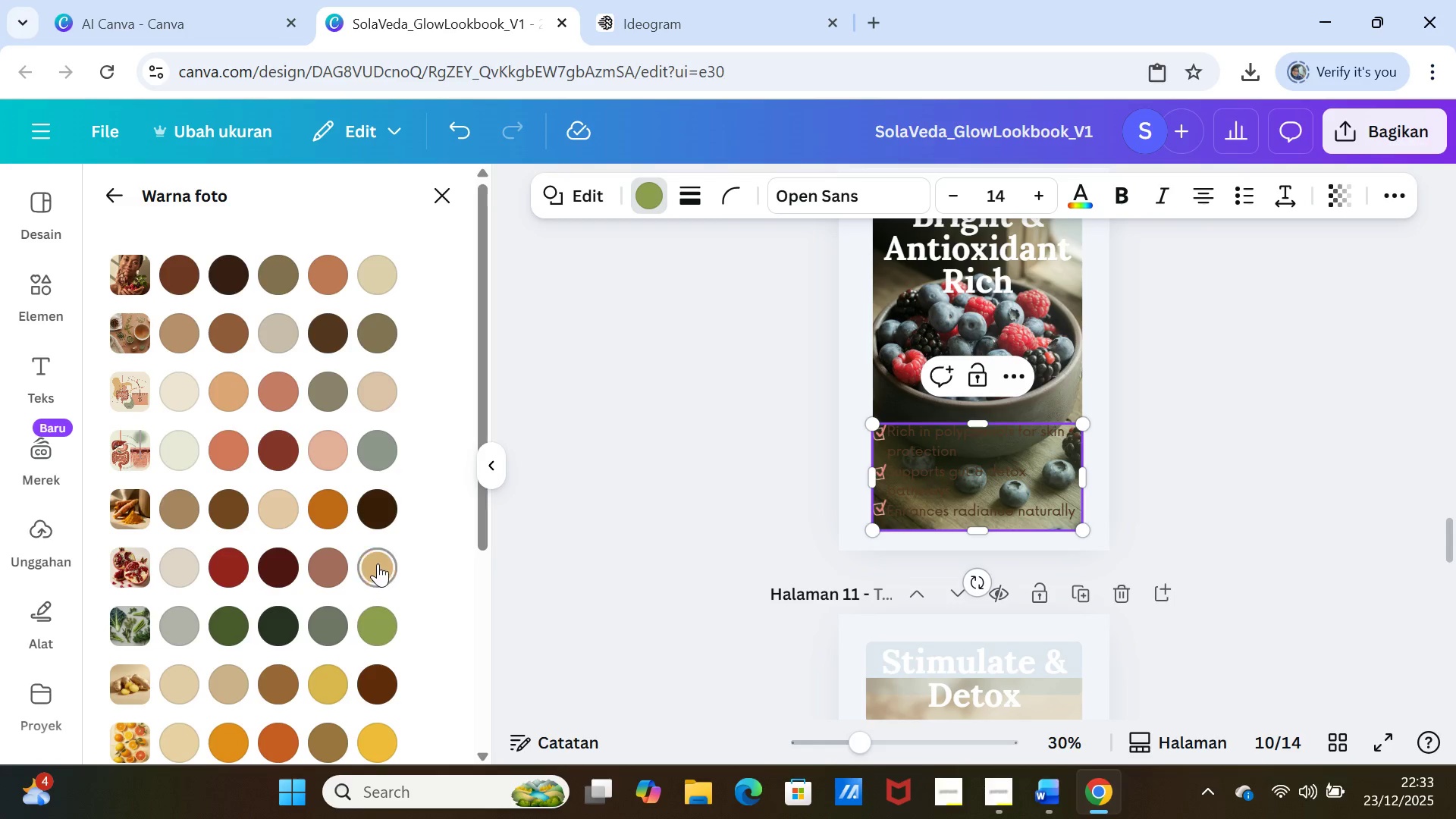 
left_click([378, 557])
 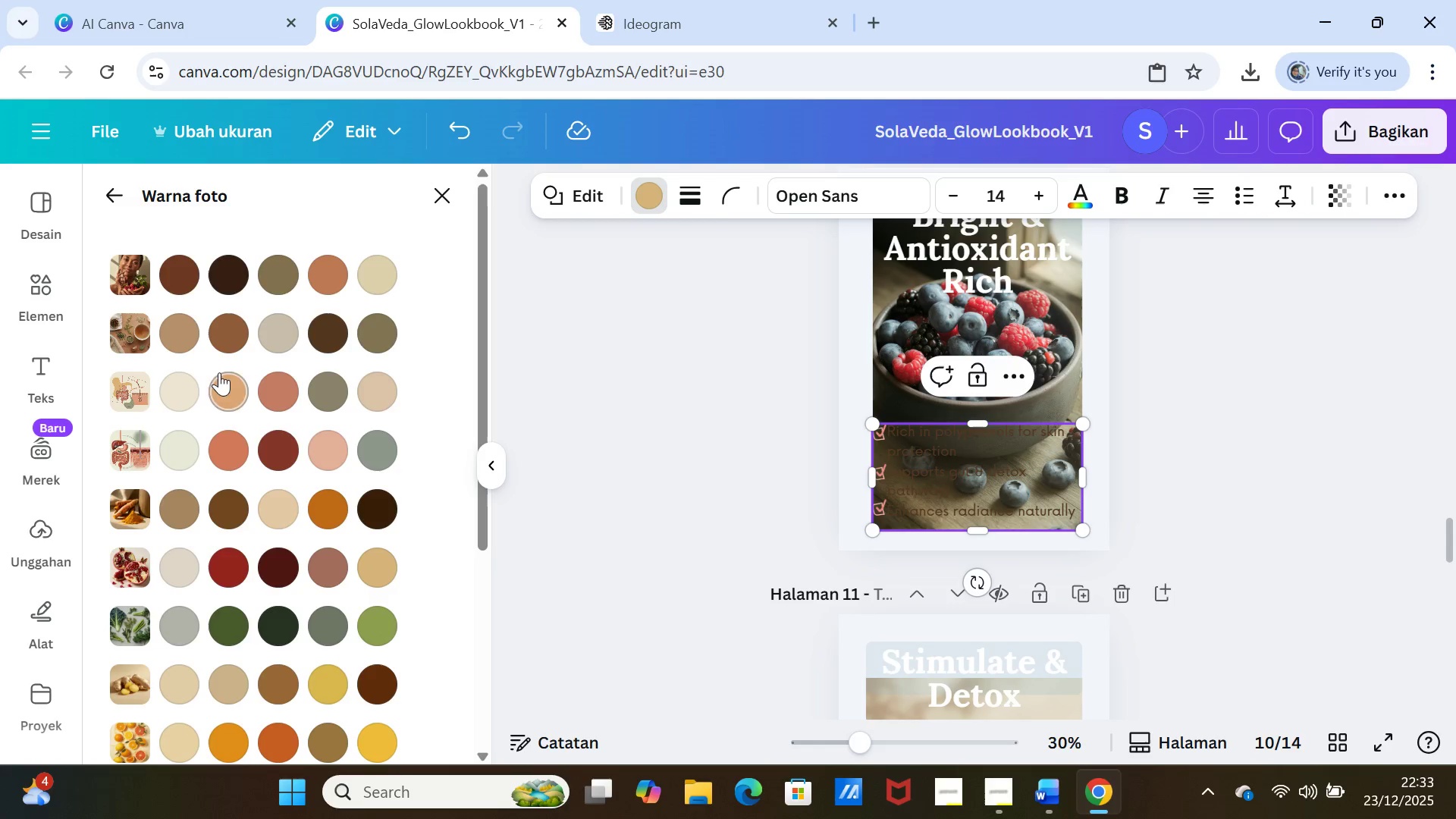 
scroll: coordinate [303, 565], scroll_direction: down, amount: 2.0
 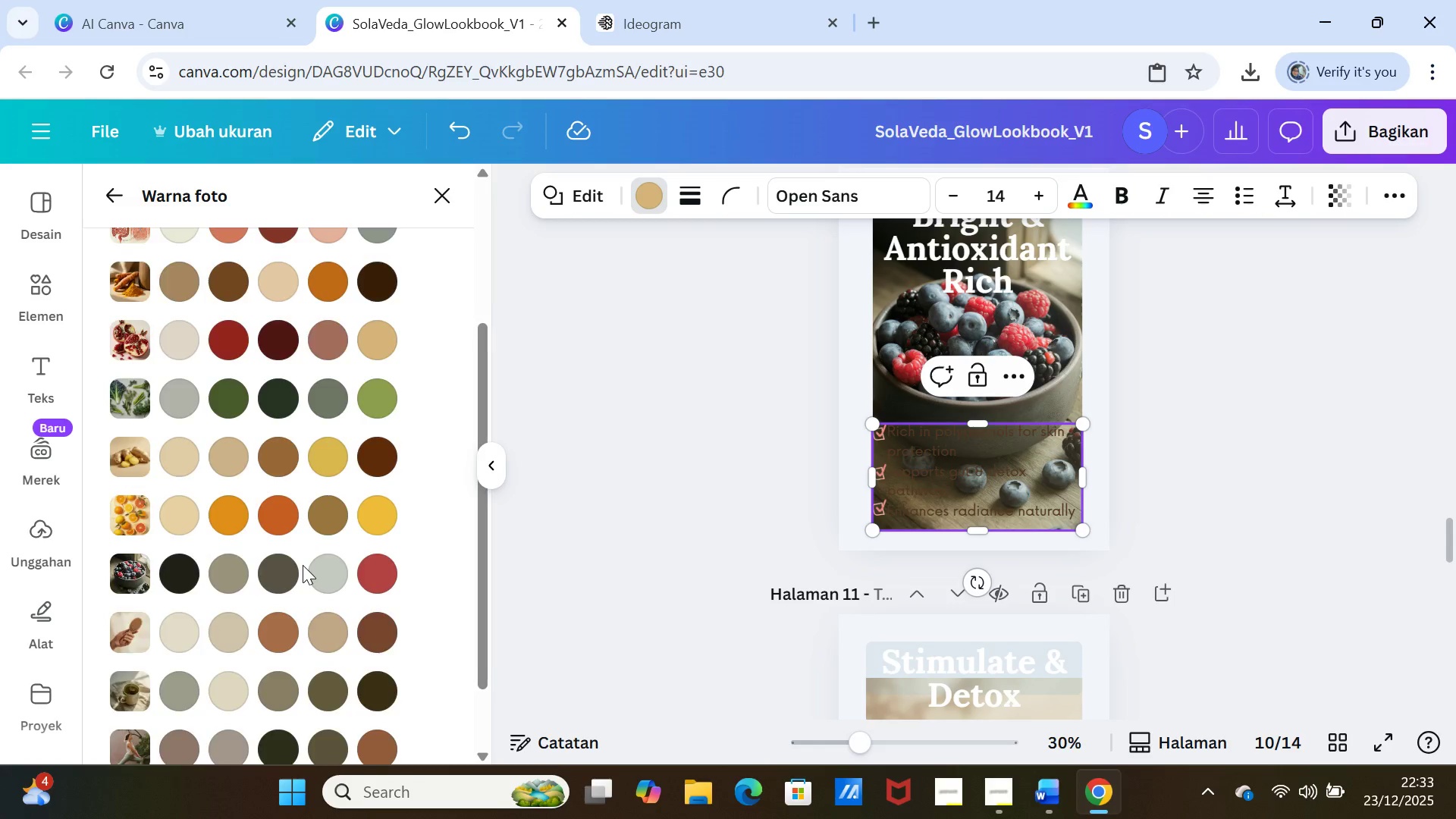 
scroll: coordinate [303, 565], scroll_direction: up, amount: 3.0
 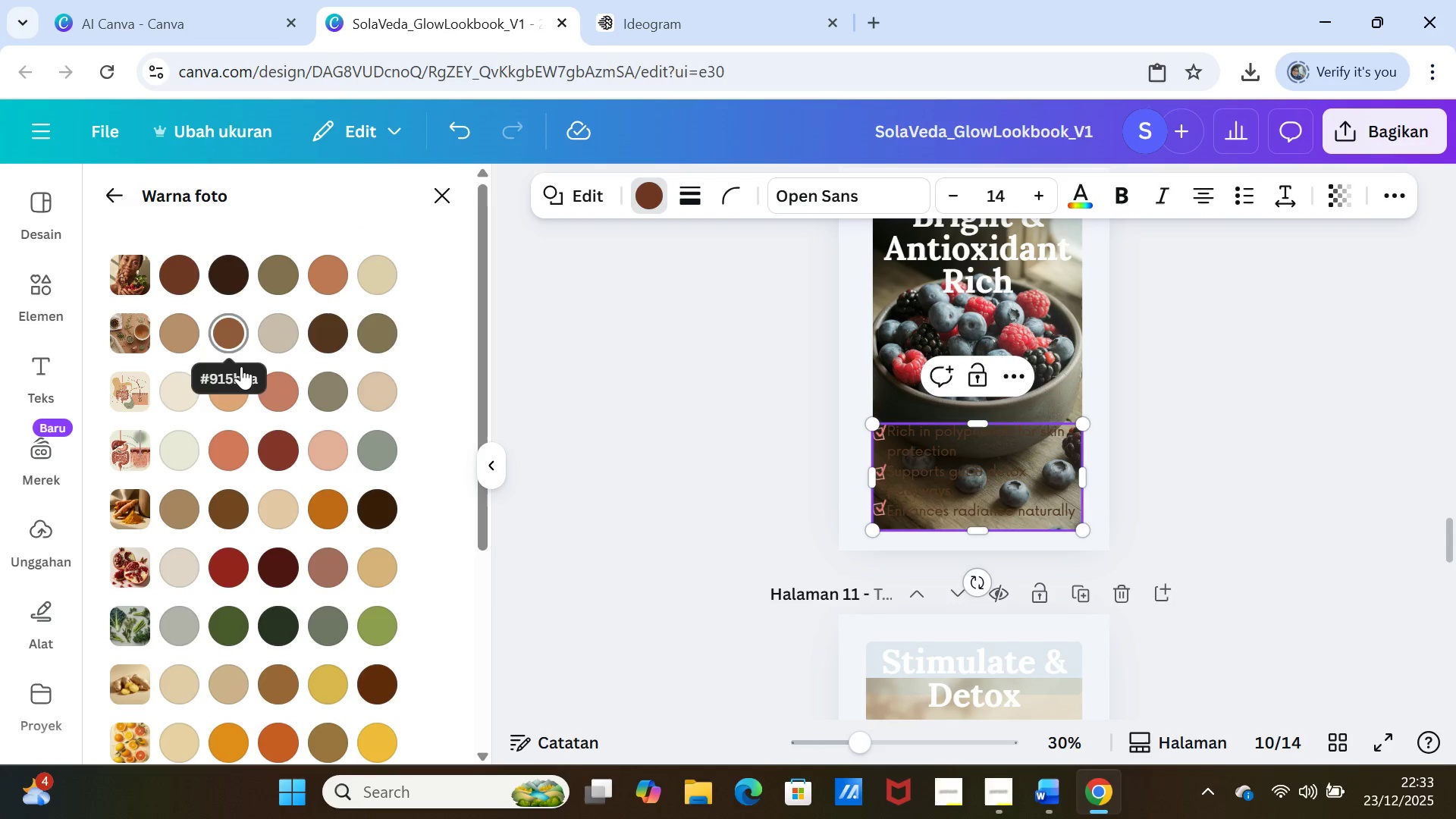 
scroll: coordinate [380, 542], scroll_direction: down, amount: 5.0
 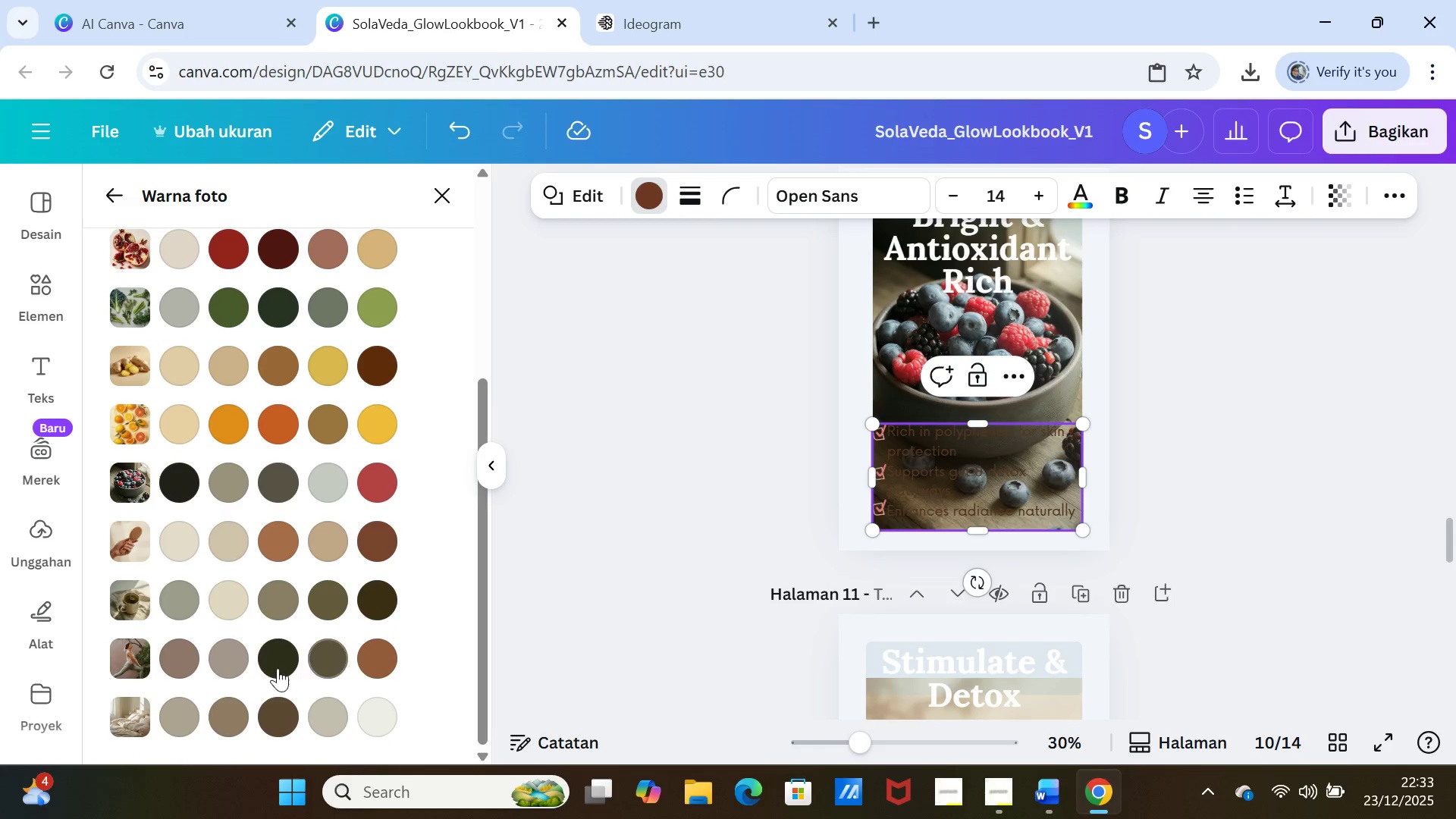 
left_click([269, 670])
 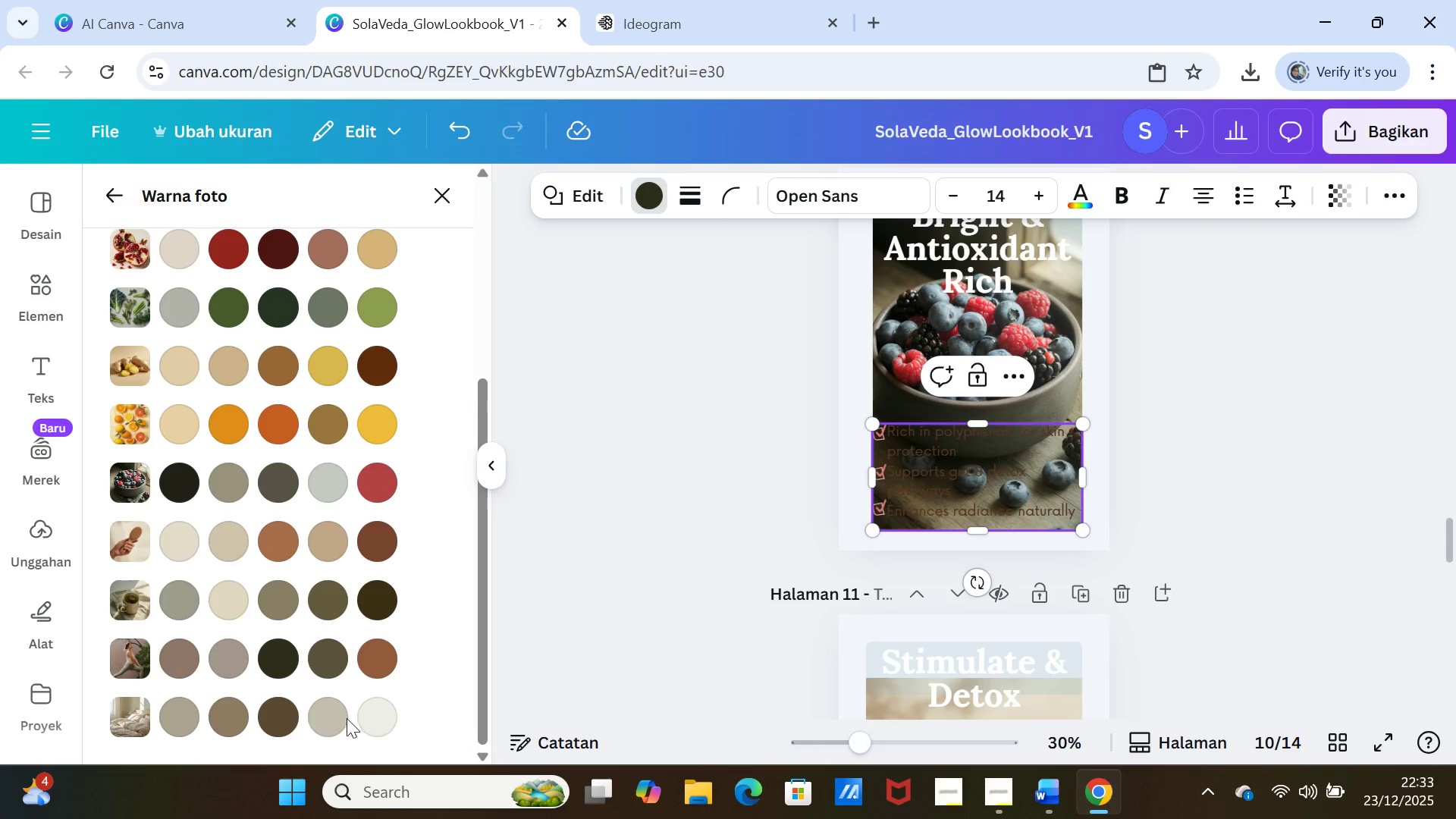 
left_click([290, 720])
 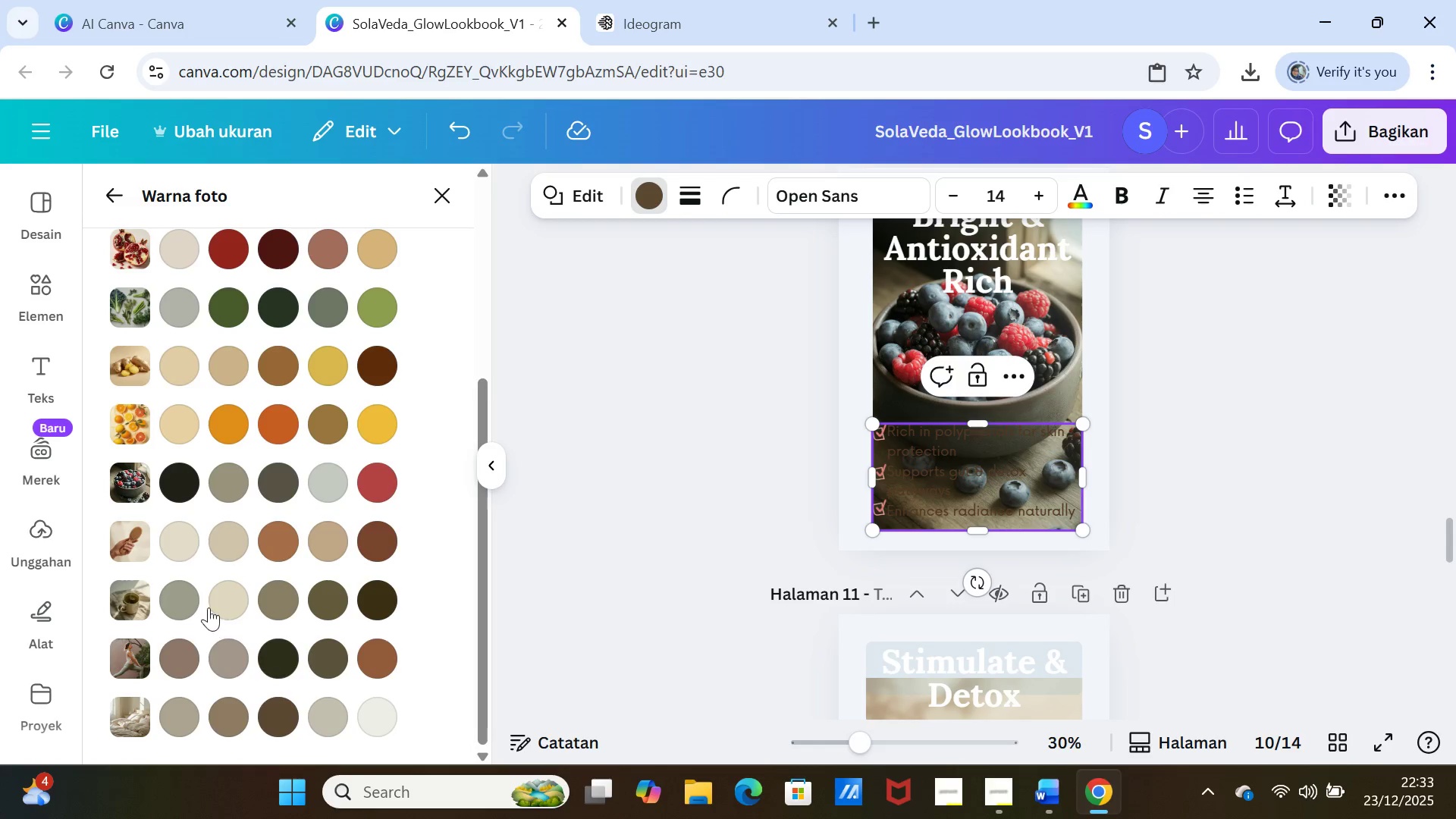 
left_click([187, 601])
 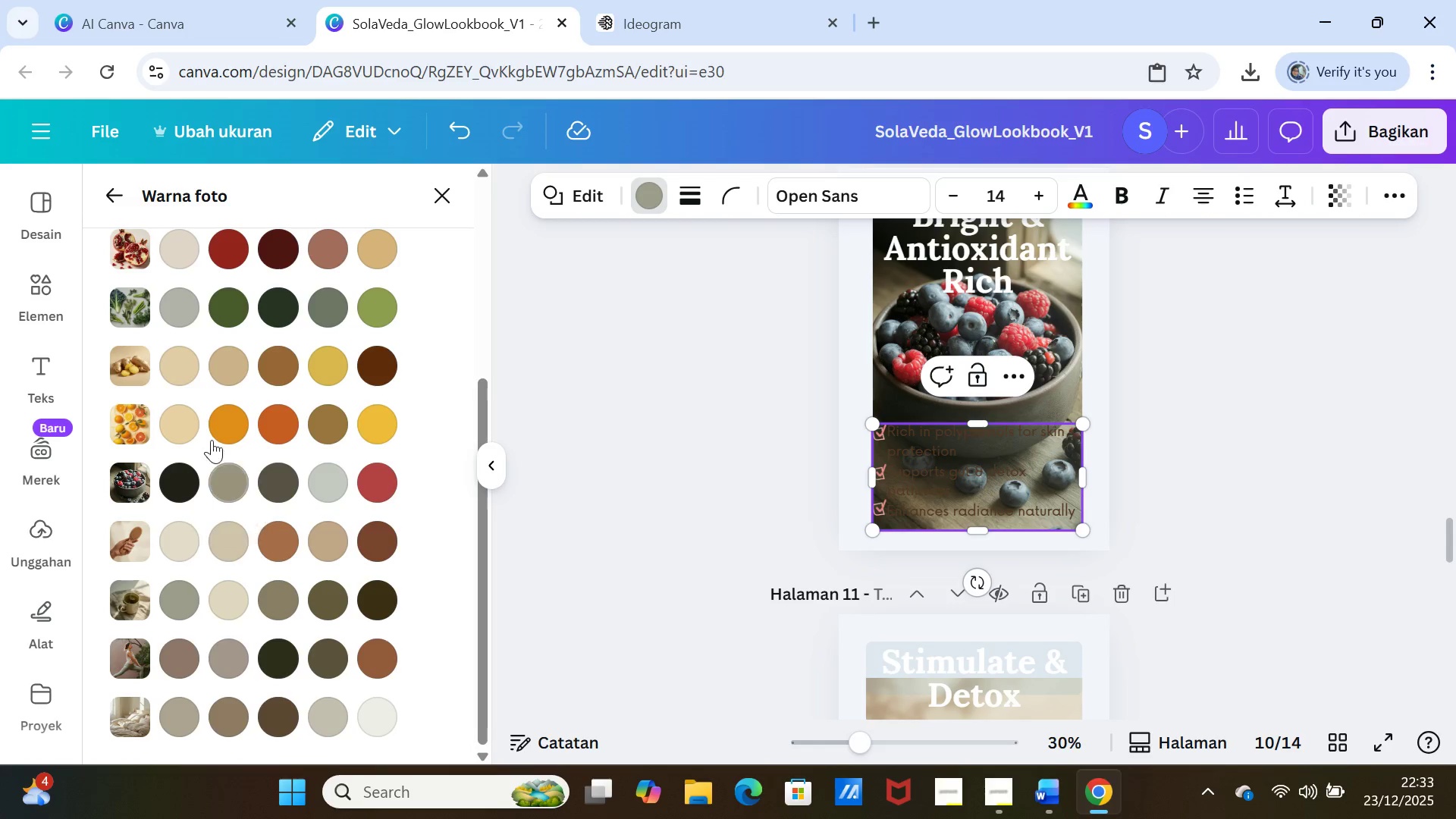 
left_click([190, 414])
 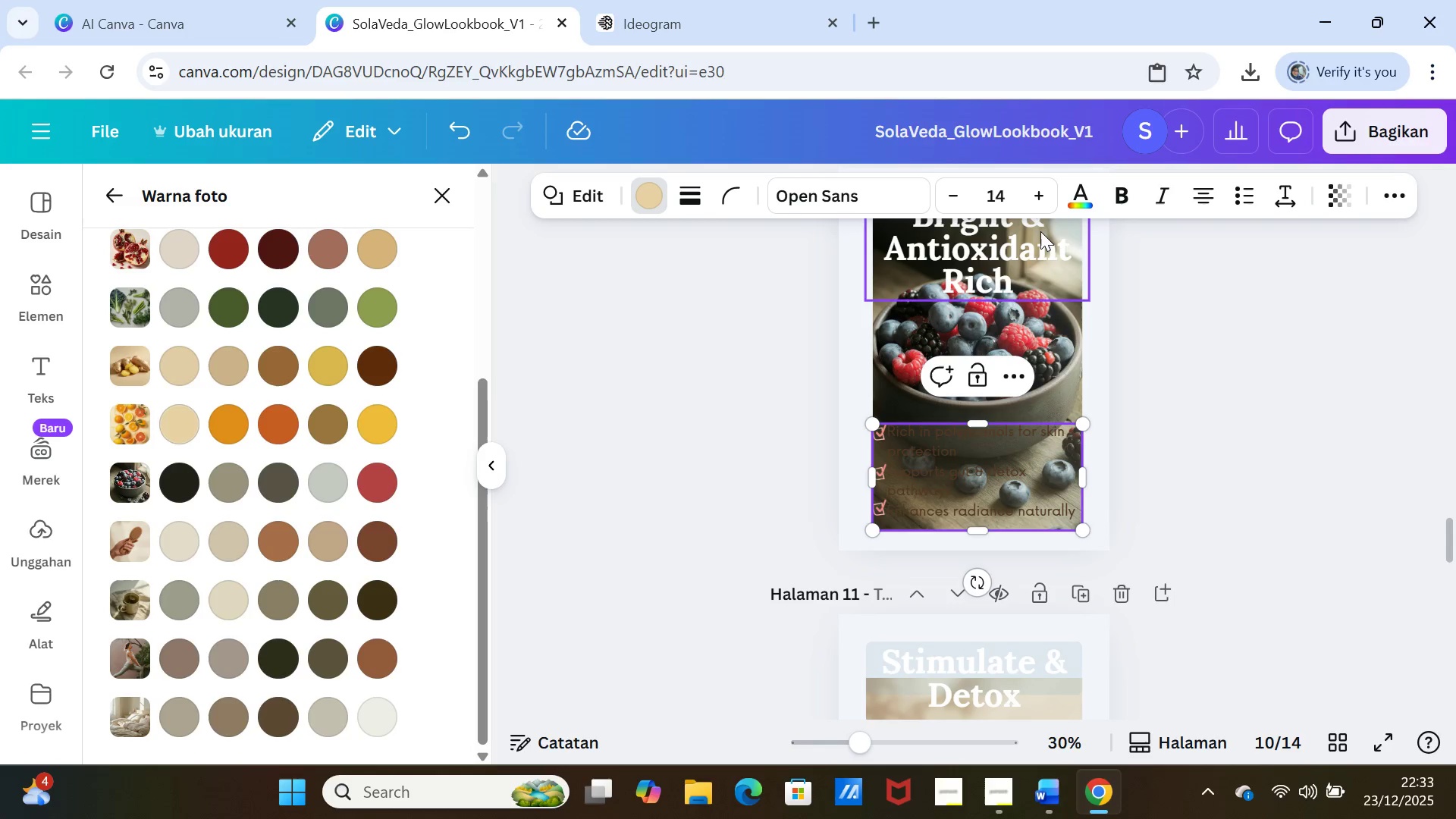 
wait(5.31)
 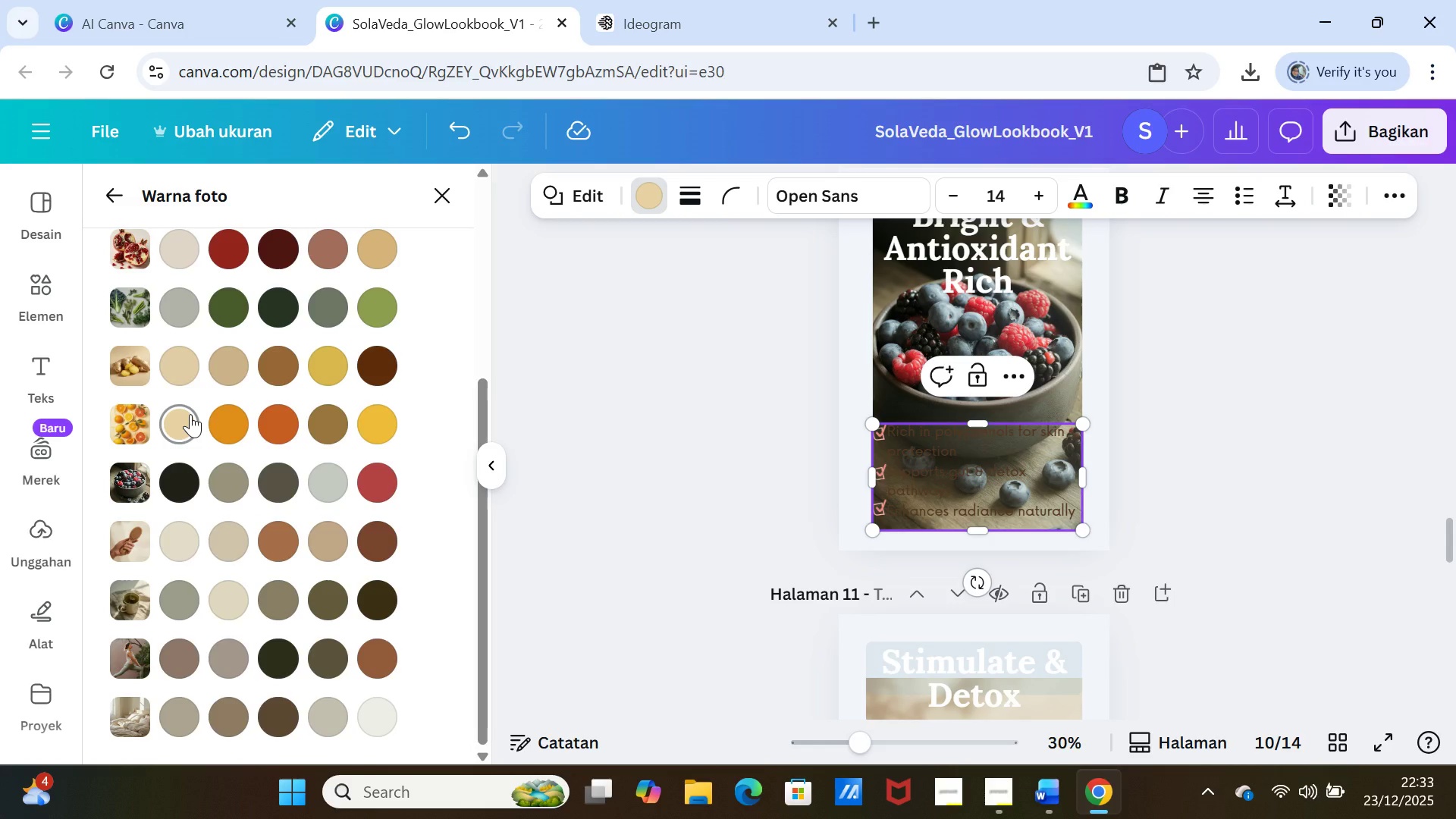 
left_click([1346, 196])
 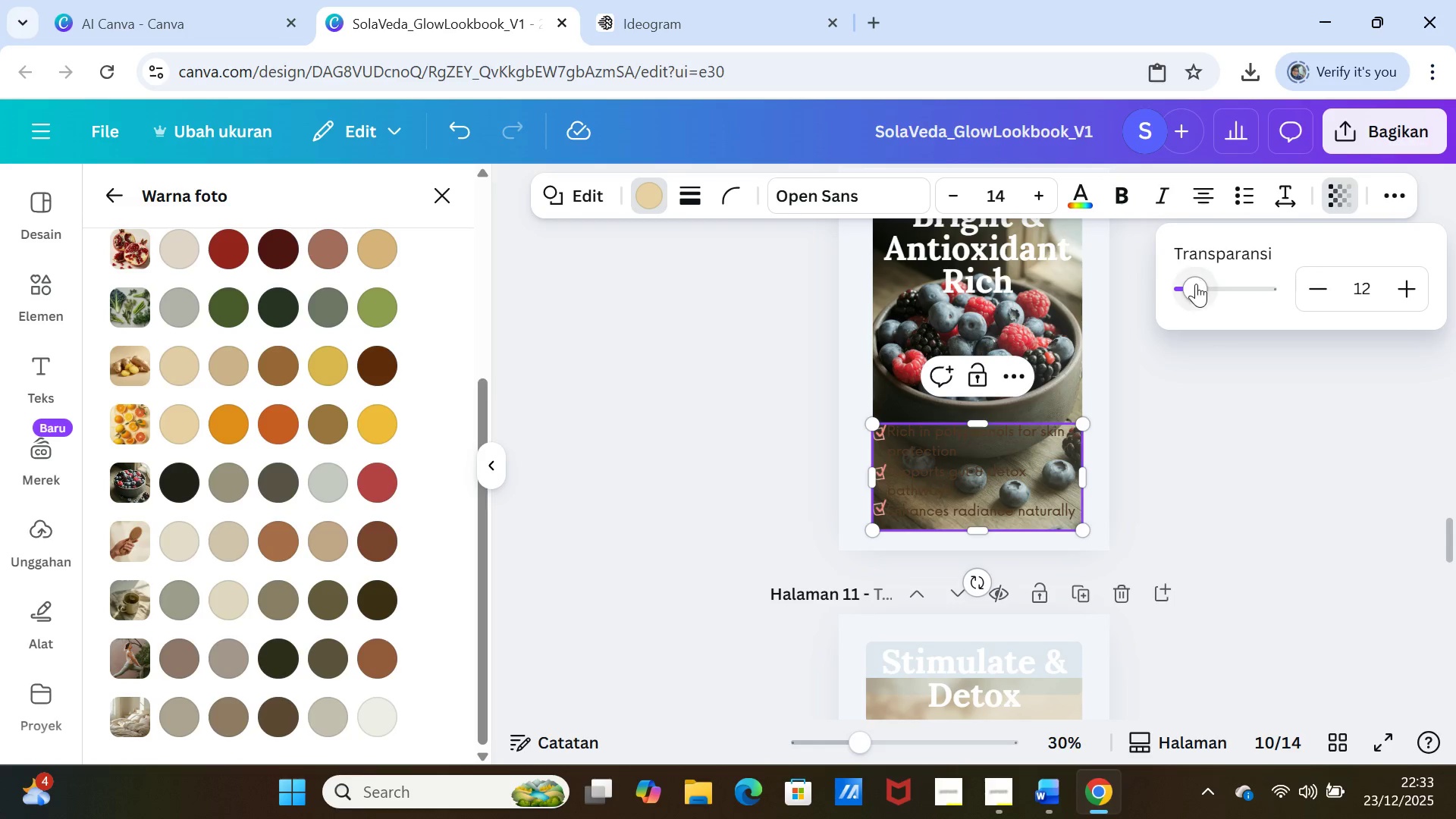 
left_click_drag(start_coordinate=[1195, 284], to_coordinate=[1210, 284])
 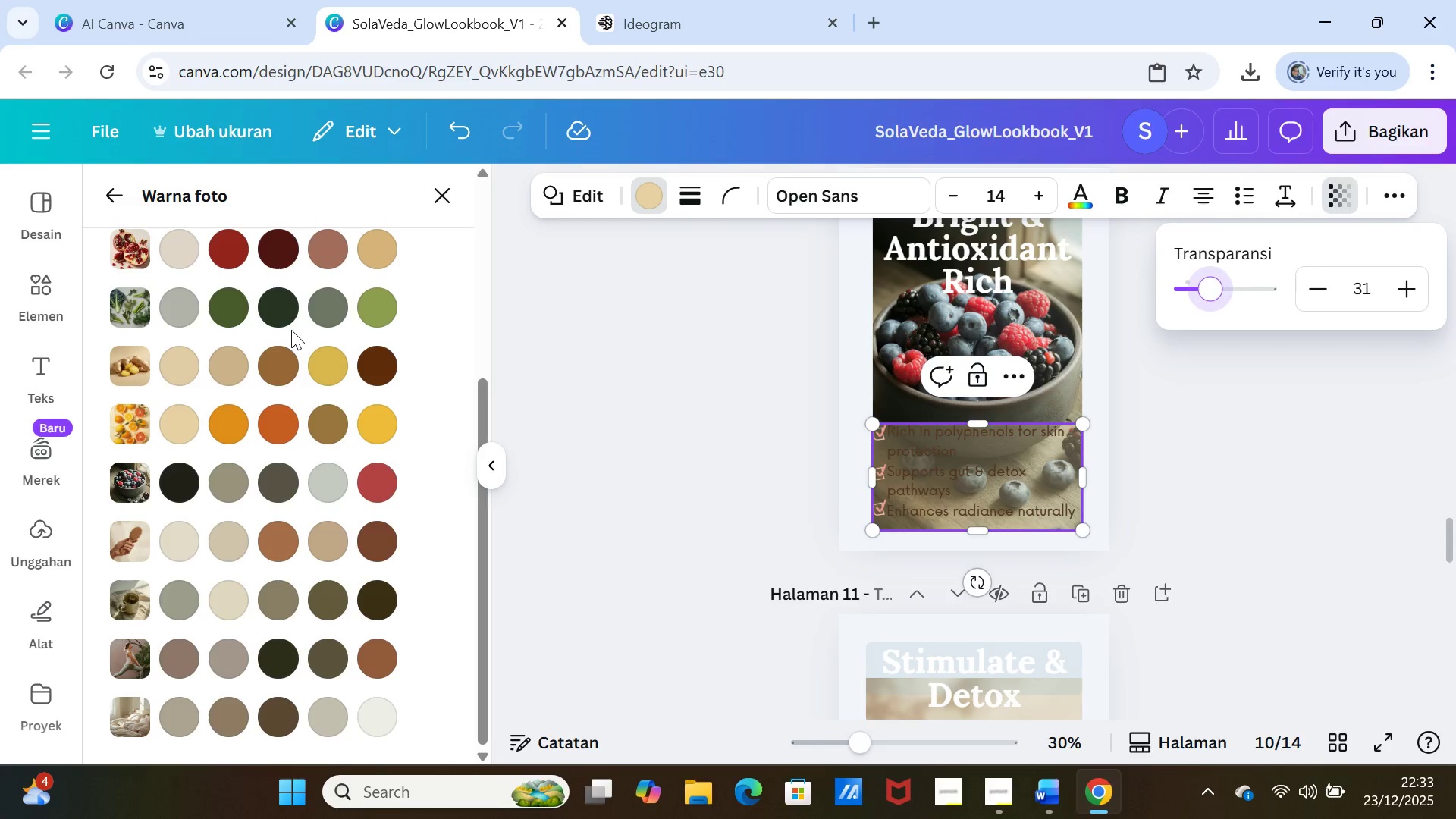 
left_click([334, 309])
 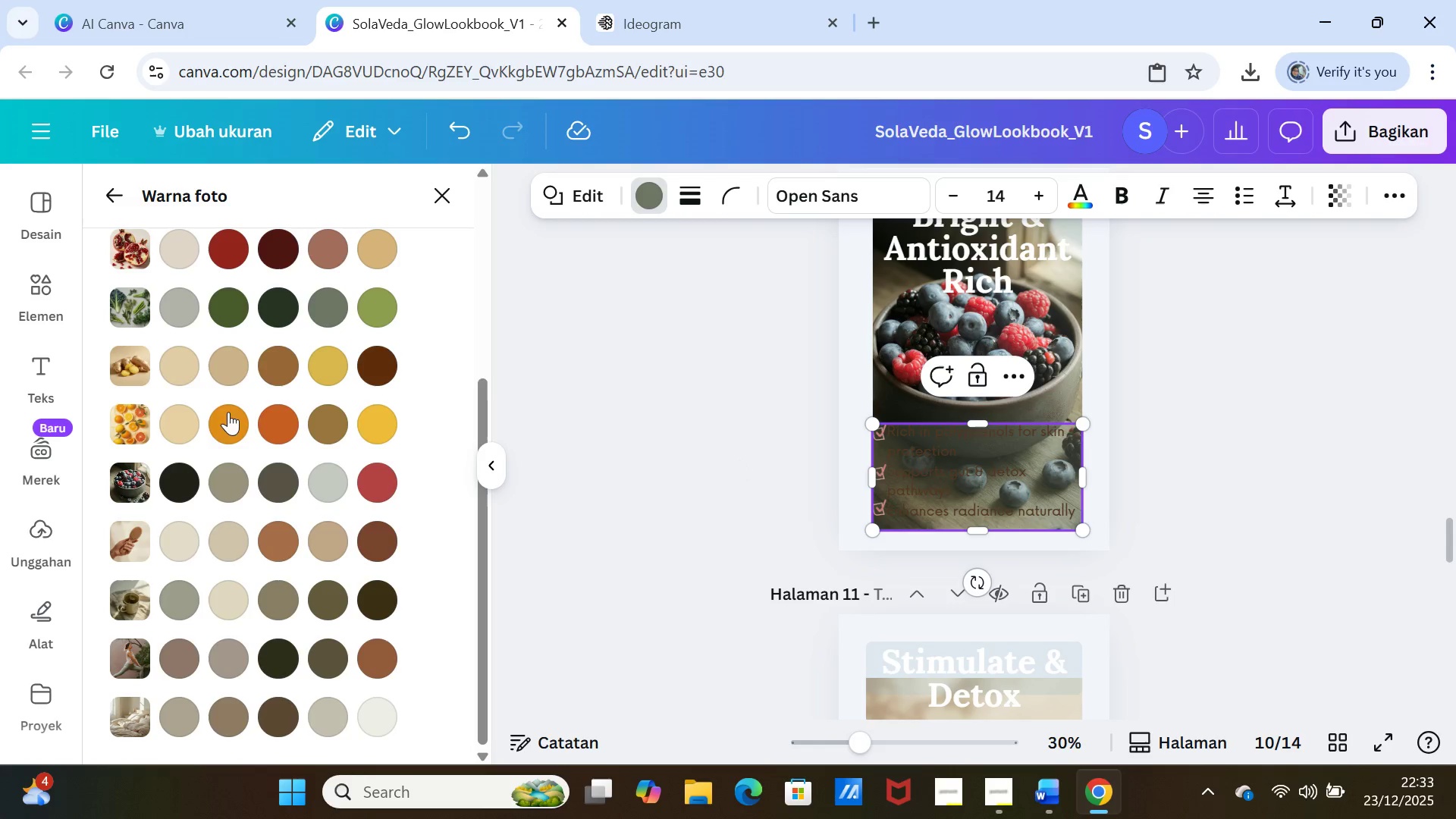 
left_click([217, 431])
 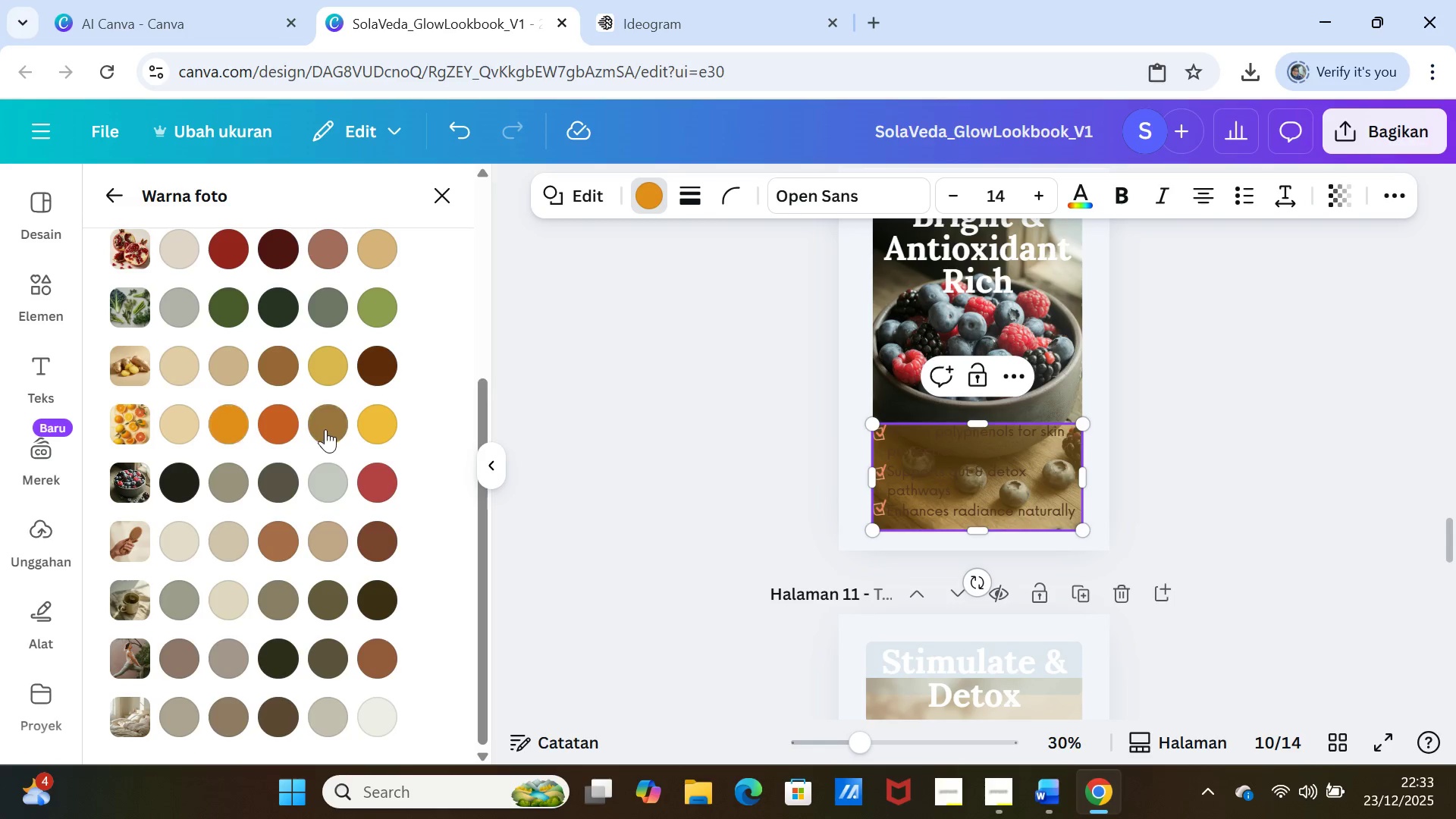 
left_click([331, 430])
 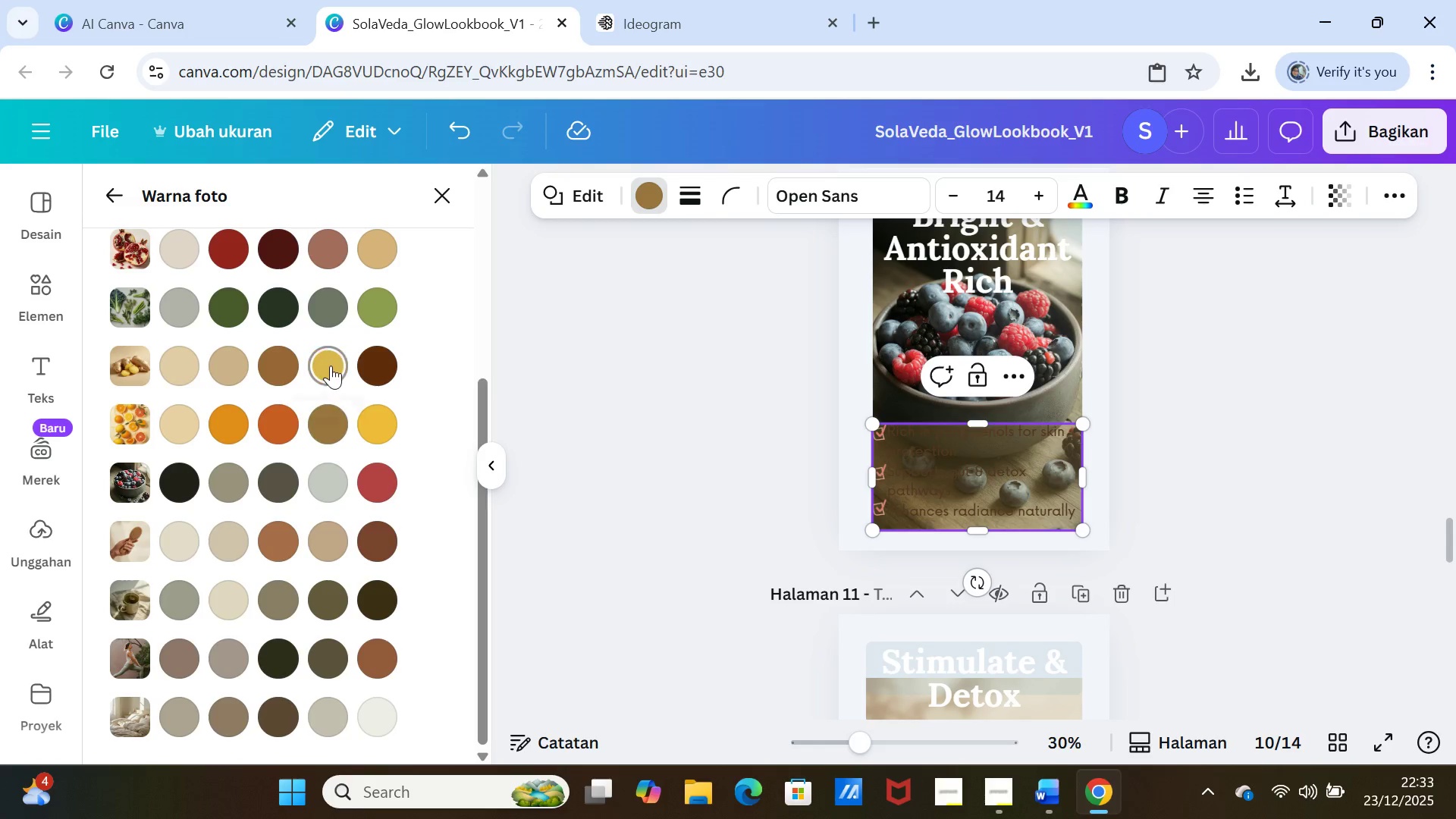 
left_click([331, 365])
 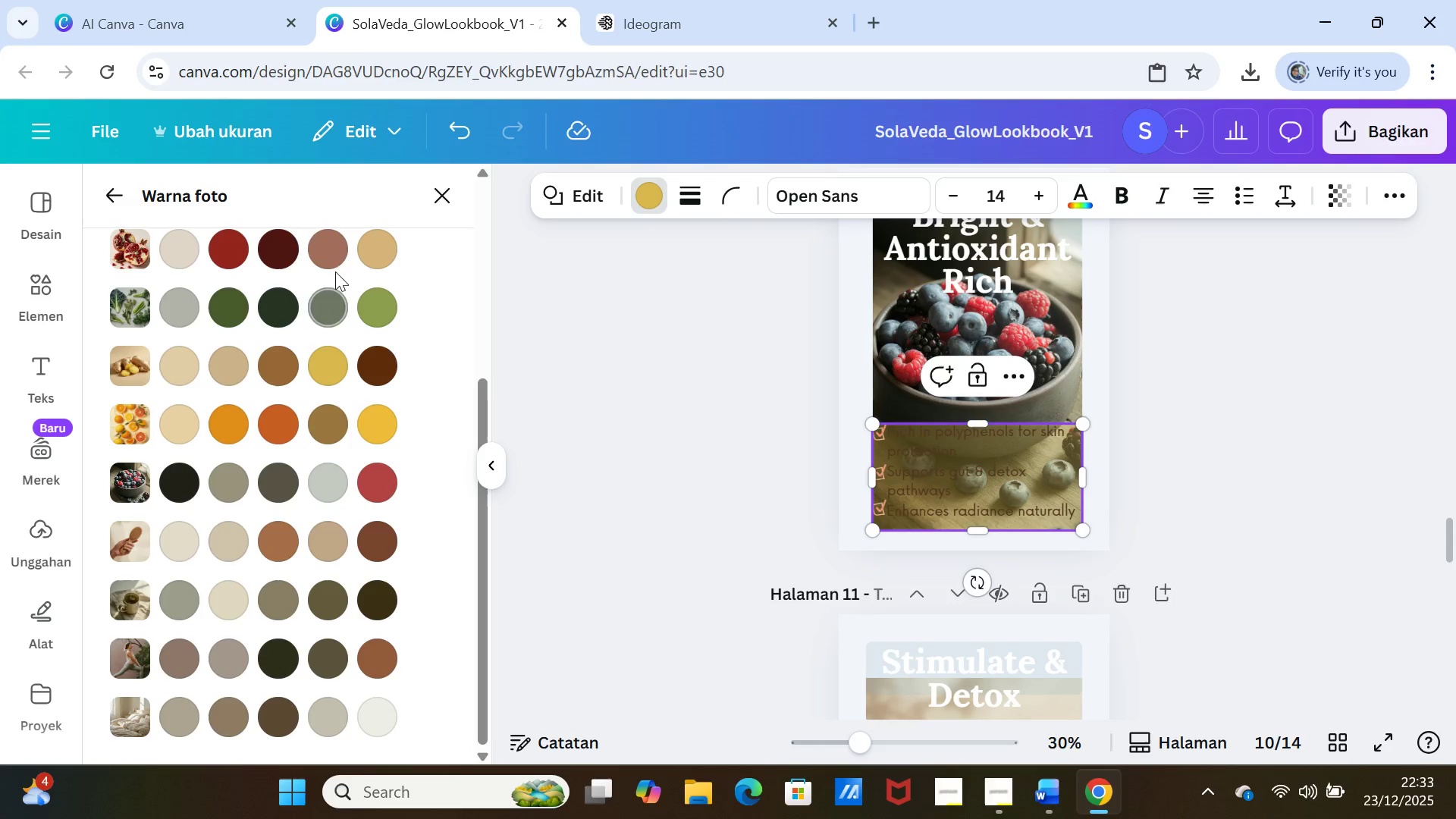 
left_click([335, 253])
 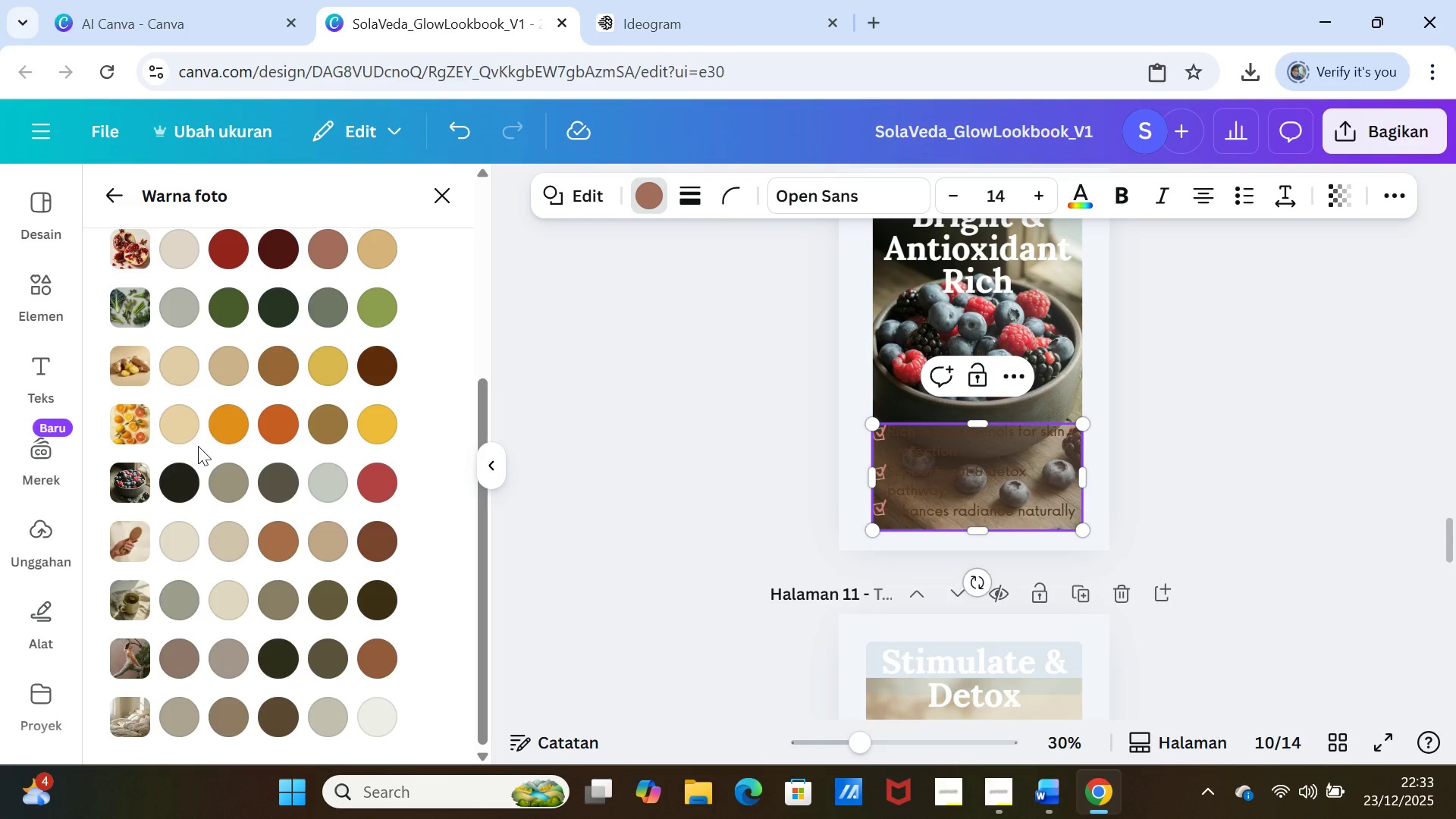 
left_click([223, 480])
 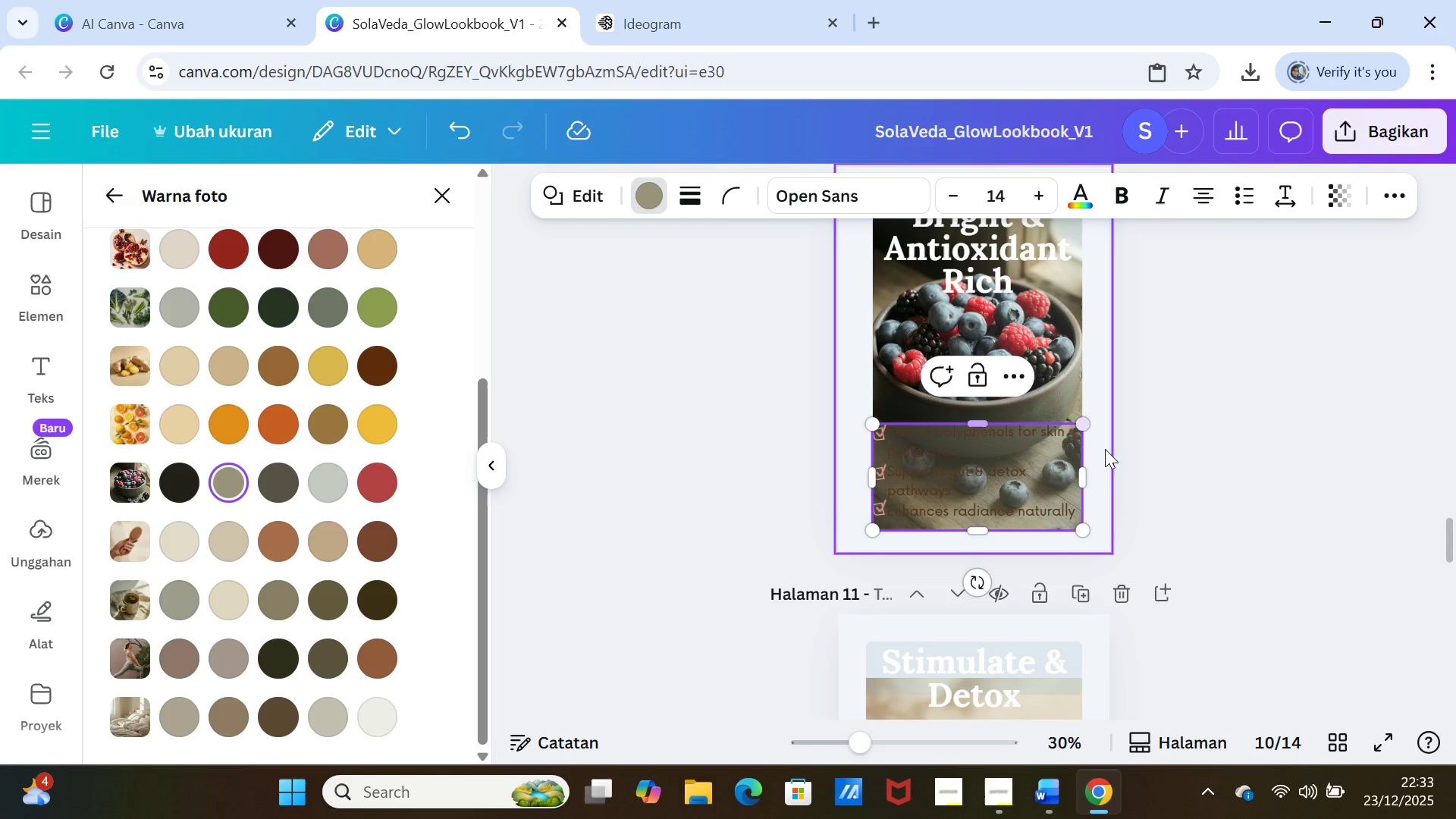 
left_click([1248, 511])
 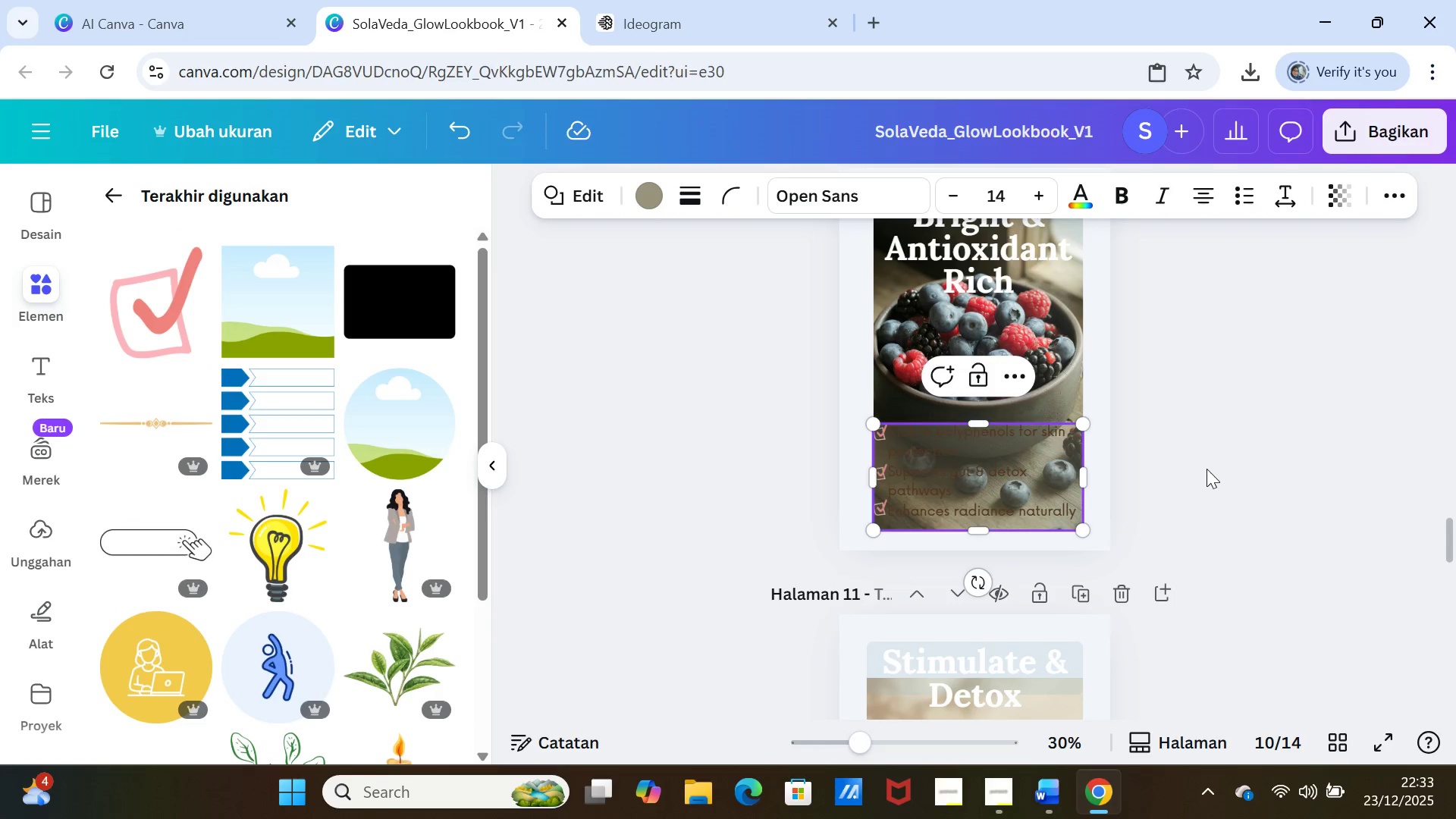 
left_click([1207, 469])
 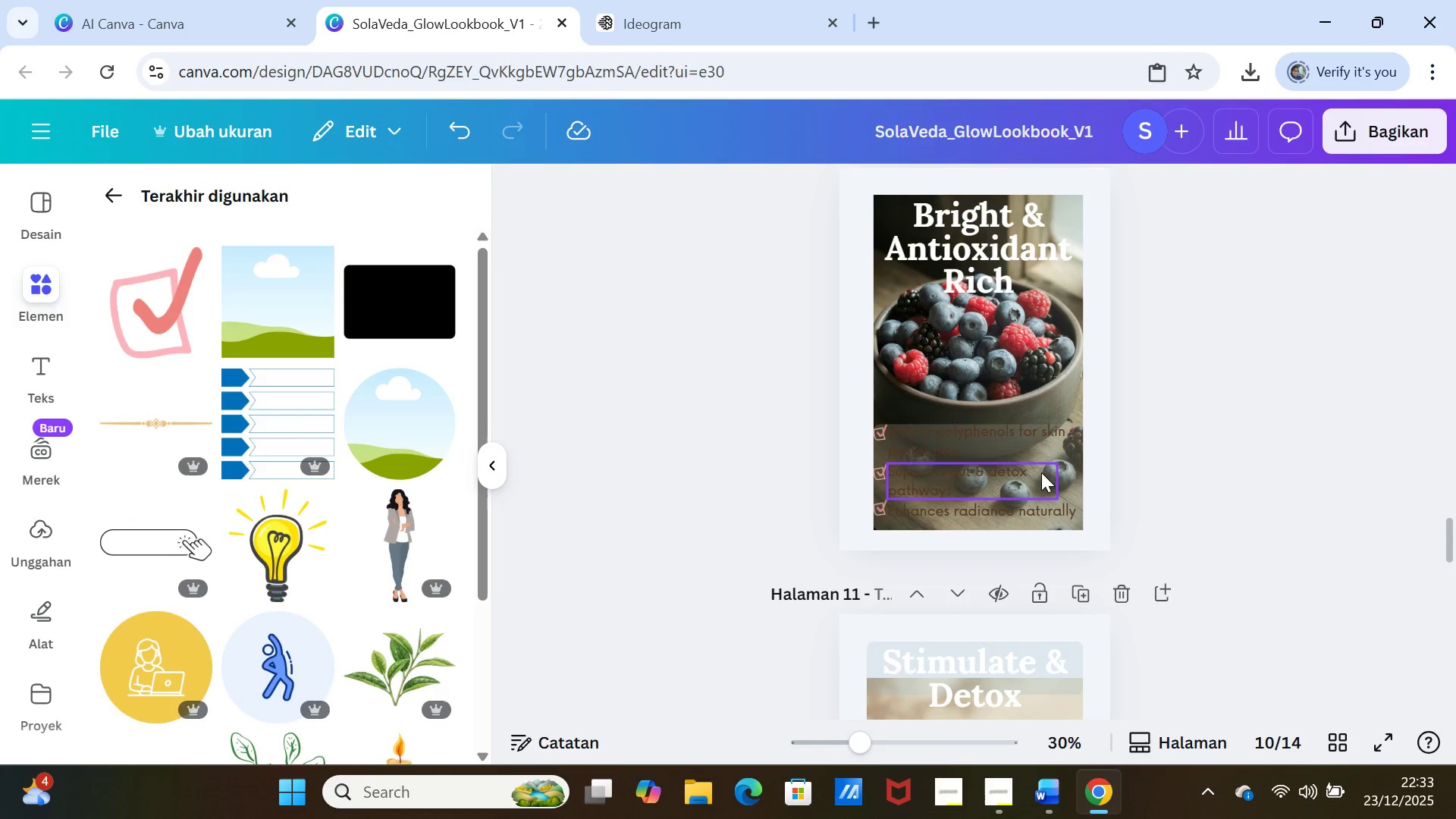 
left_click([1040, 472])
 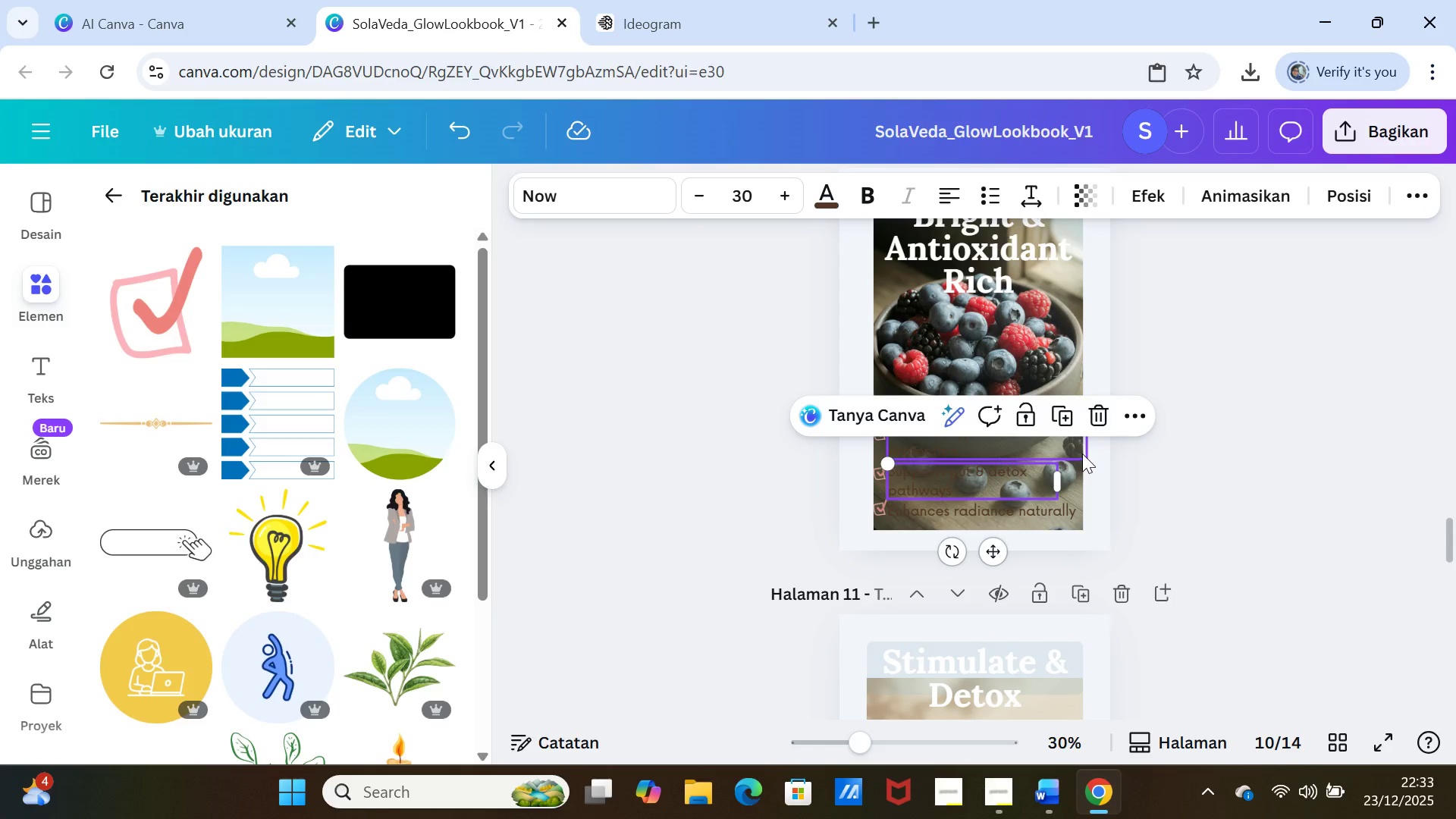 
scroll: coordinate [1200, 470], scroll_direction: up, amount: 1.0
 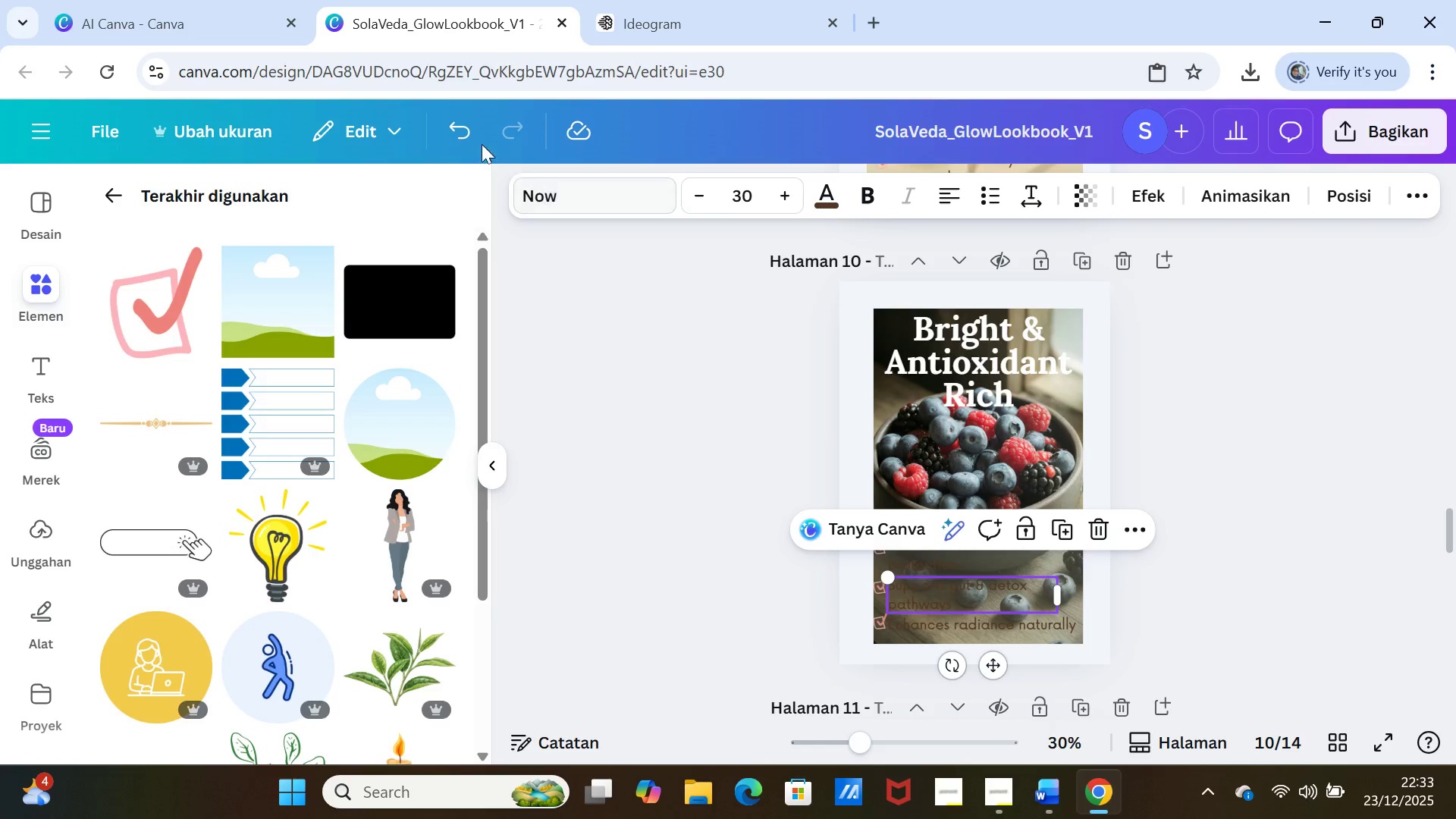 
left_click([469, 124])
 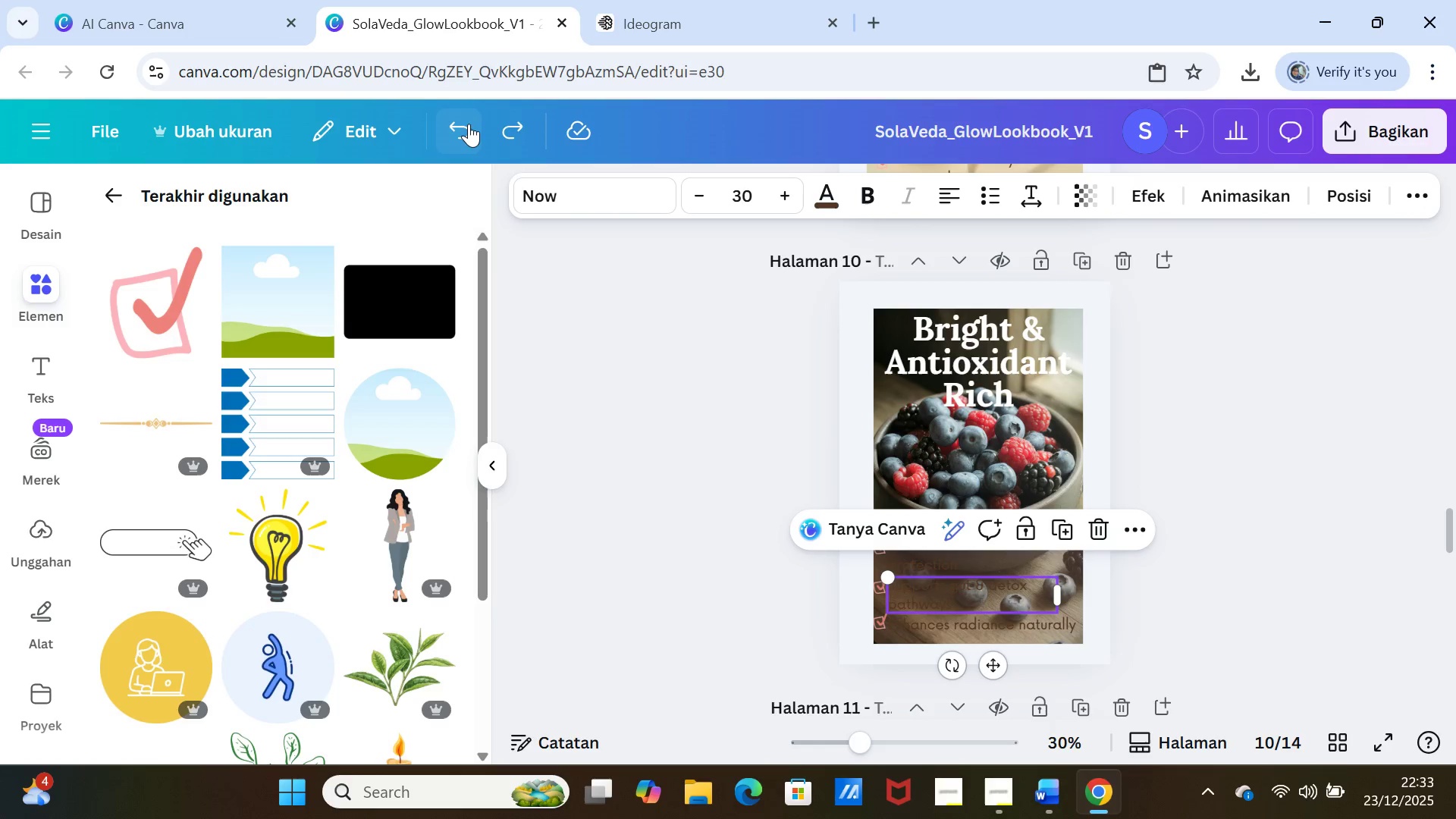 
left_click([469, 124])
 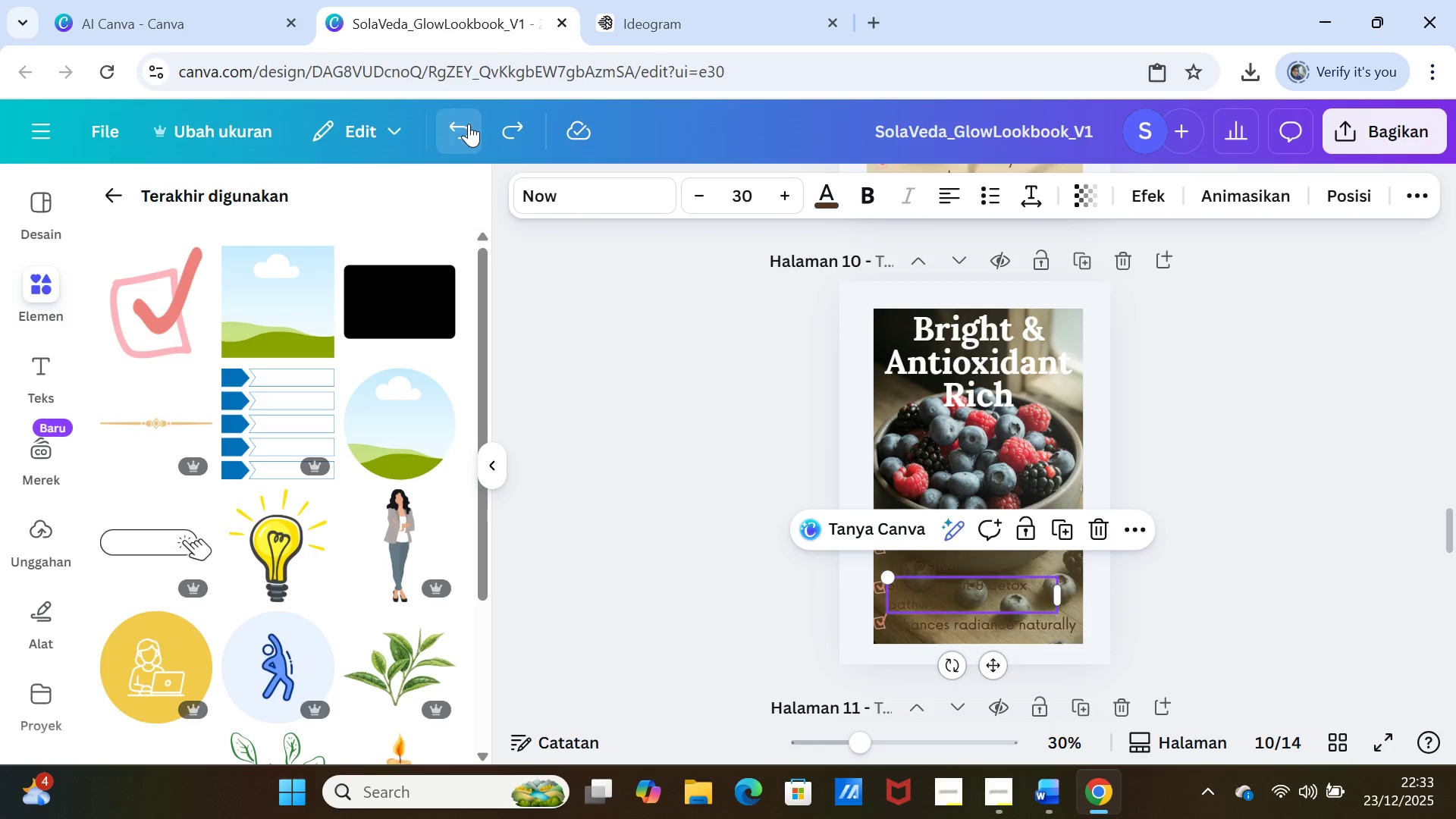 
double_click([469, 124])
 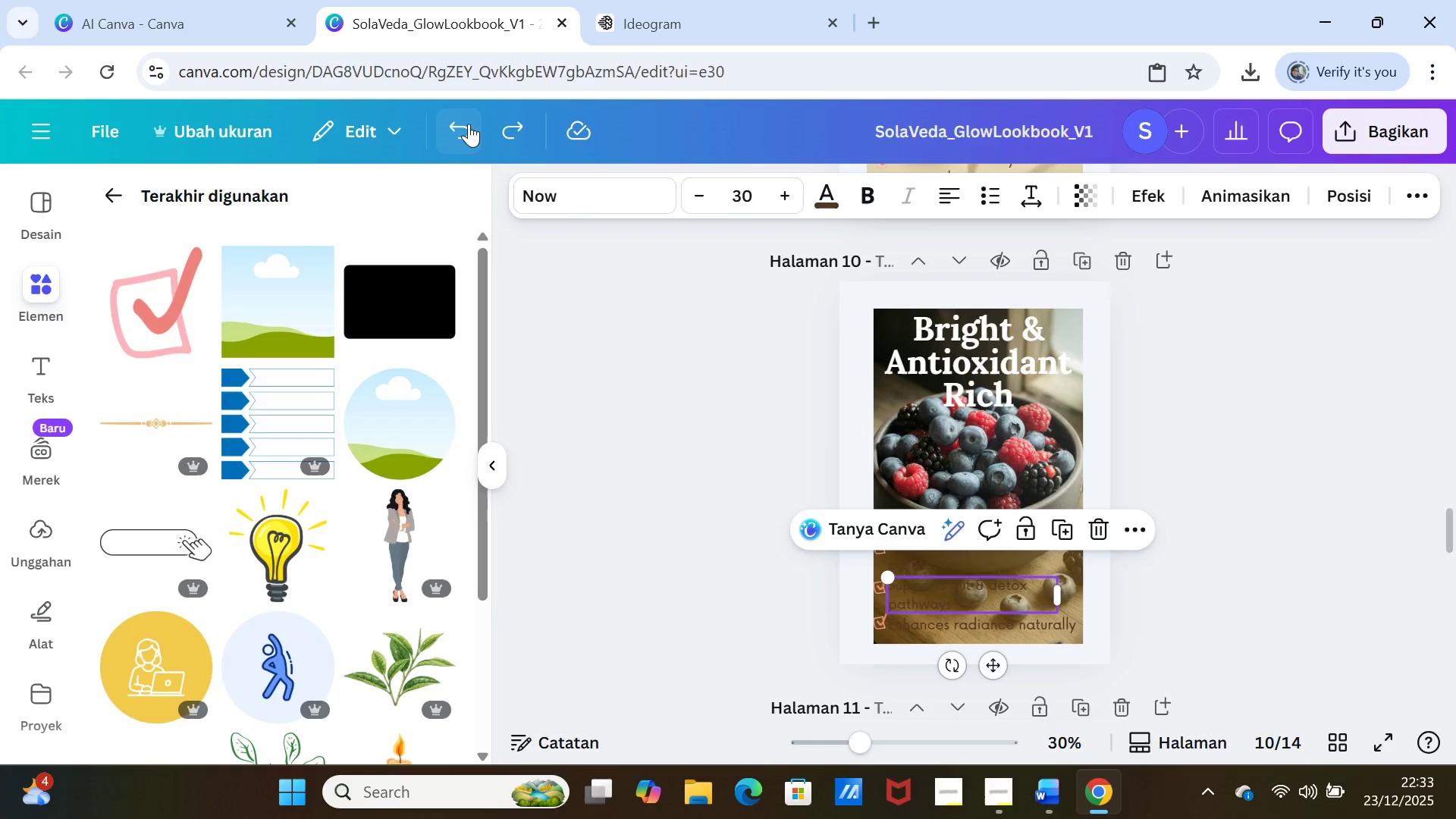 
triple_click([469, 124])
 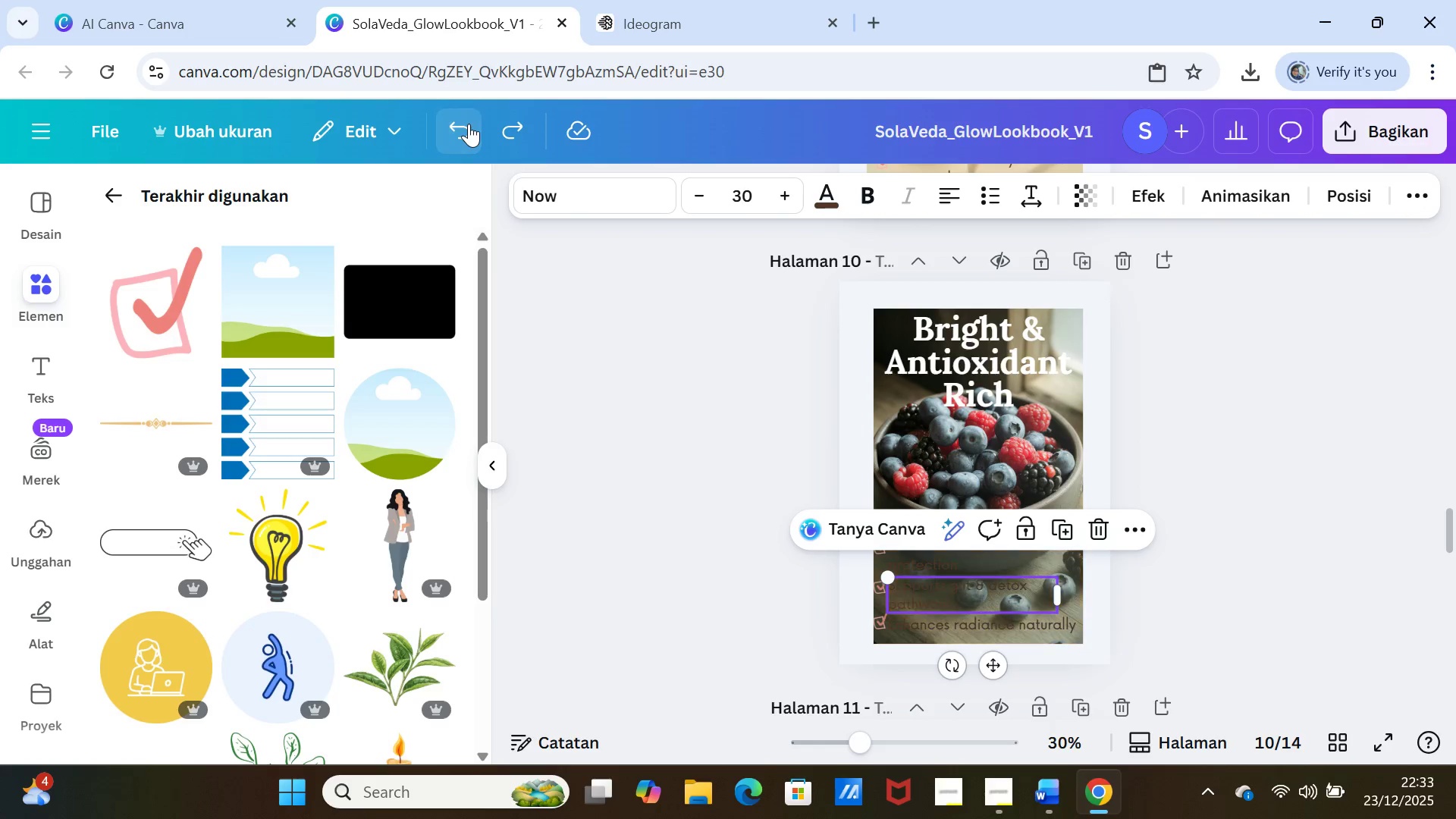 
triple_click([469, 124])
 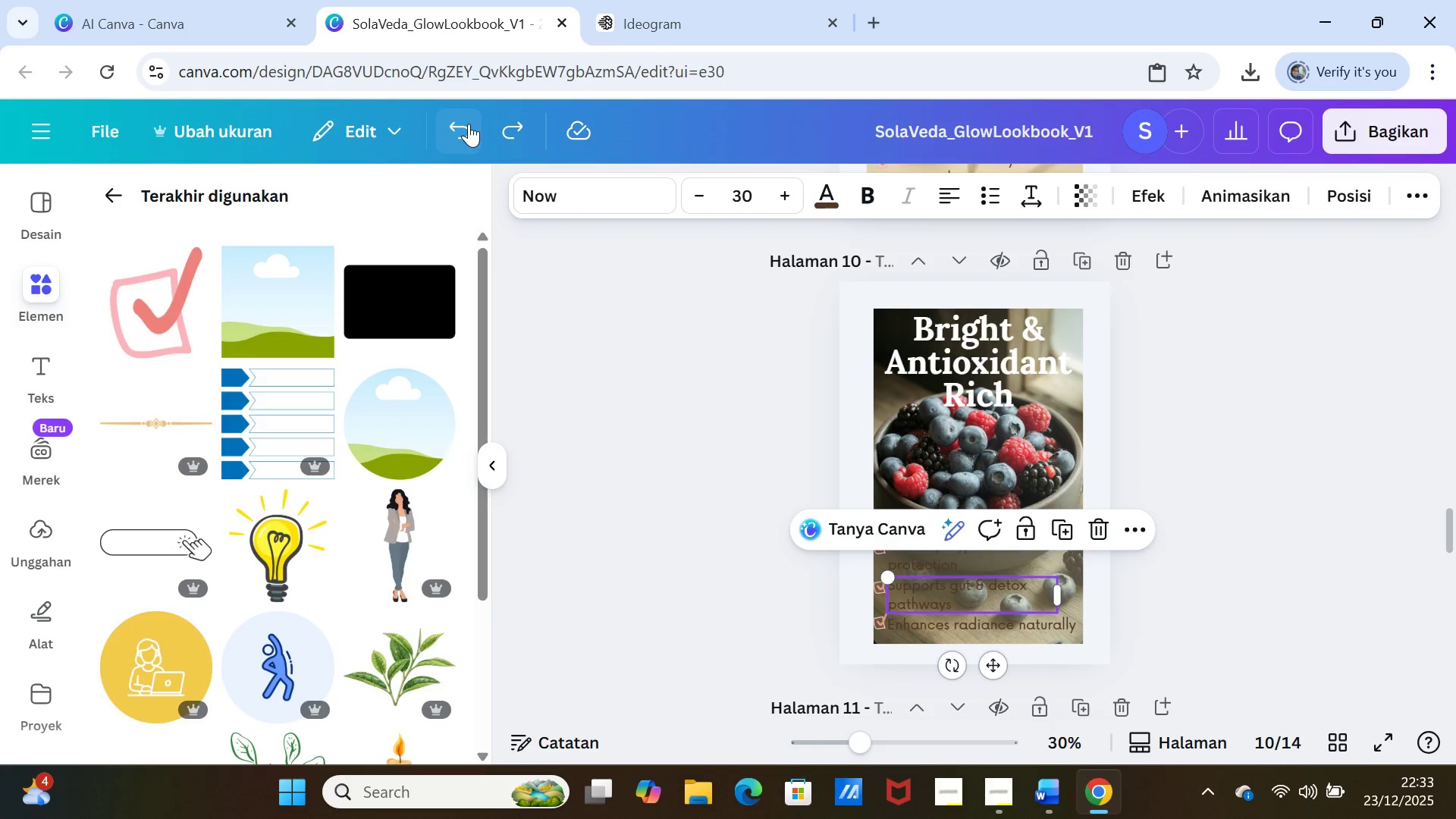 
triple_click([469, 124])
 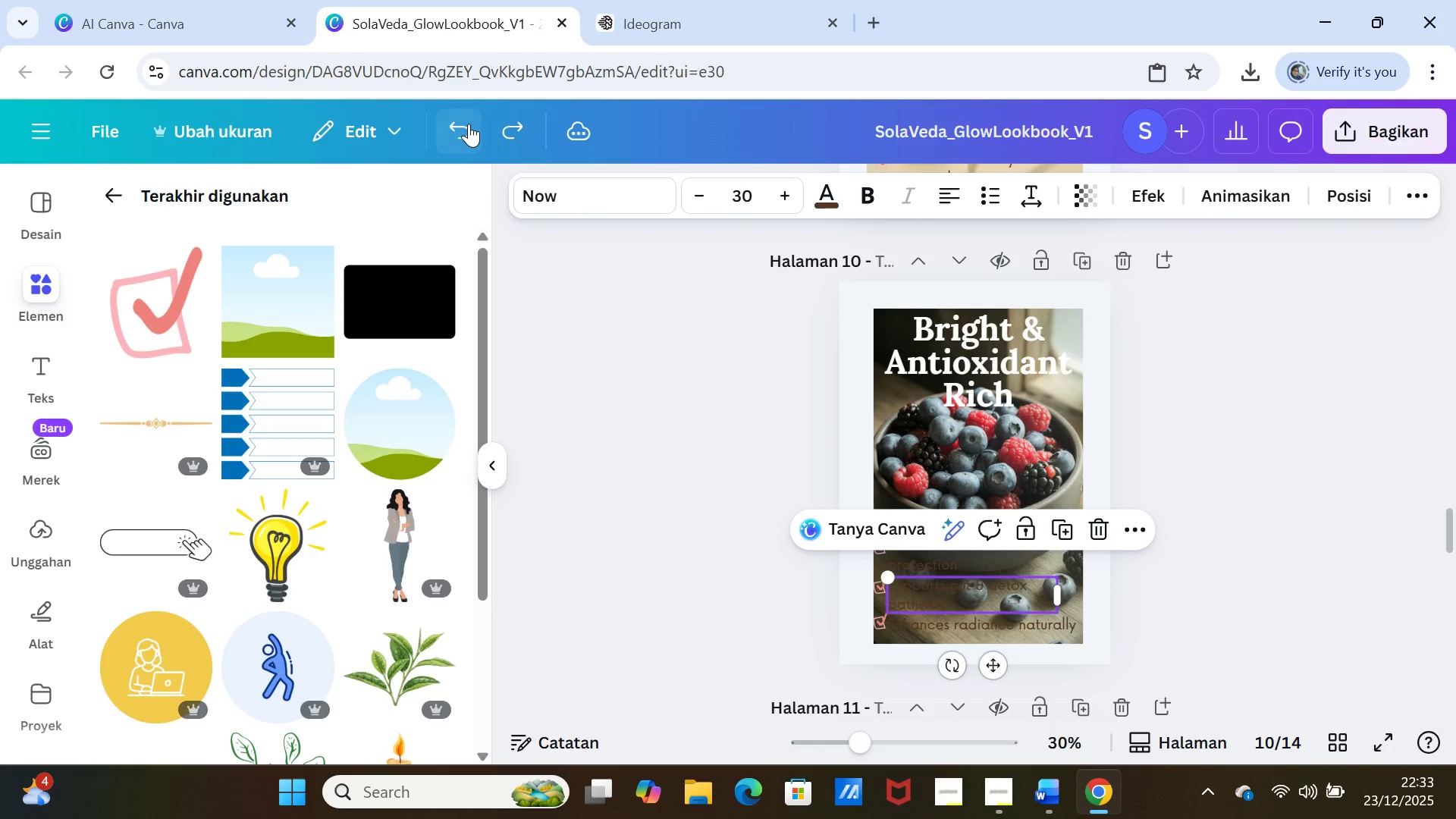 
double_click([469, 124])
 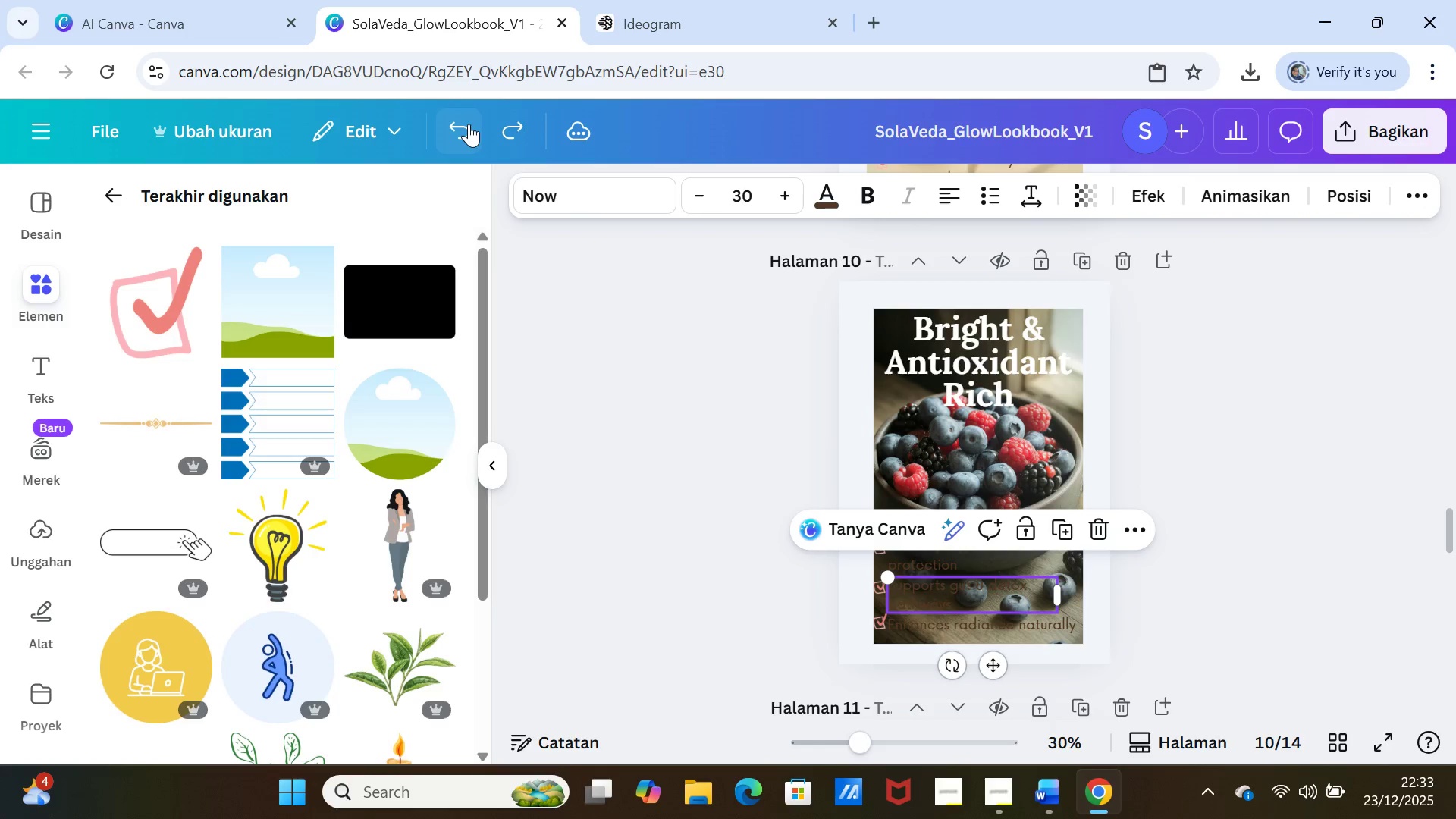 
triple_click([469, 124])
 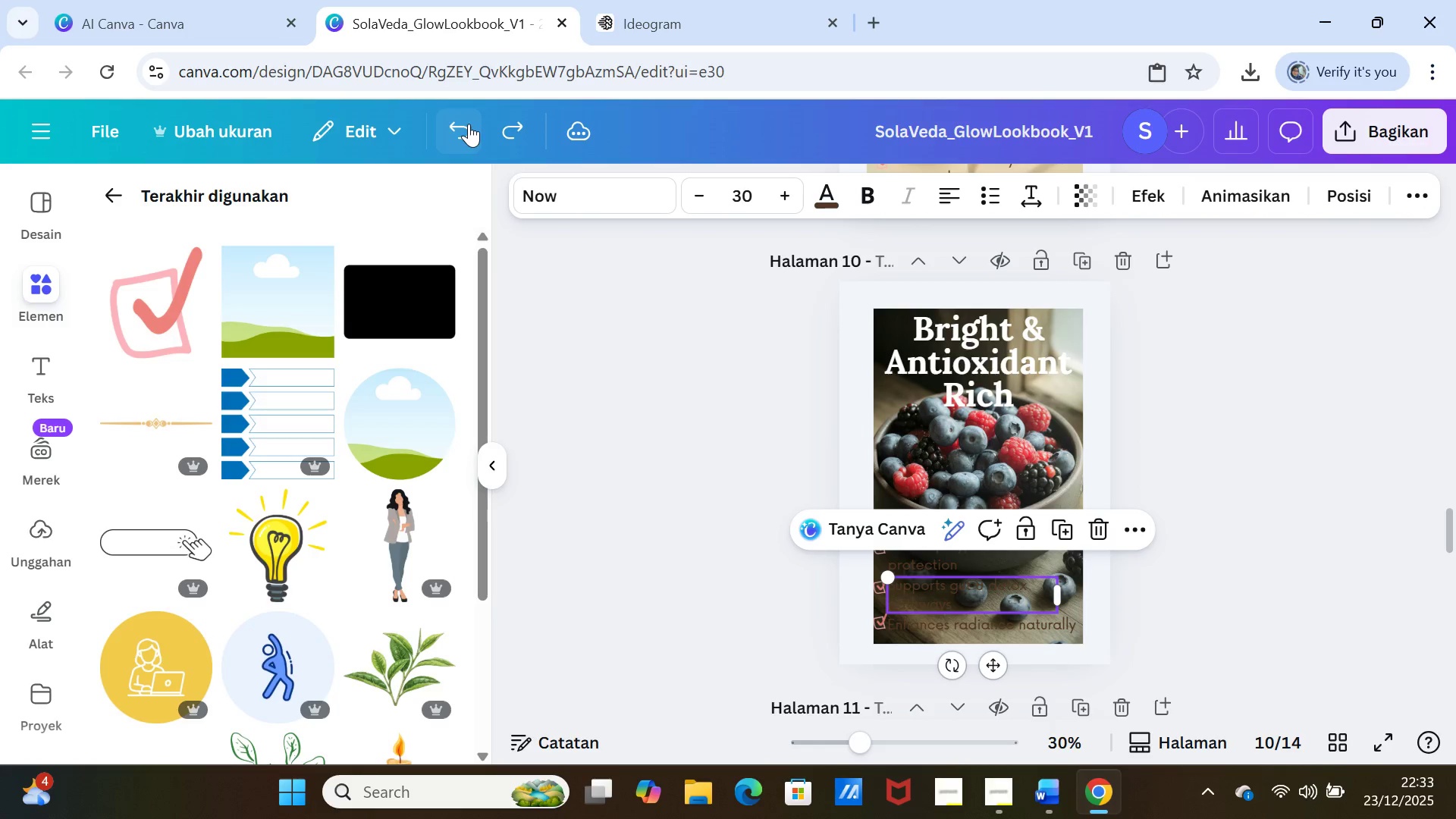 
triple_click([469, 124])
 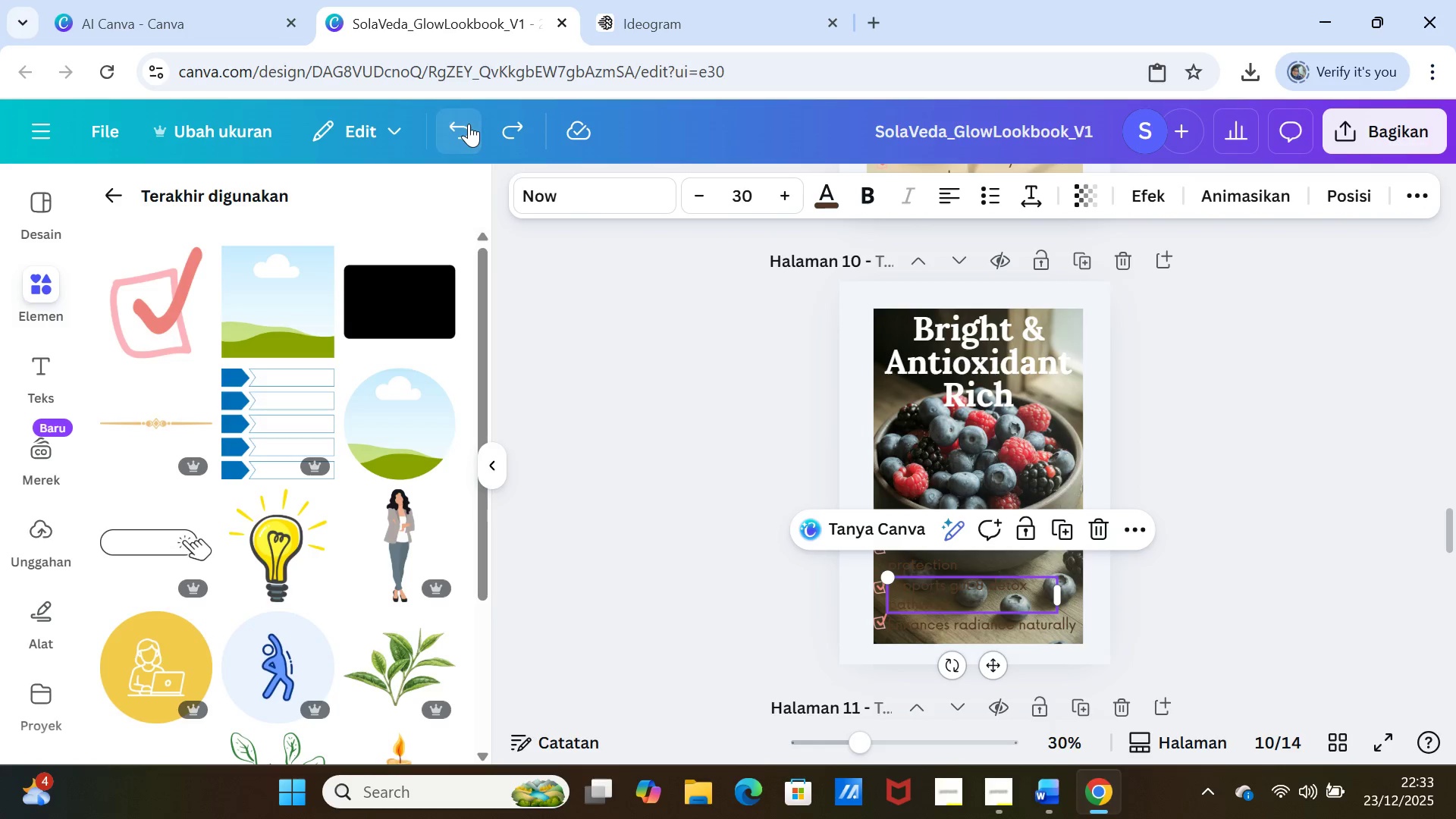 
double_click([469, 124])
 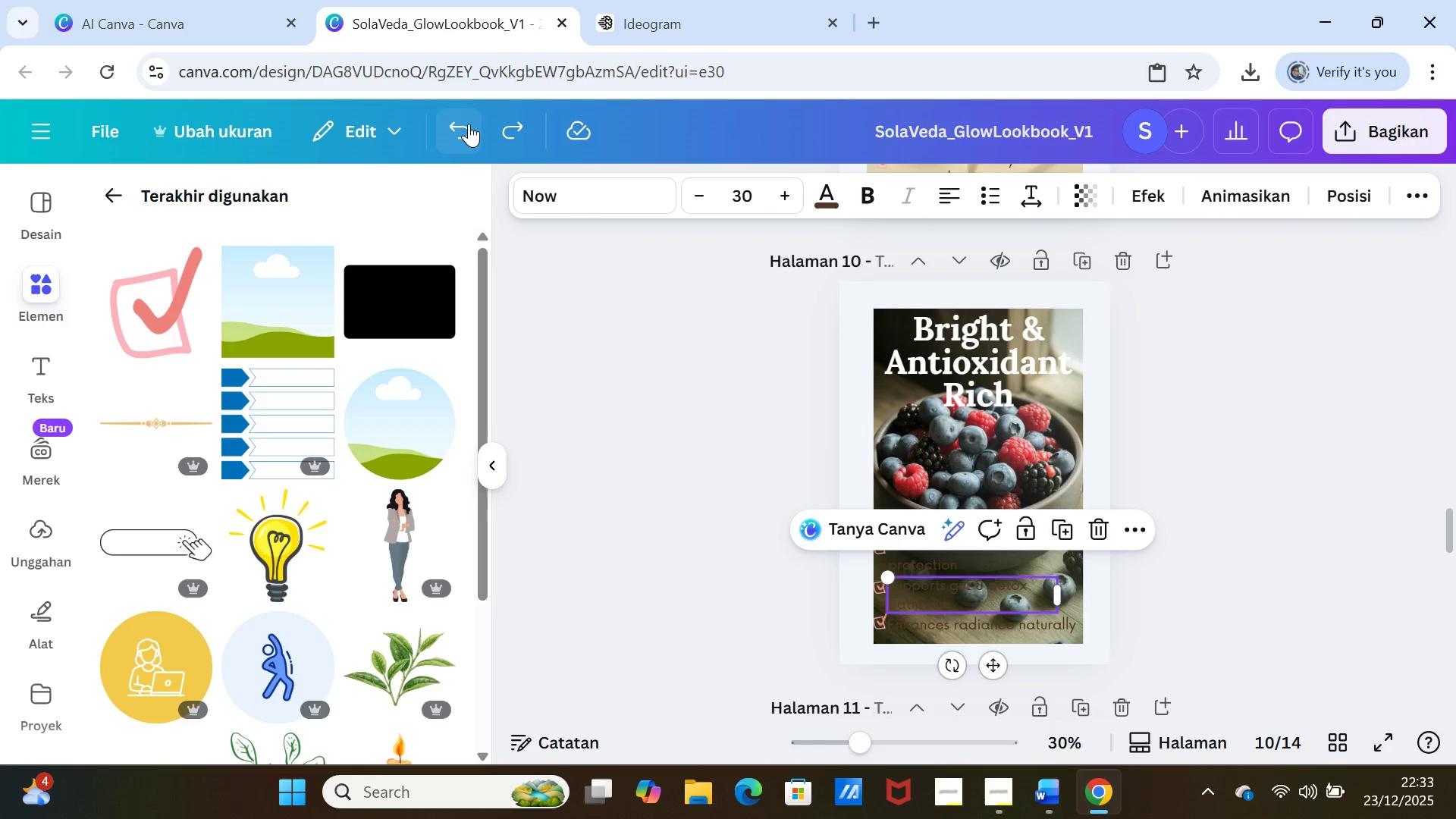 
triple_click([469, 124])
 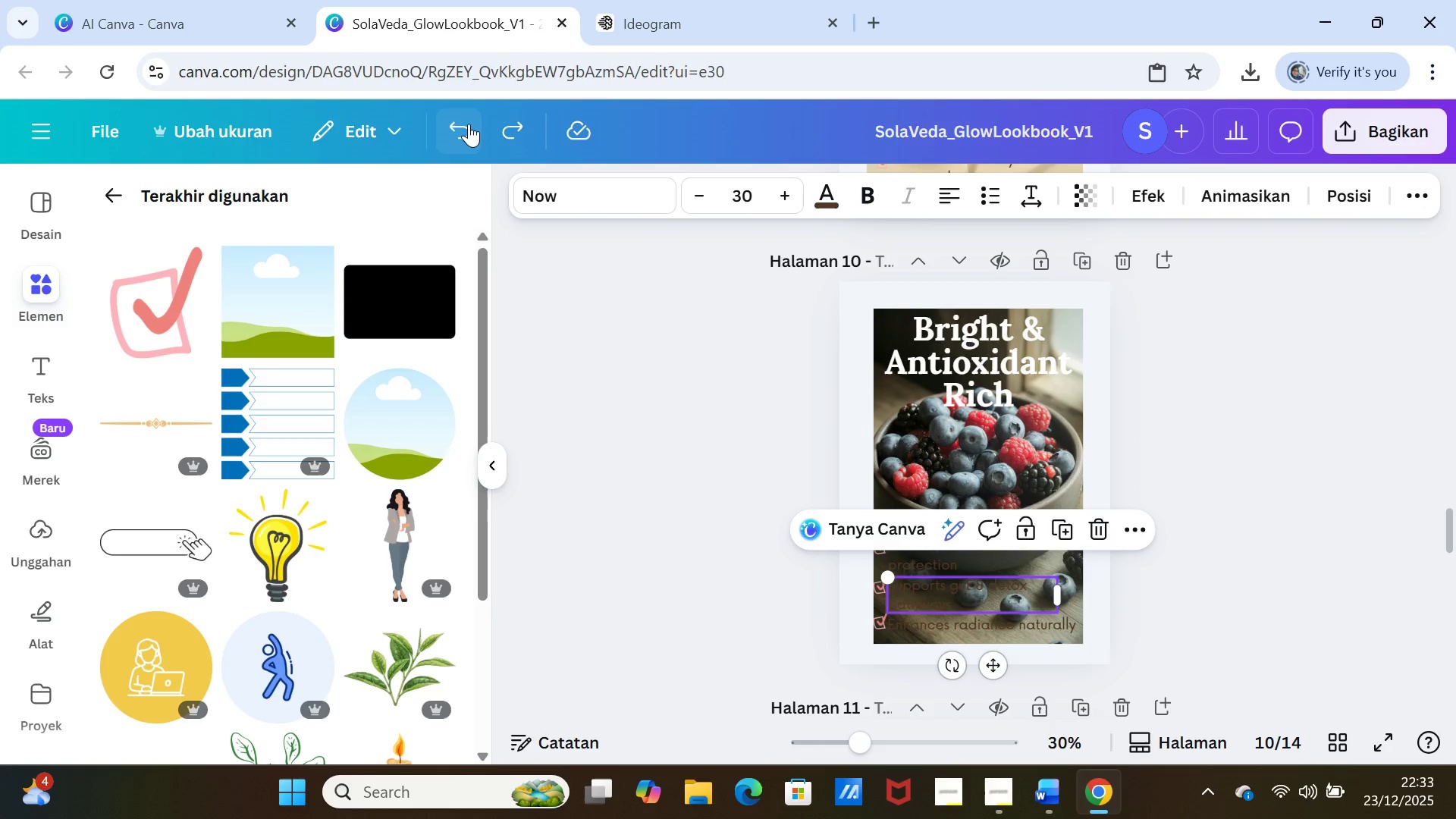 
triple_click([469, 124])
 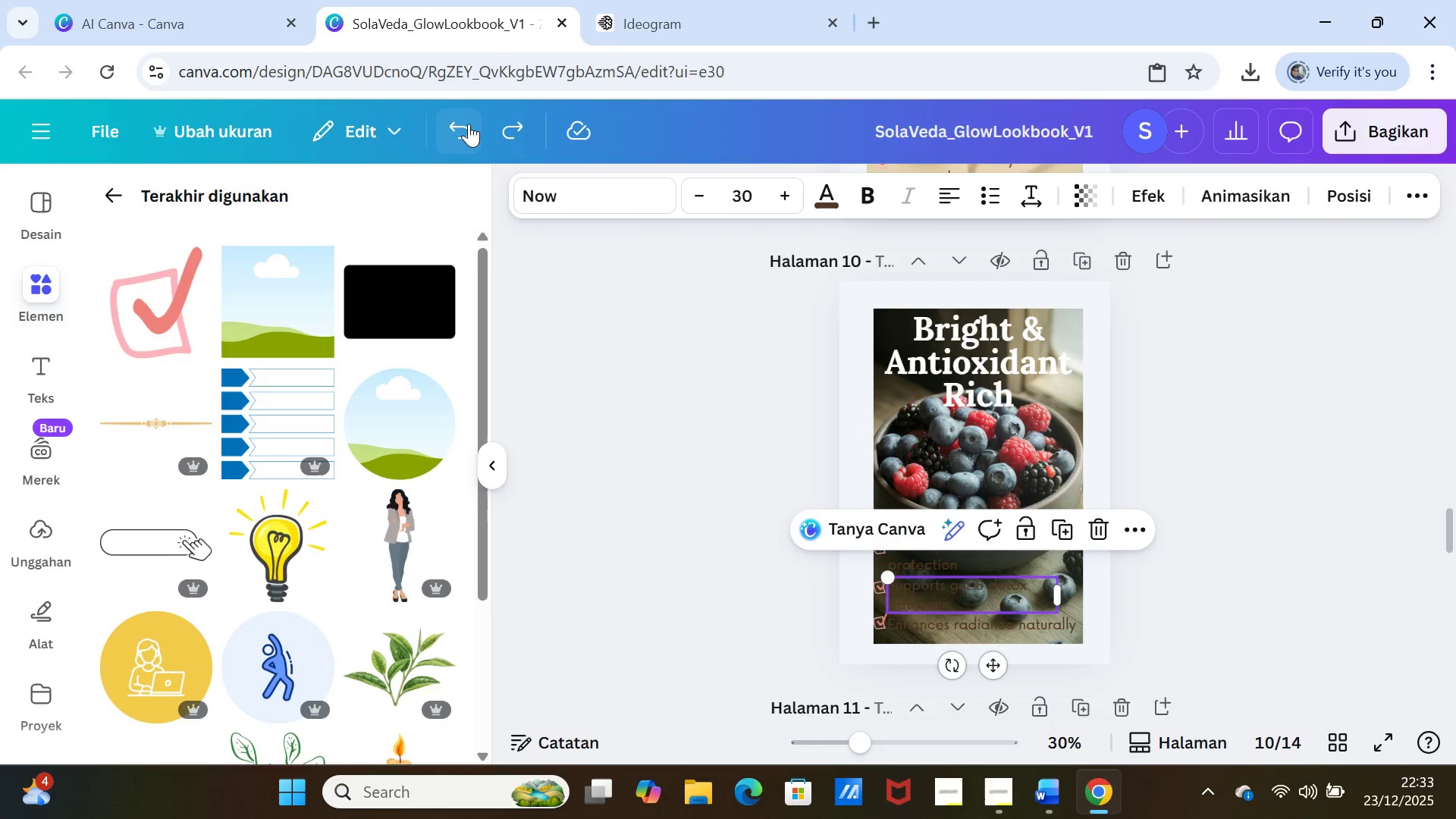 
triple_click([469, 124])
 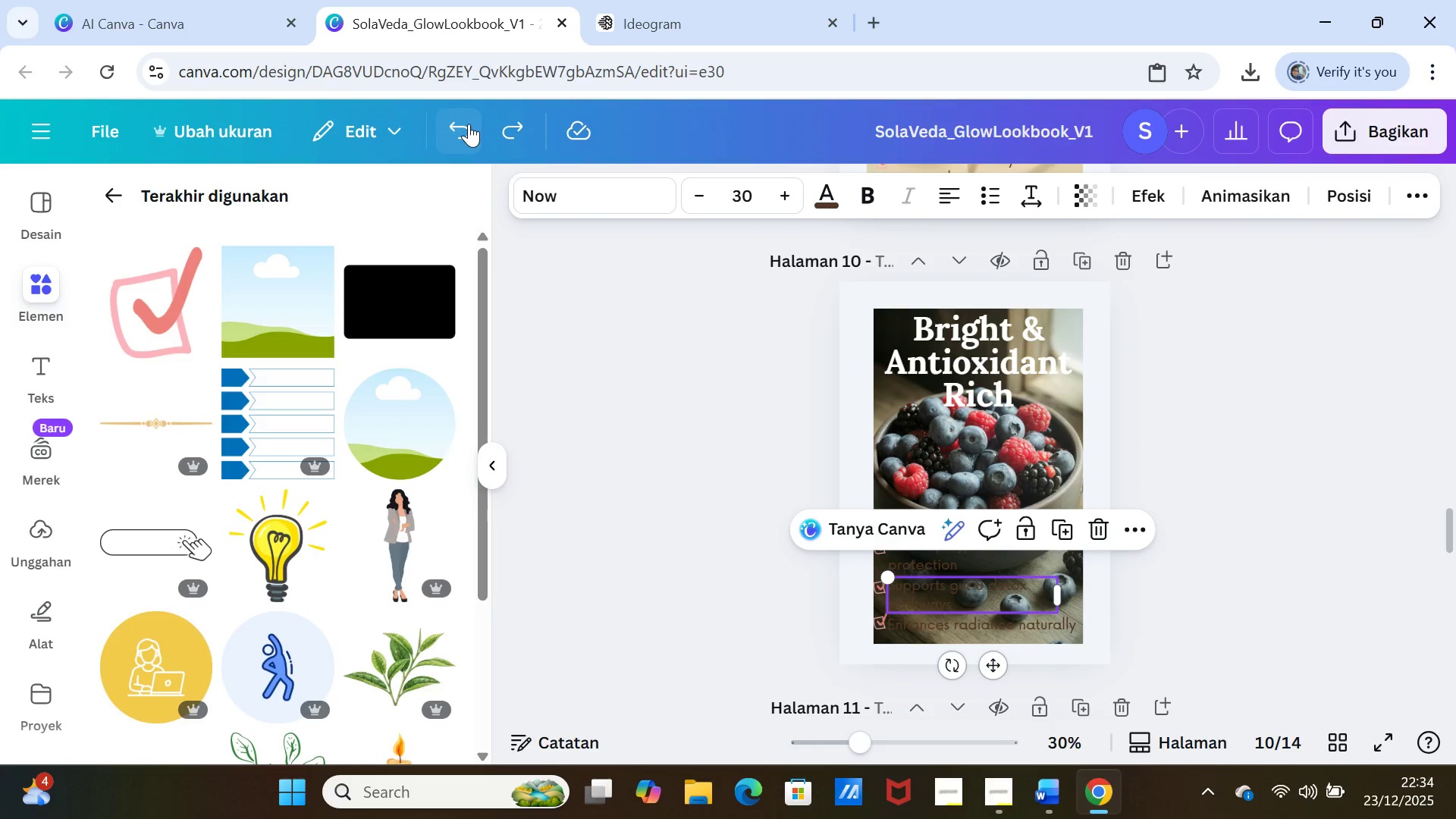 
triple_click([469, 124])
 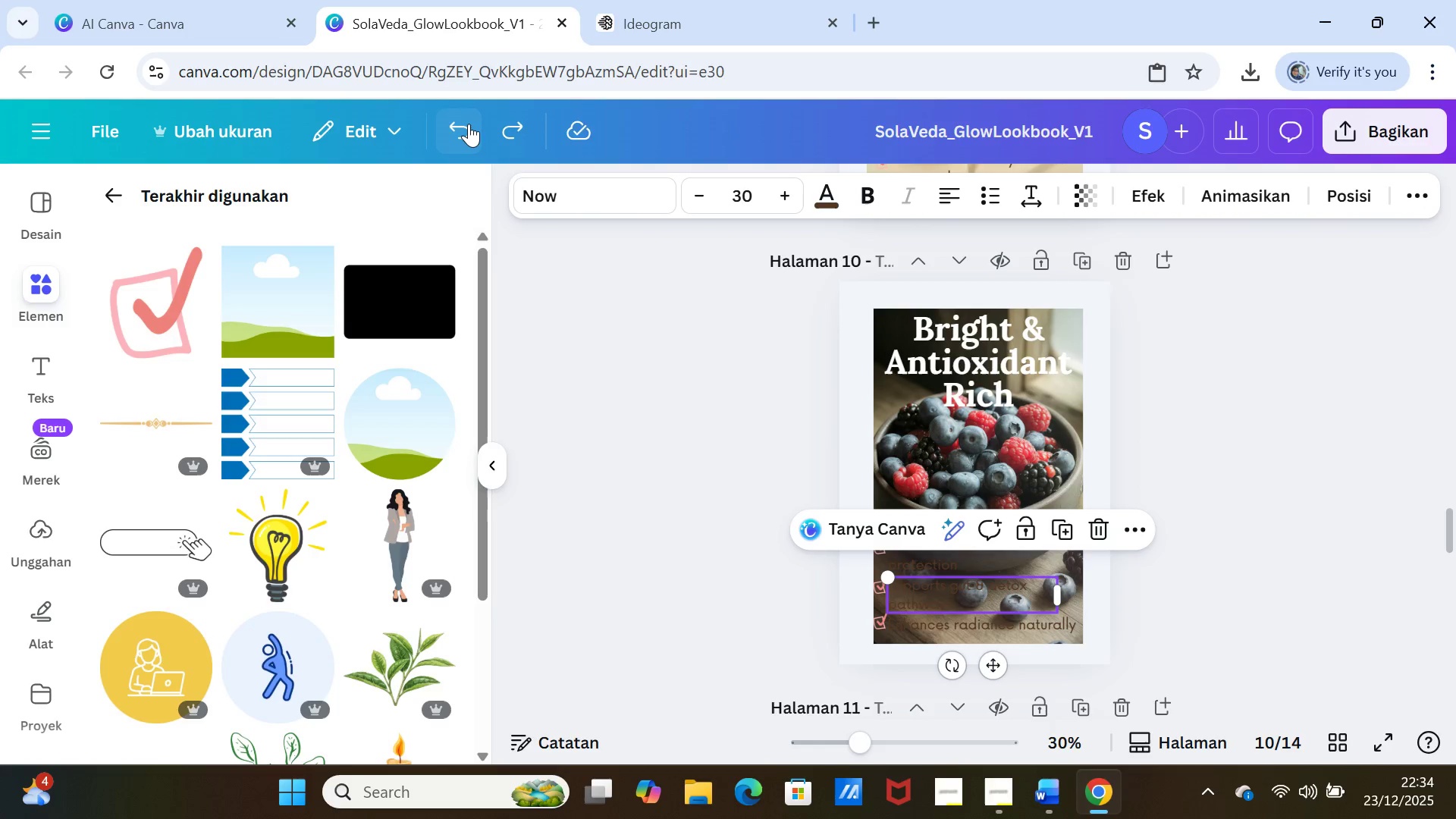 
triple_click([469, 124])
 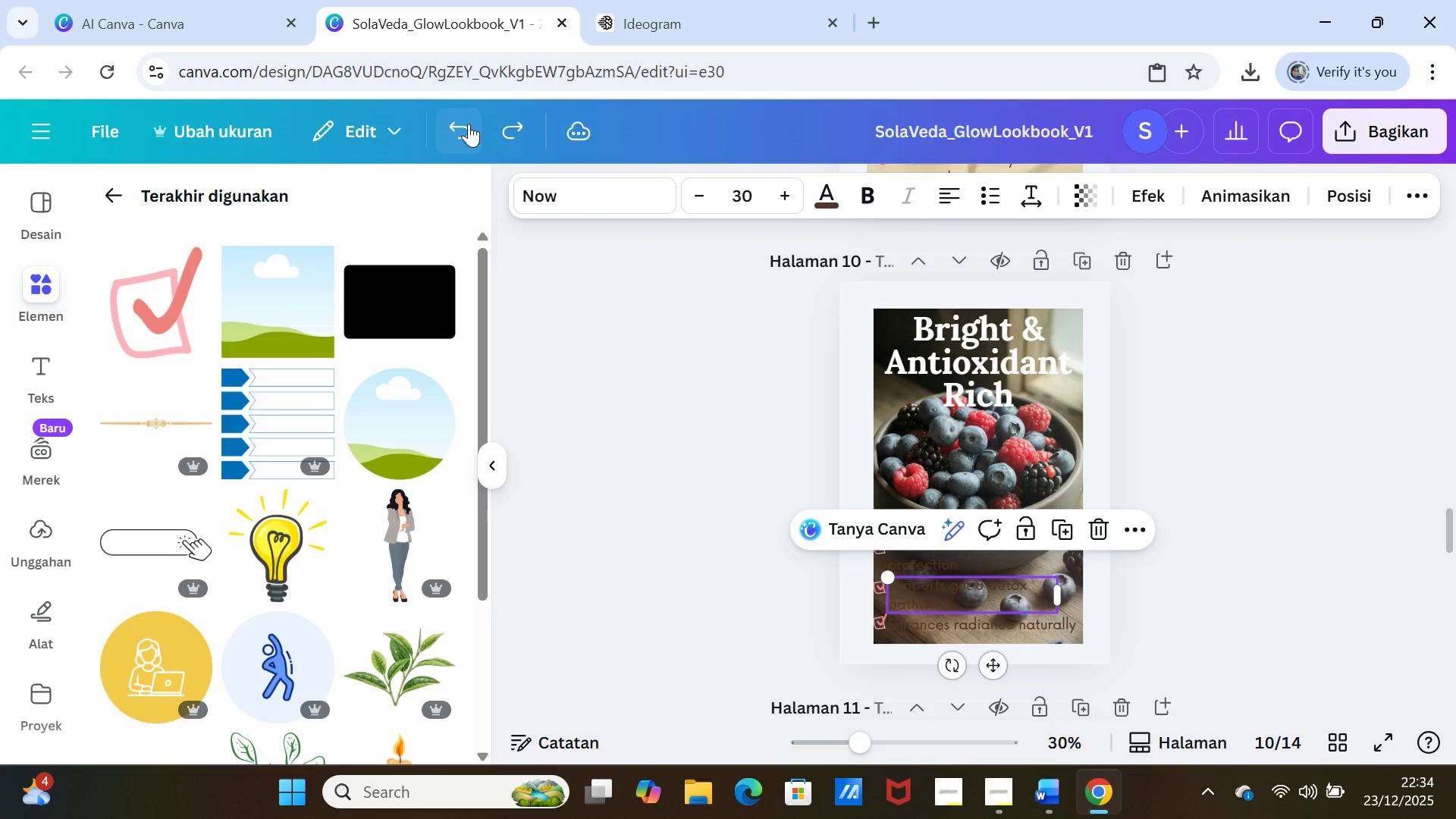 
triple_click([469, 124])
 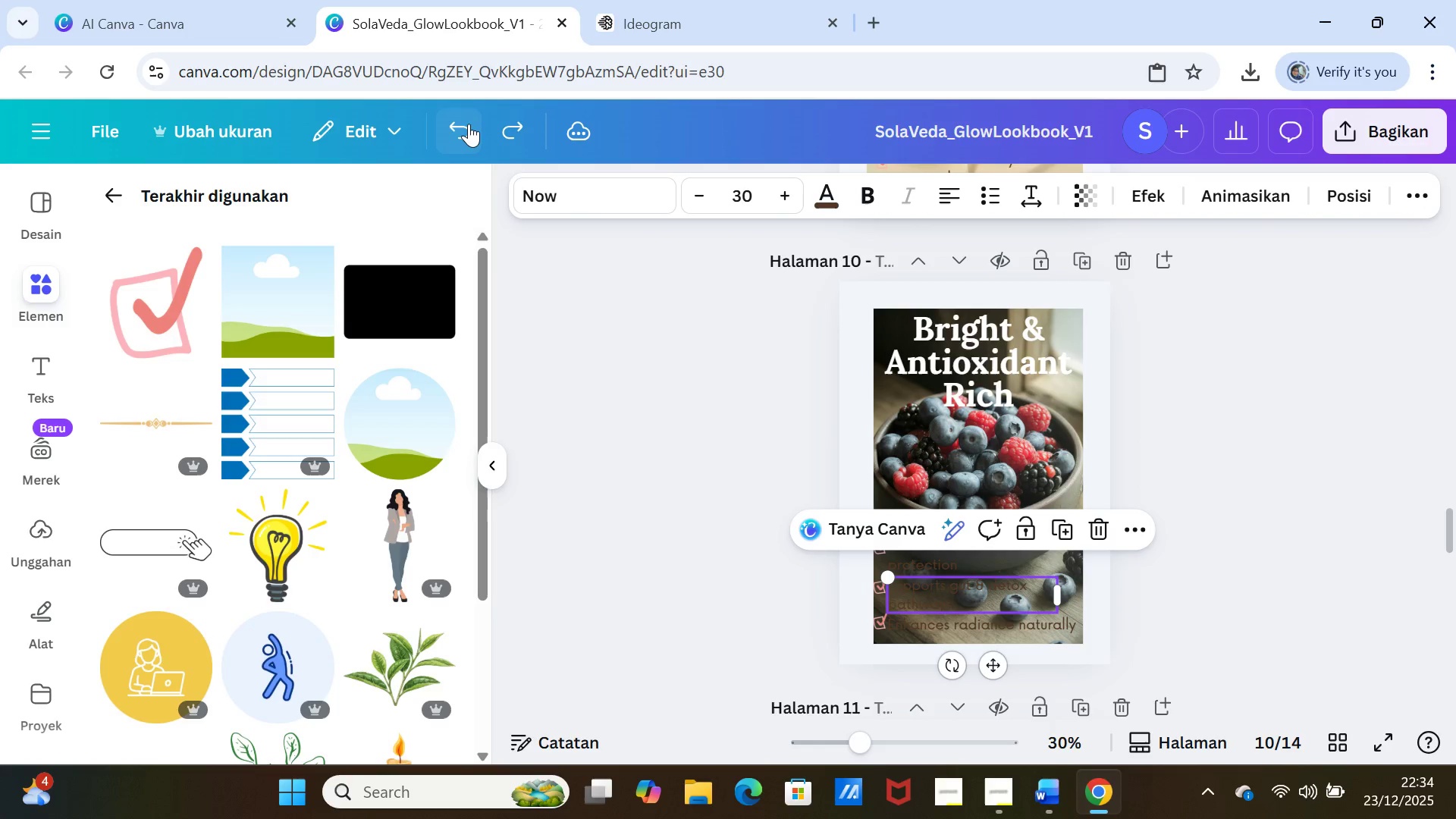 
triple_click([469, 124])
 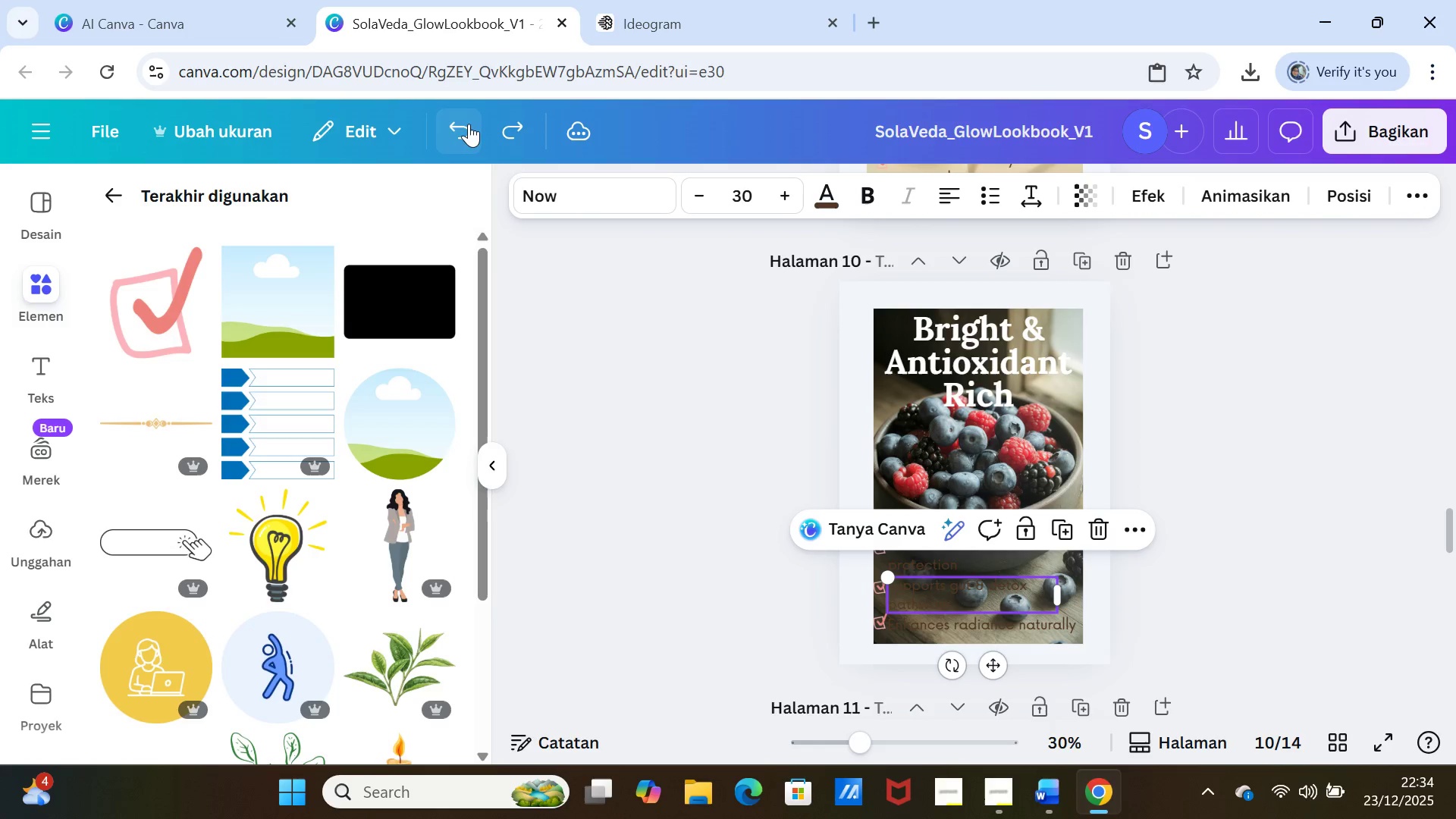 
triple_click([469, 124])
 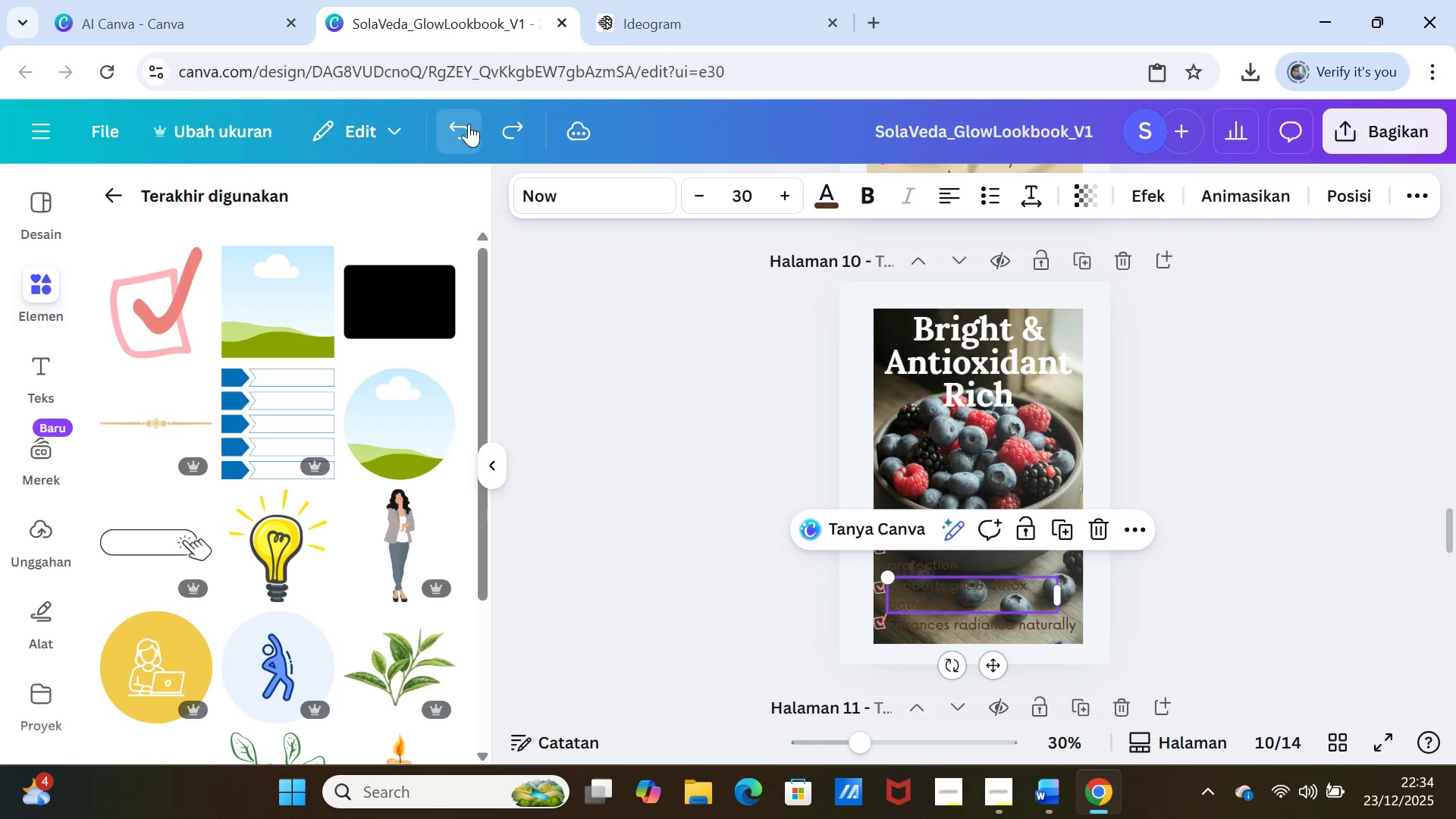 
triple_click([469, 124])
 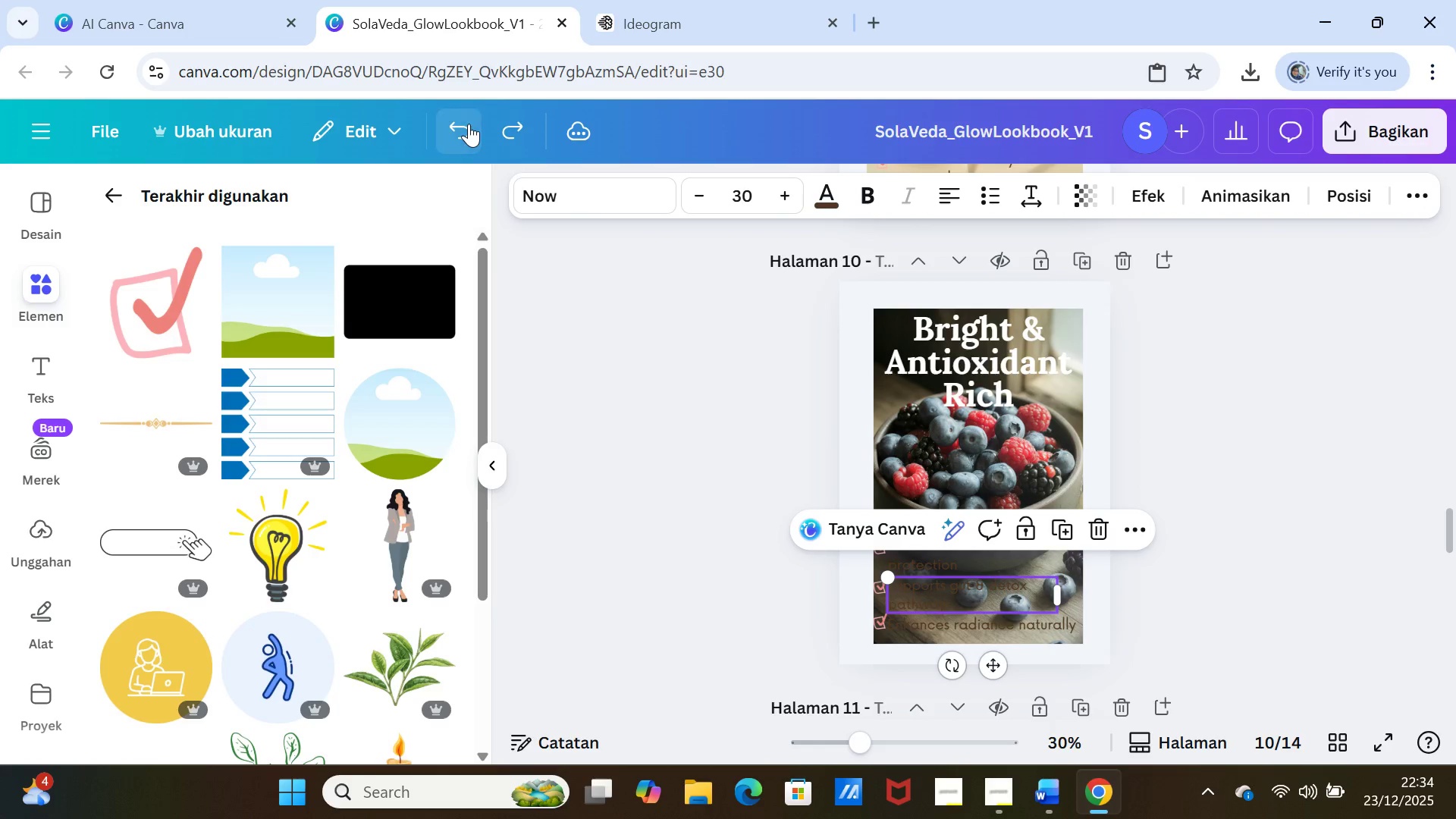 
triple_click([469, 124])
 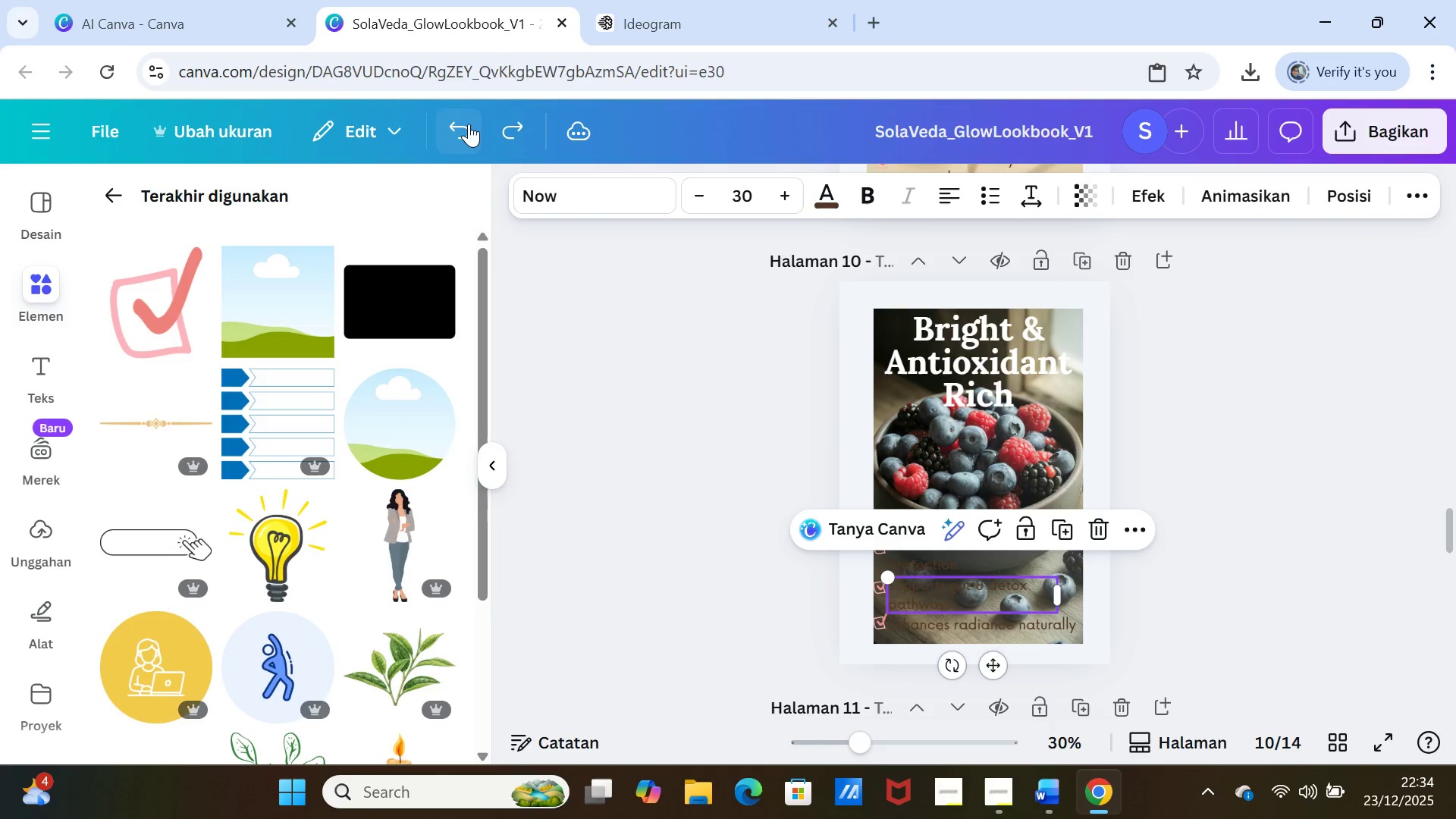 
triple_click([469, 124])
 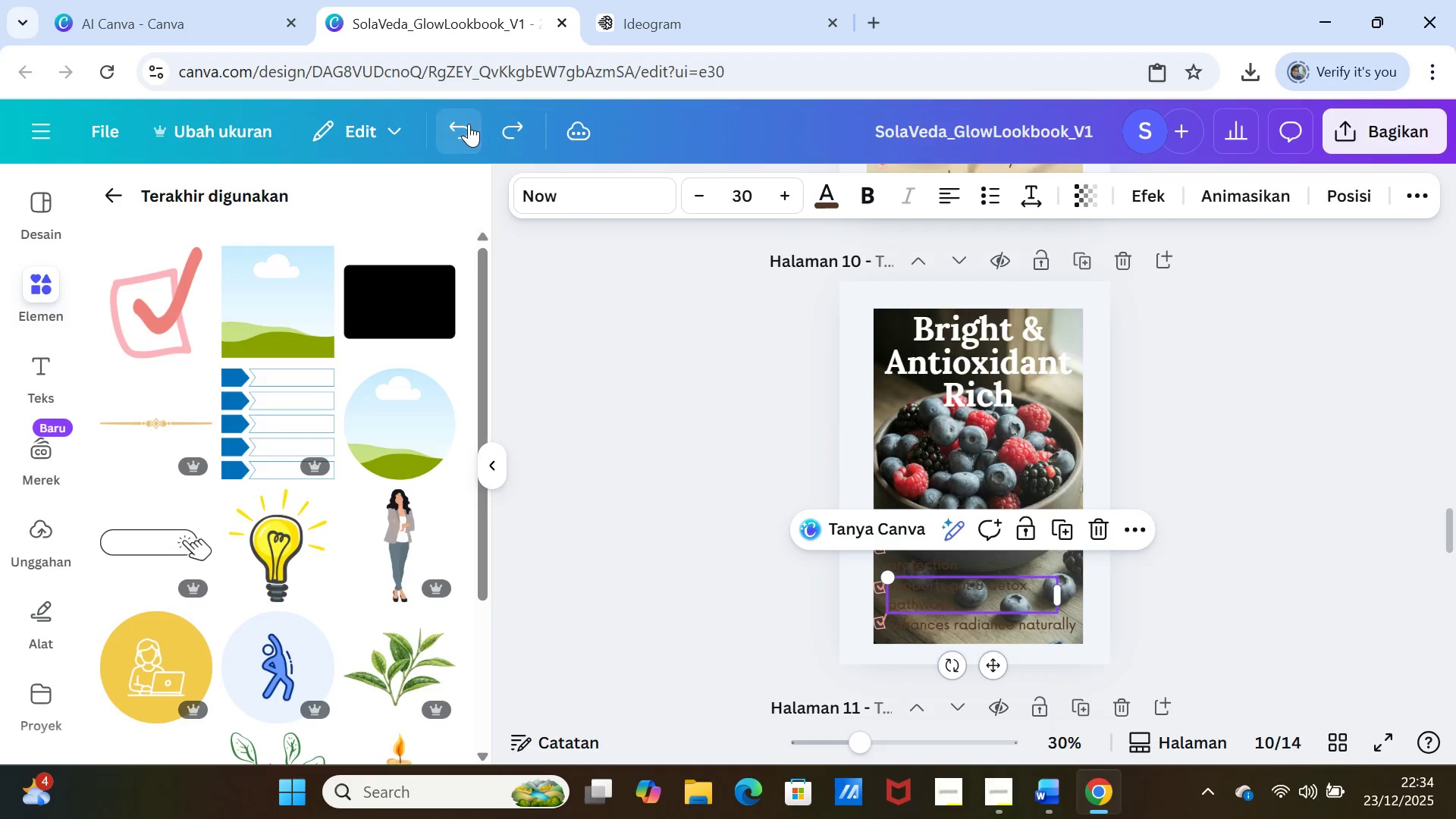 
triple_click([469, 124])
 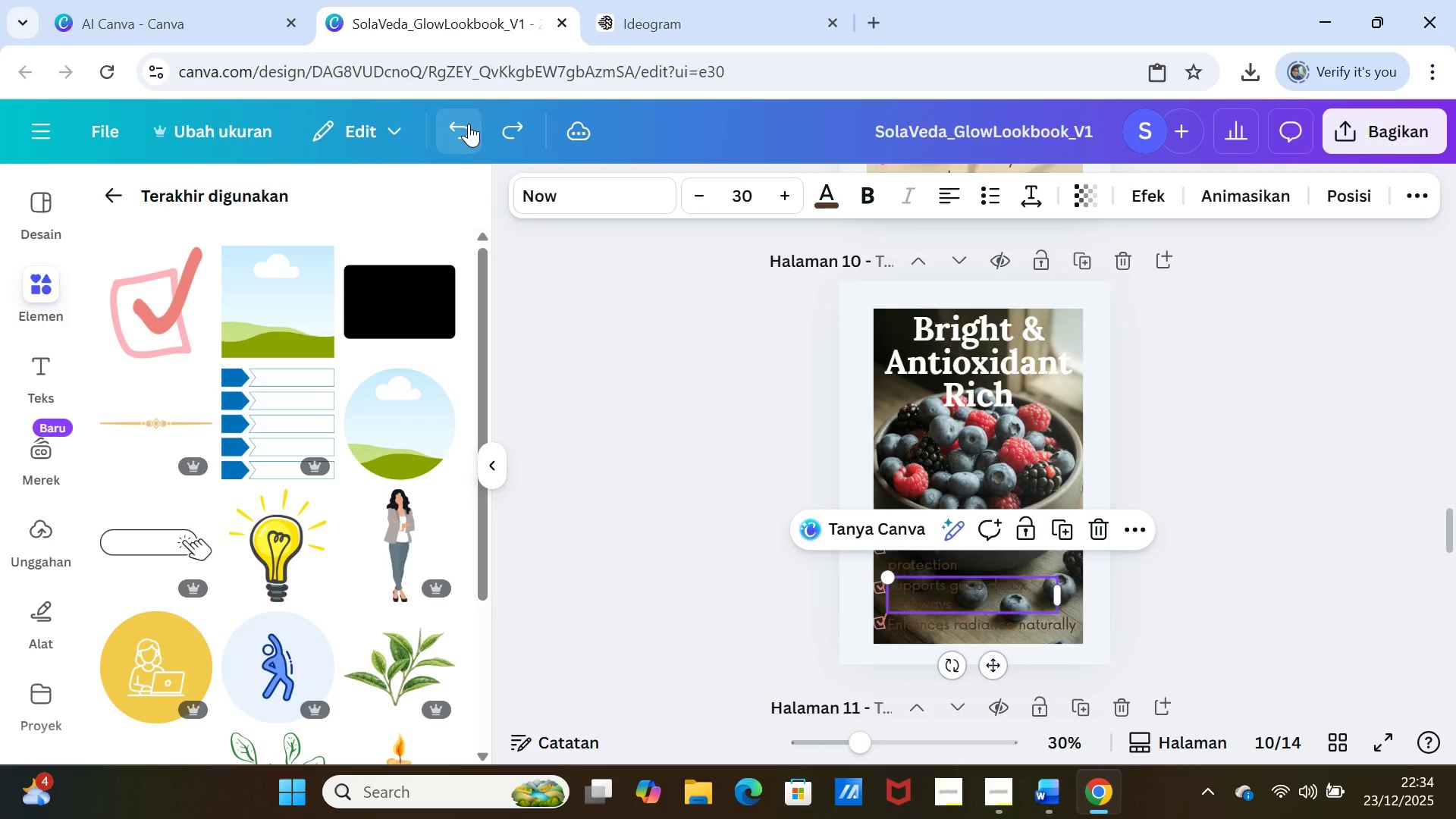 
triple_click([469, 124])
 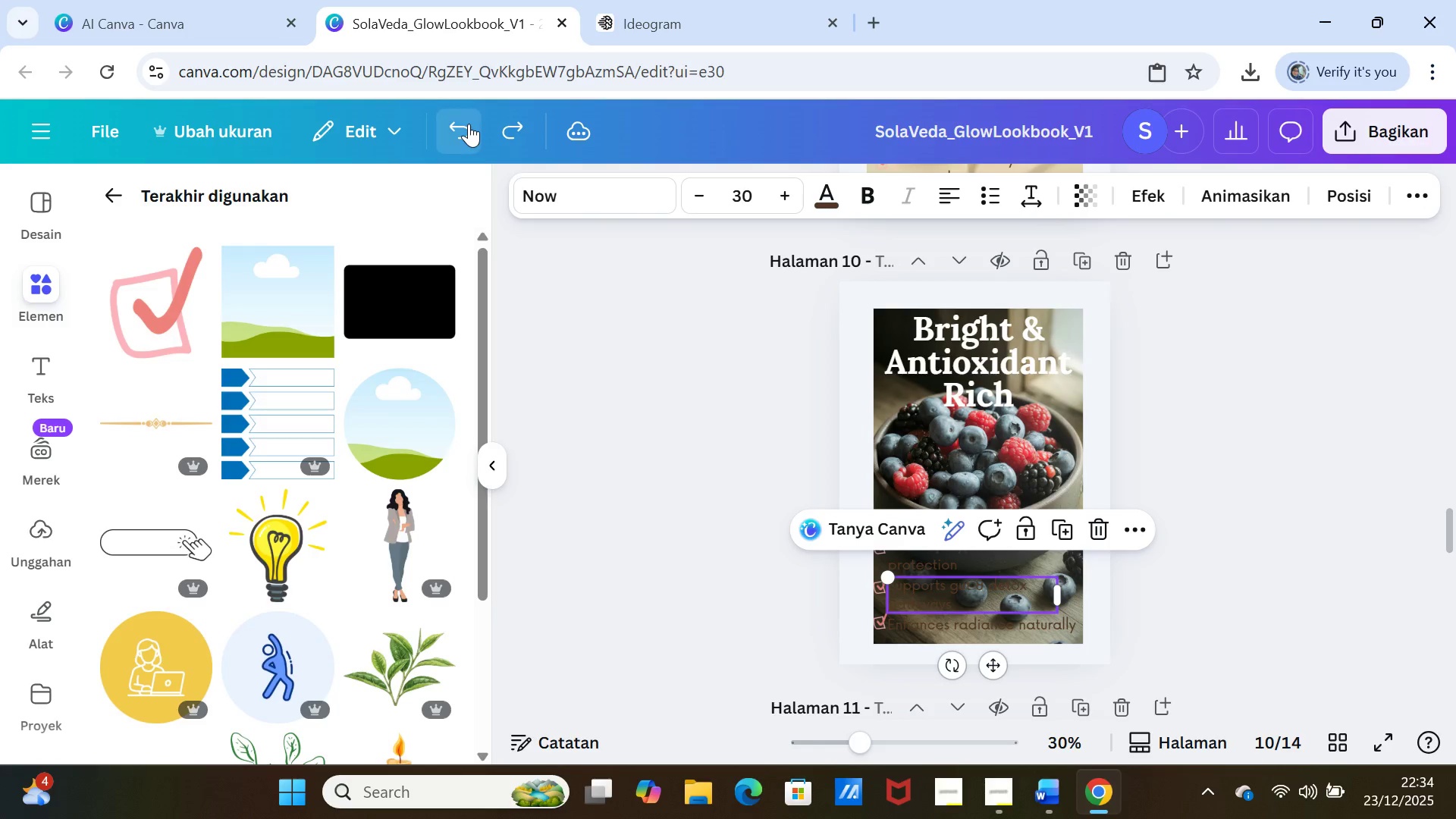 
double_click([469, 124])
 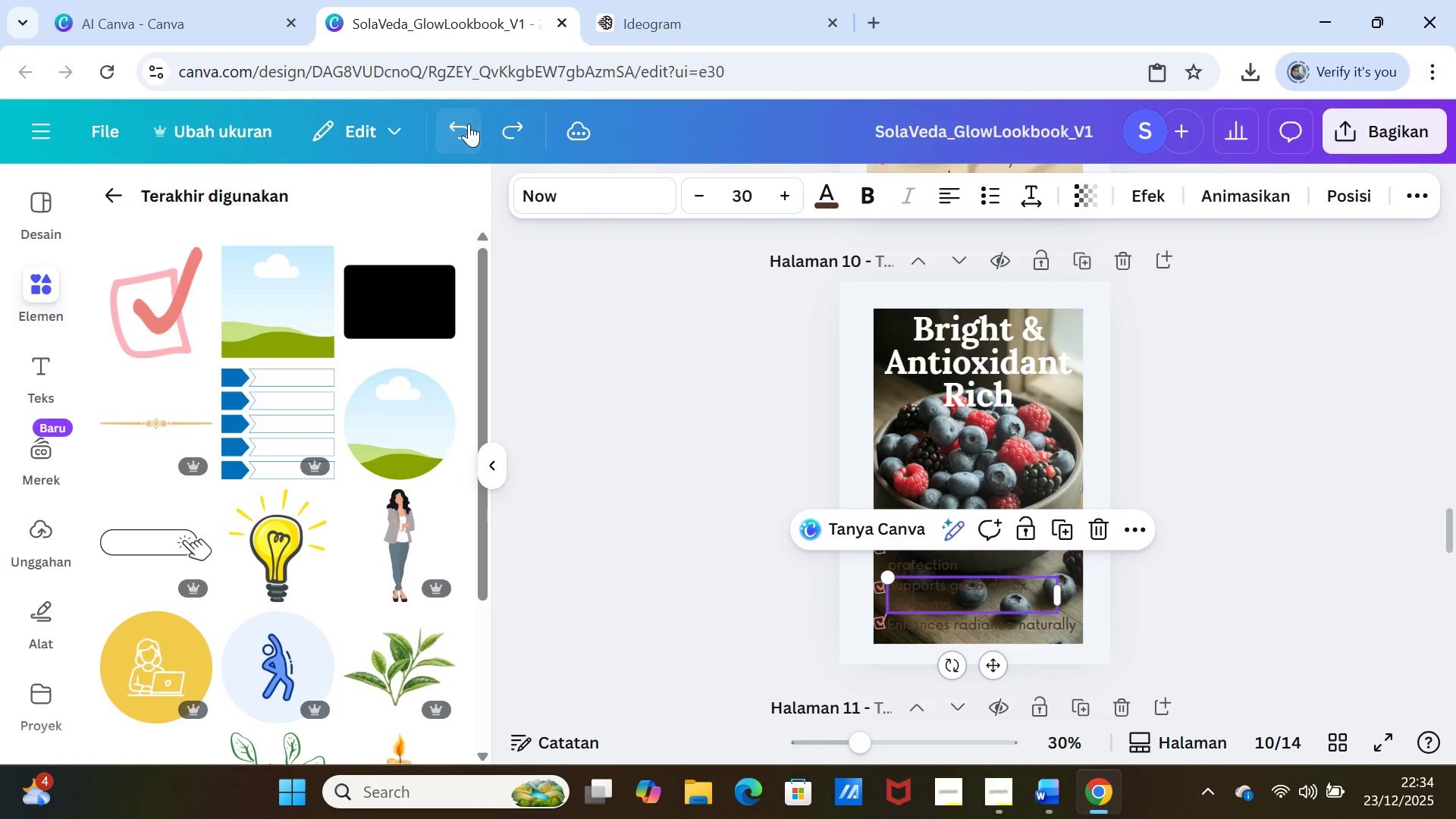 
triple_click([469, 124])
 